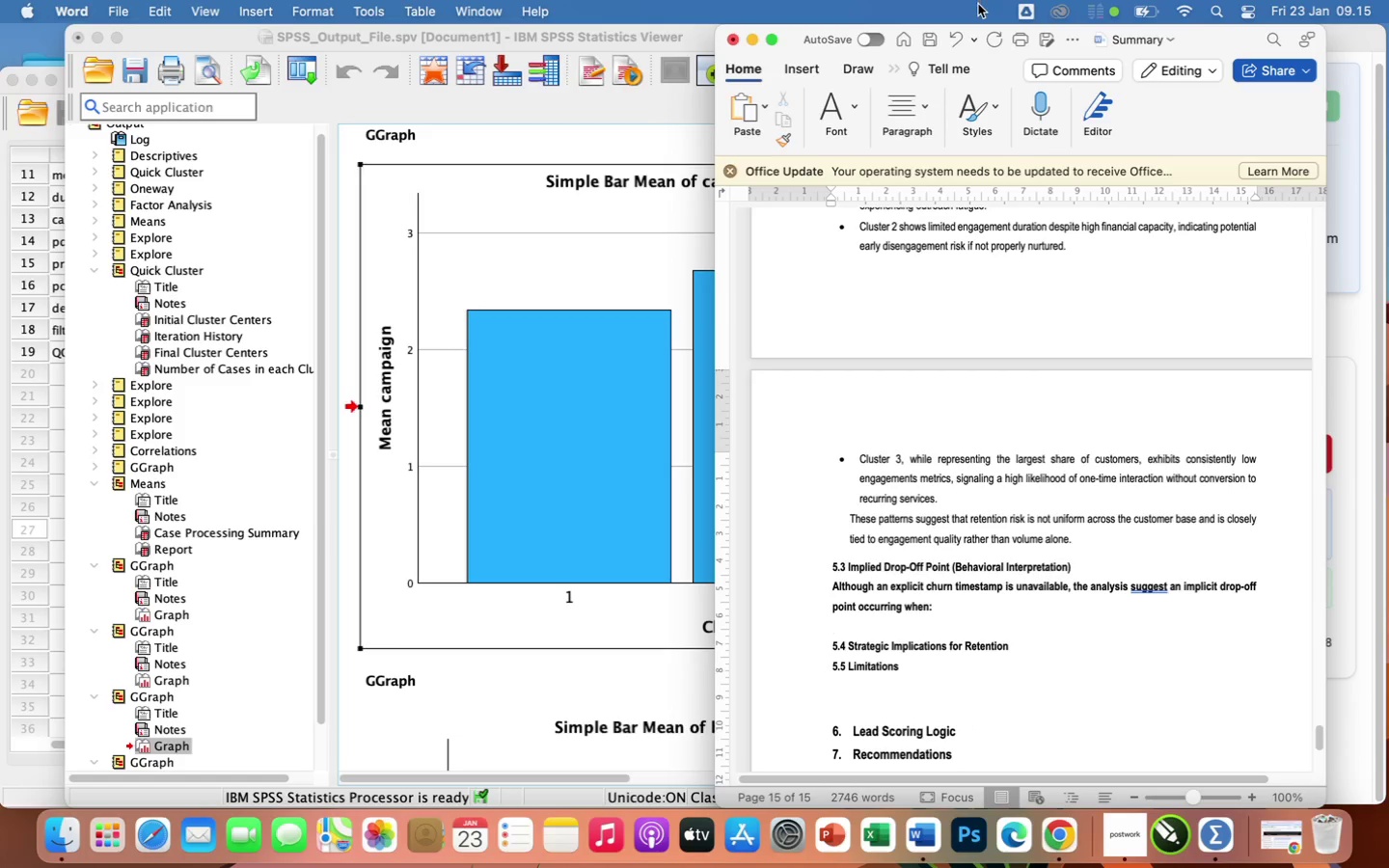 
left_click([921, 104])
 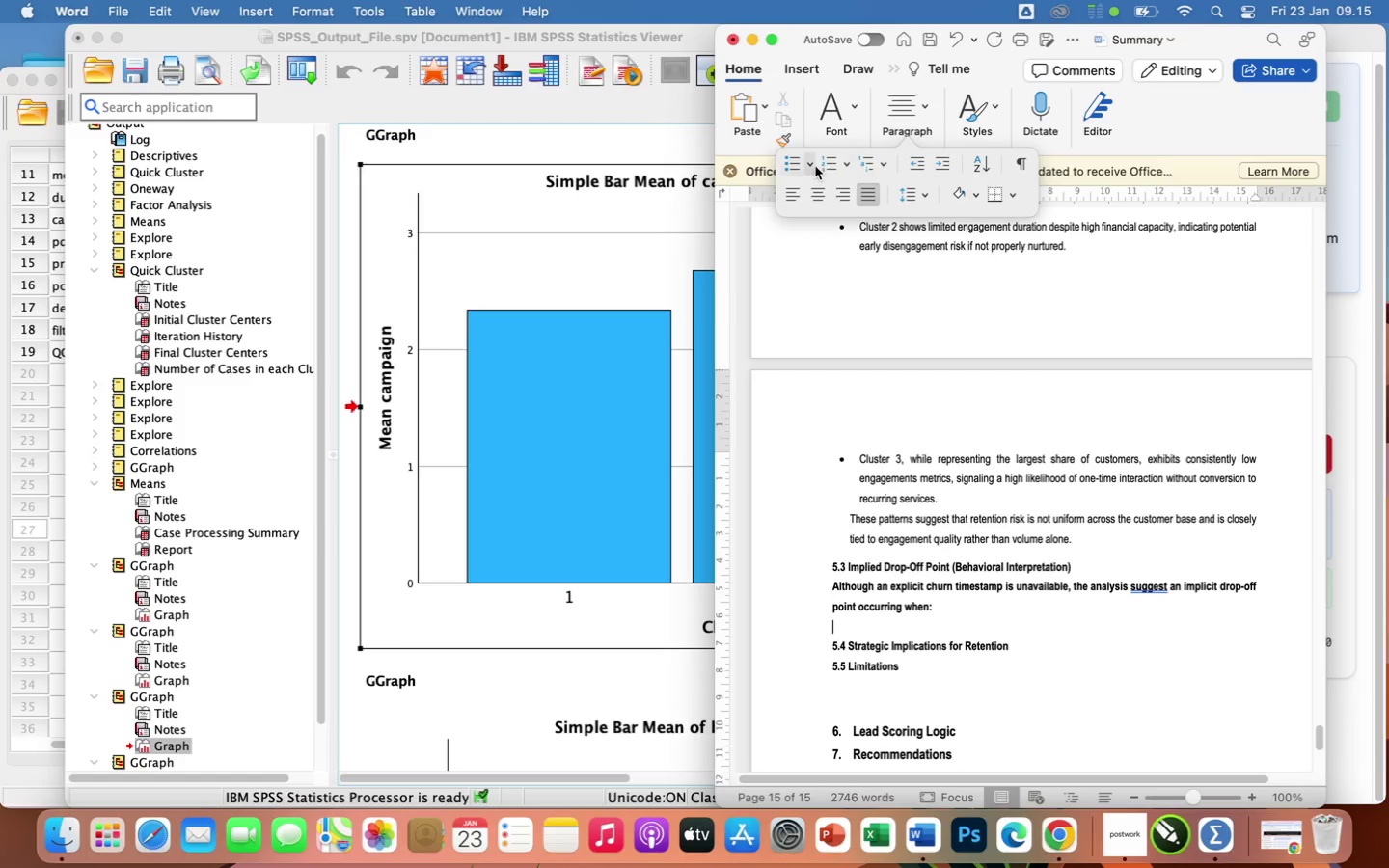 
left_click([793, 167])
 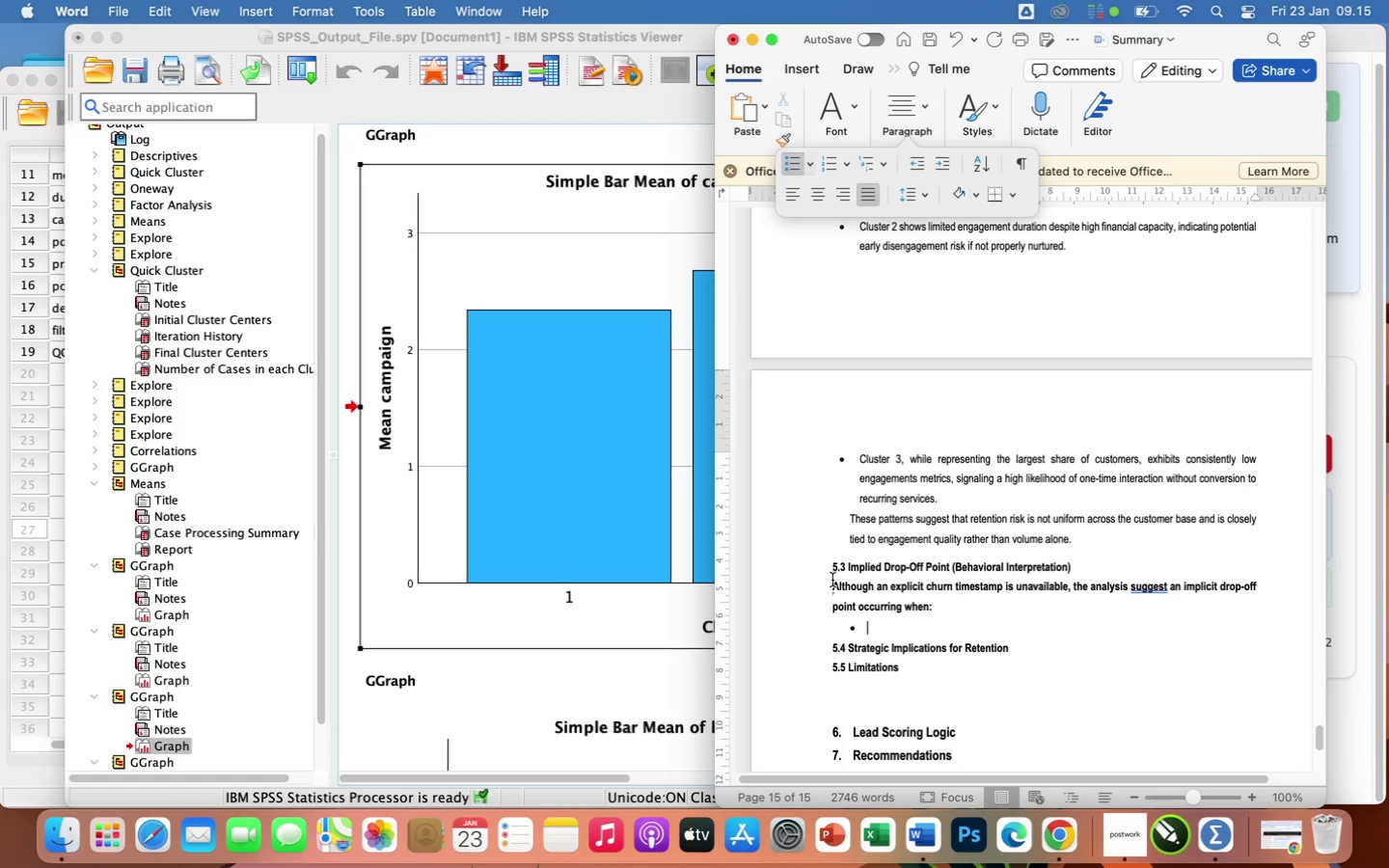 
left_click_drag(start_coordinate=[824, 588], to_coordinate=[893, 627])
 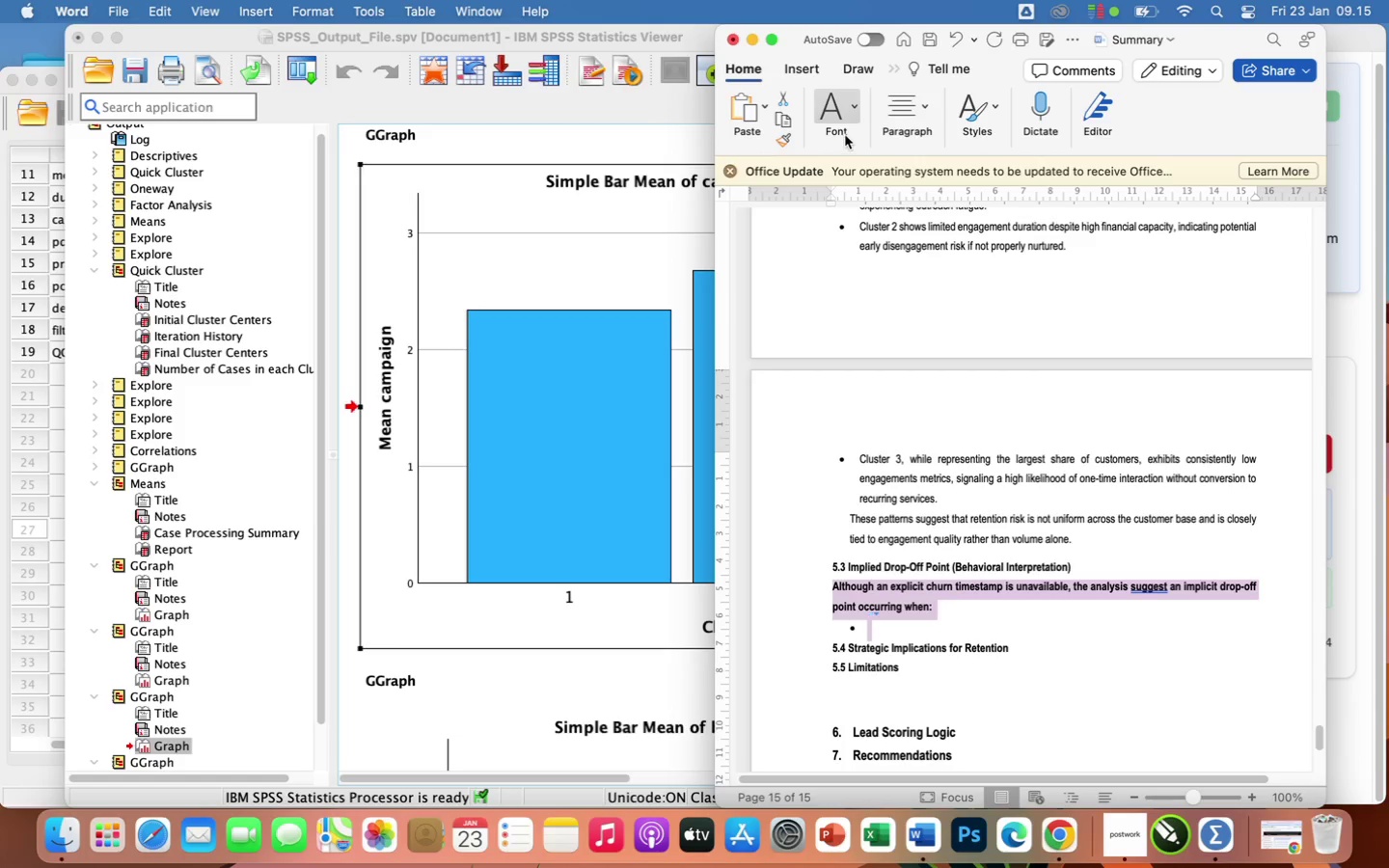 
left_click([842, 131])
 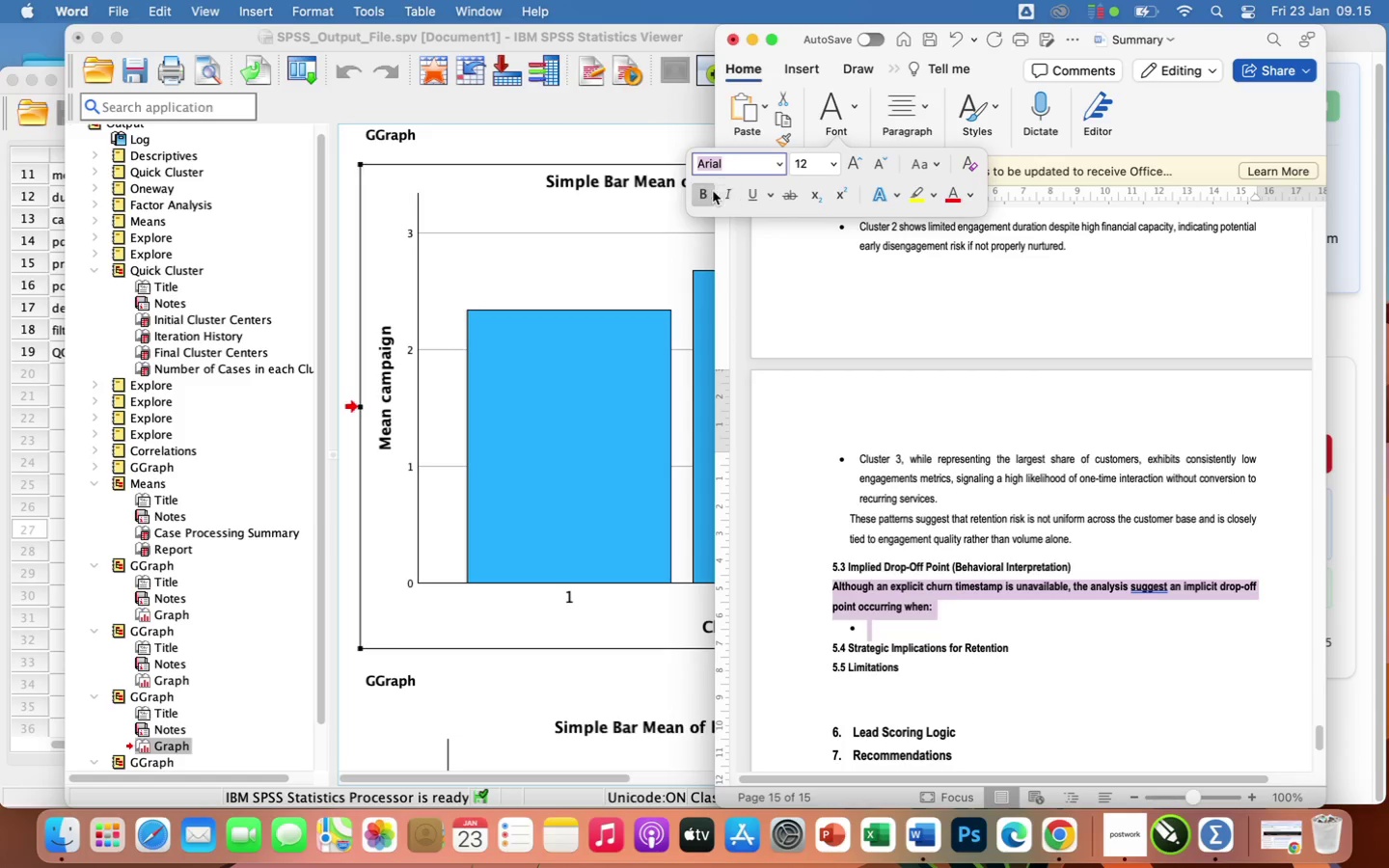 
left_click([706, 192])
 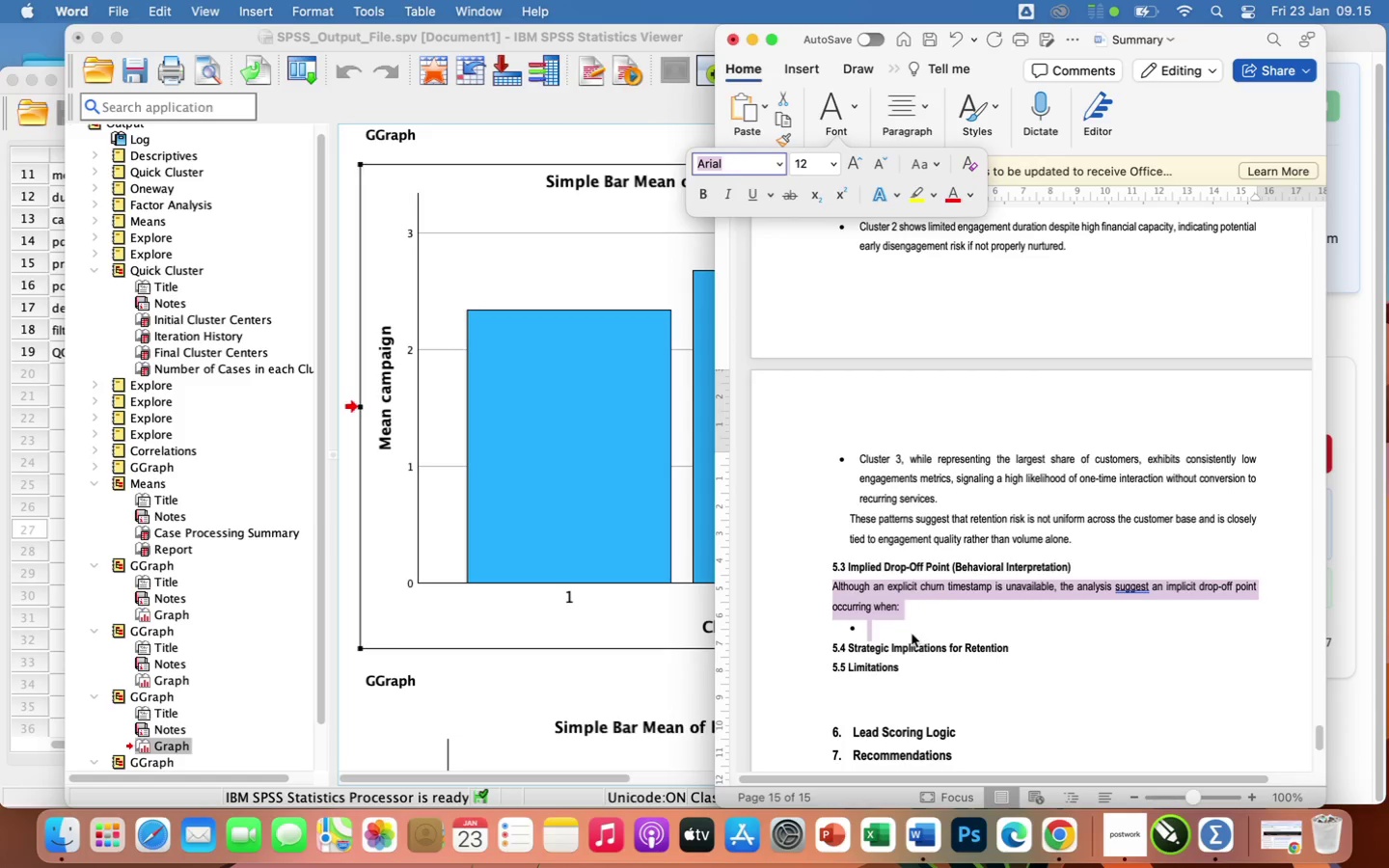 
left_click([907, 626])
 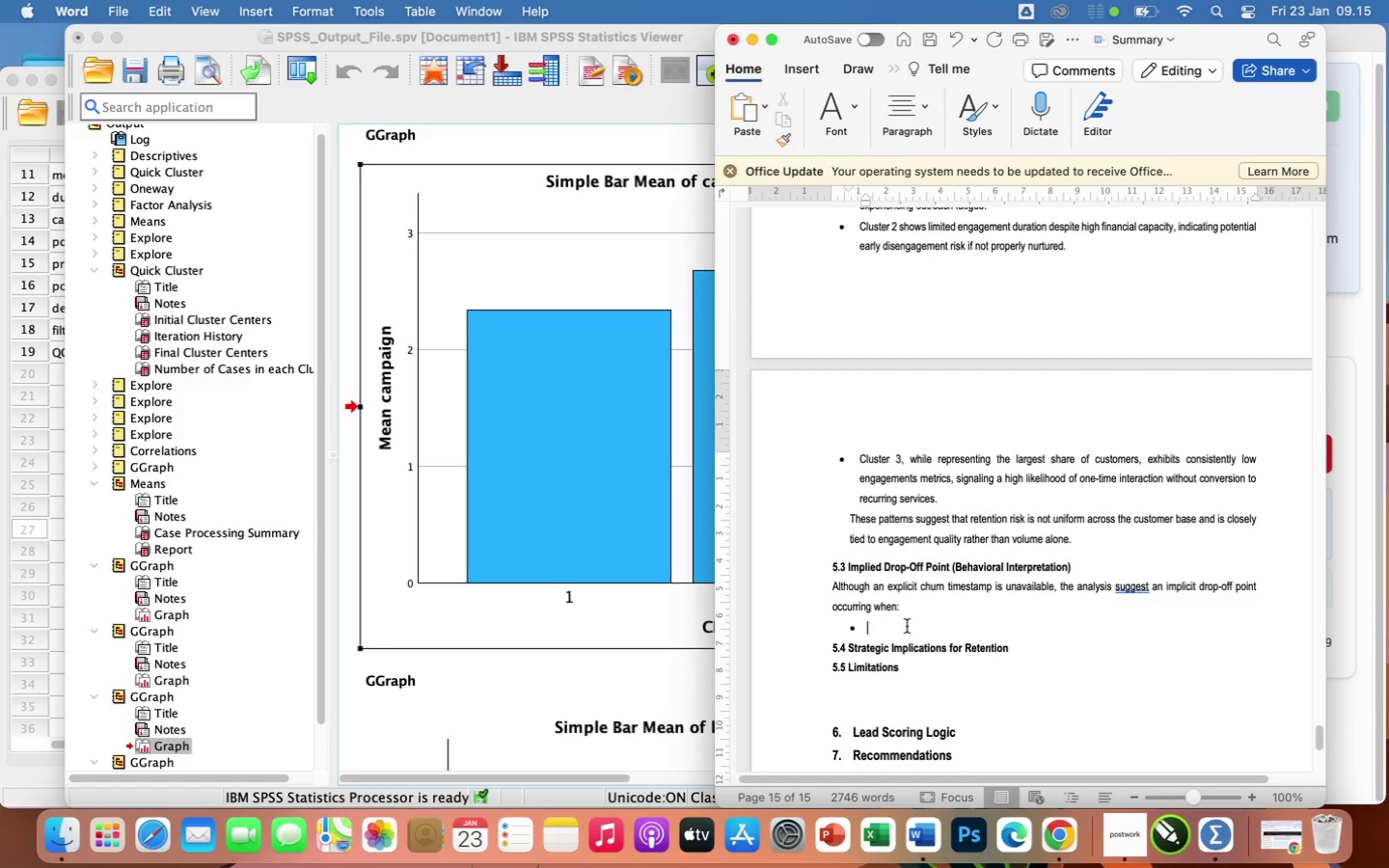 
type(Campaign frequency increases without corresponding increases in call dutr)
key(Backspace)
type(ation)
 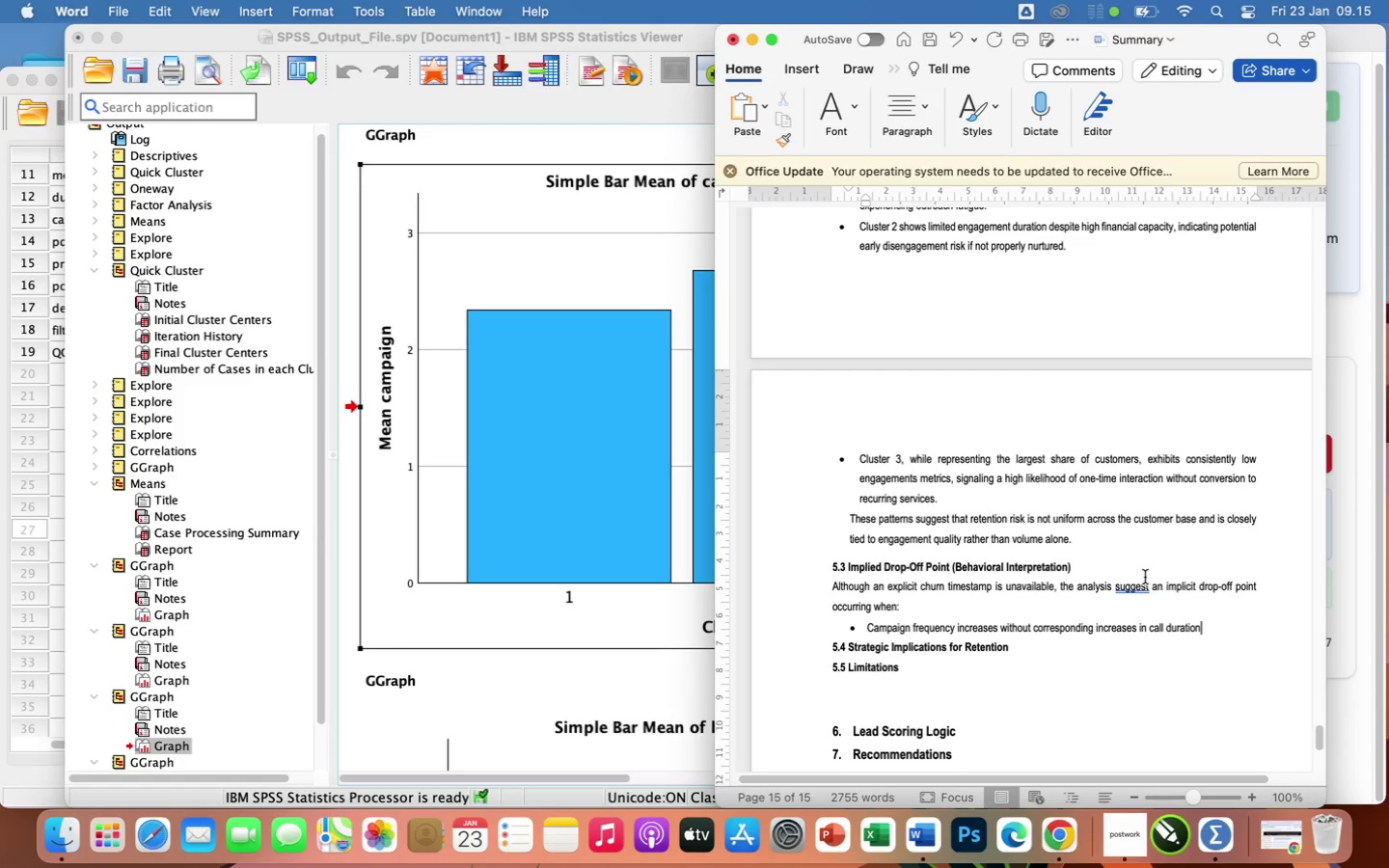 
left_click([1130, 589])
 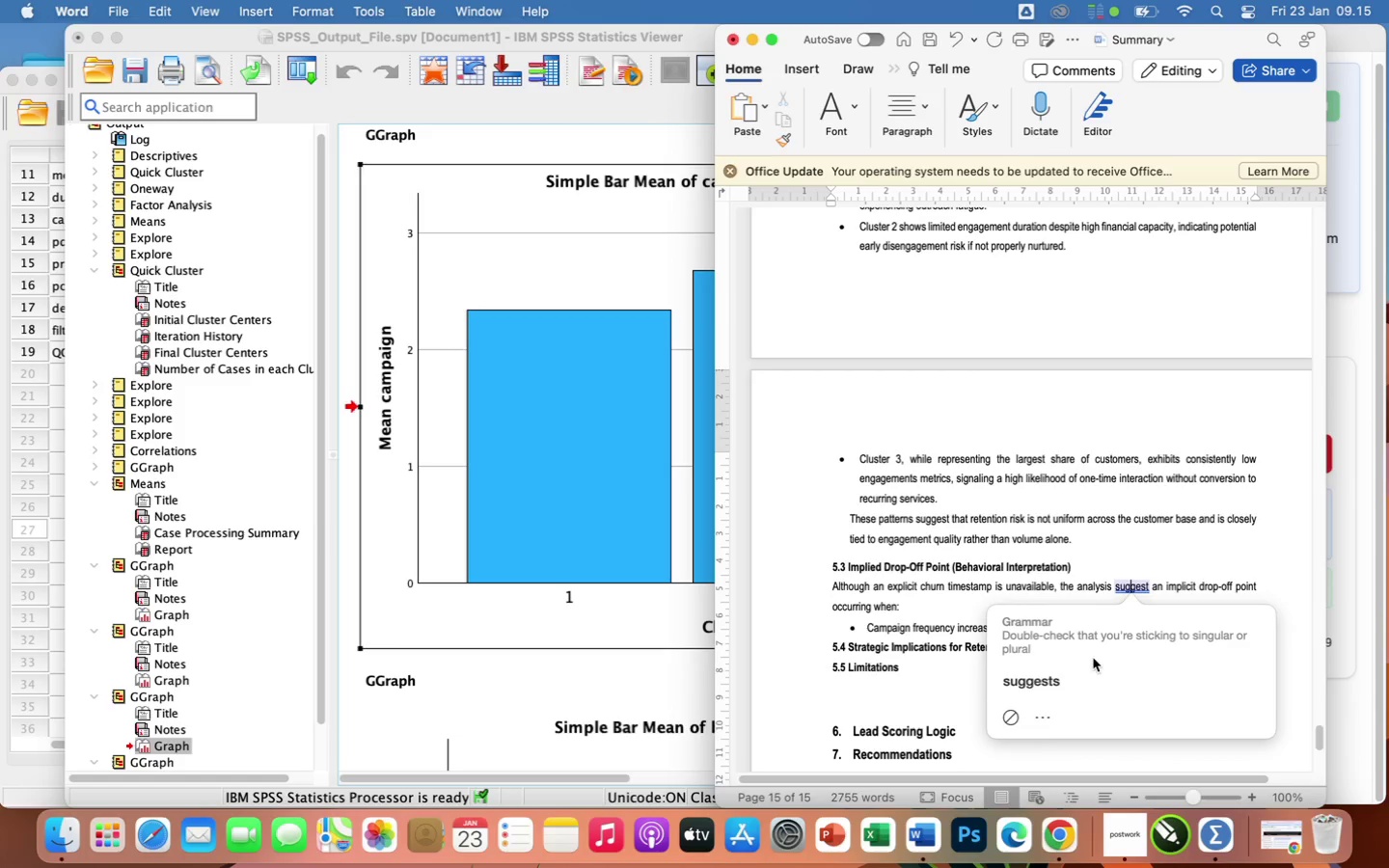 
left_click([1078, 689])
 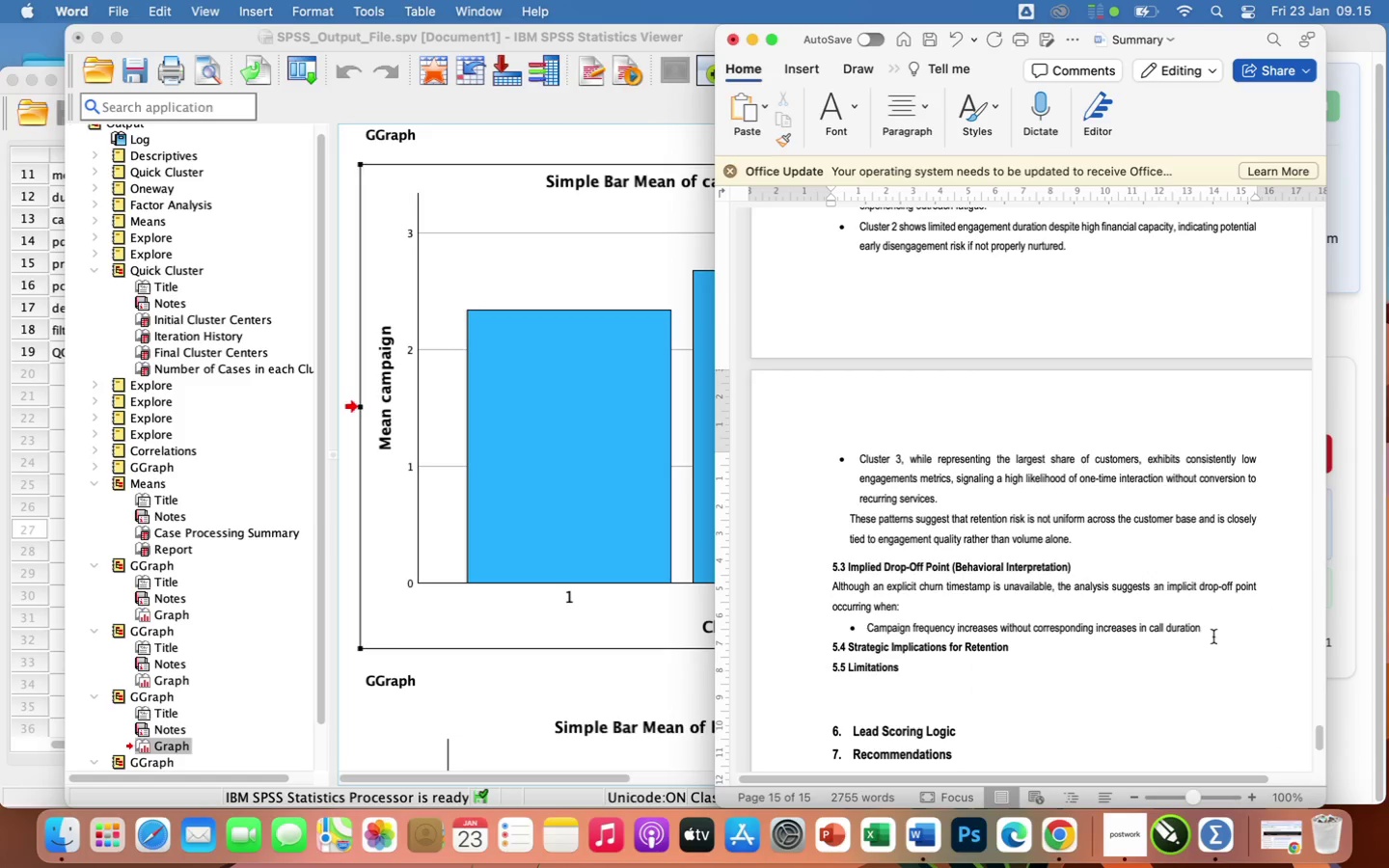 
left_click([1211, 626])
 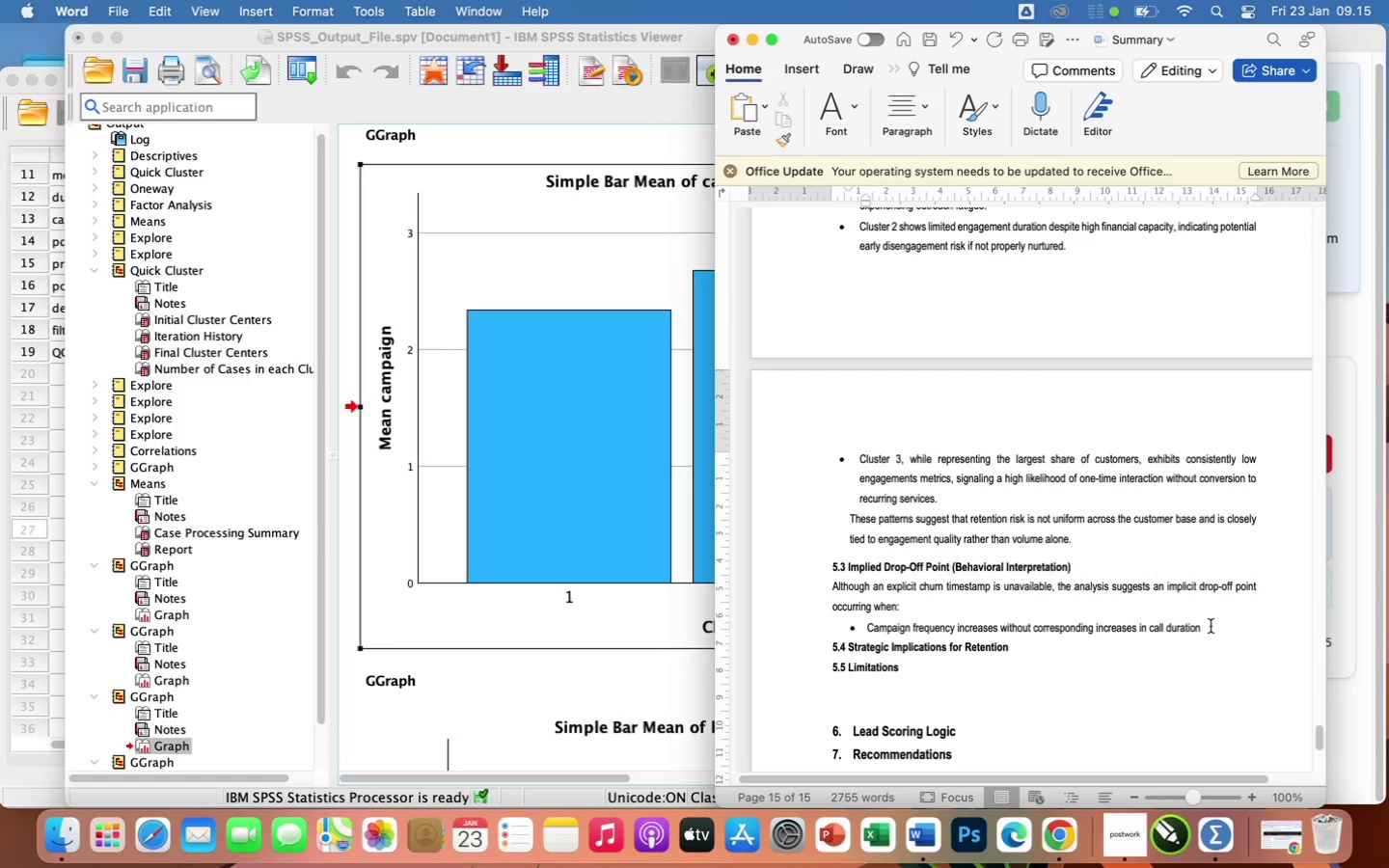 
wait(8.59)
 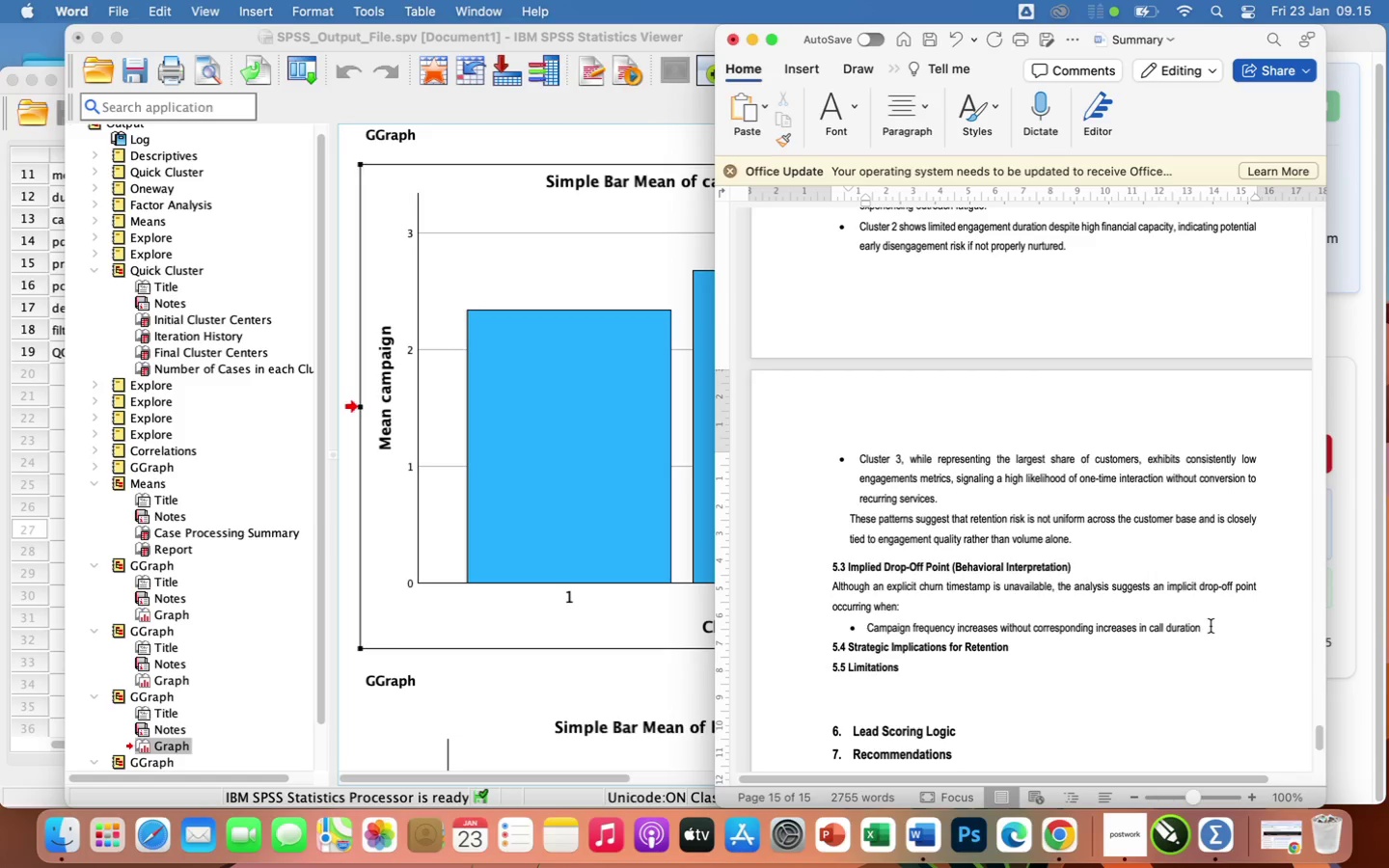 
type(, and)
 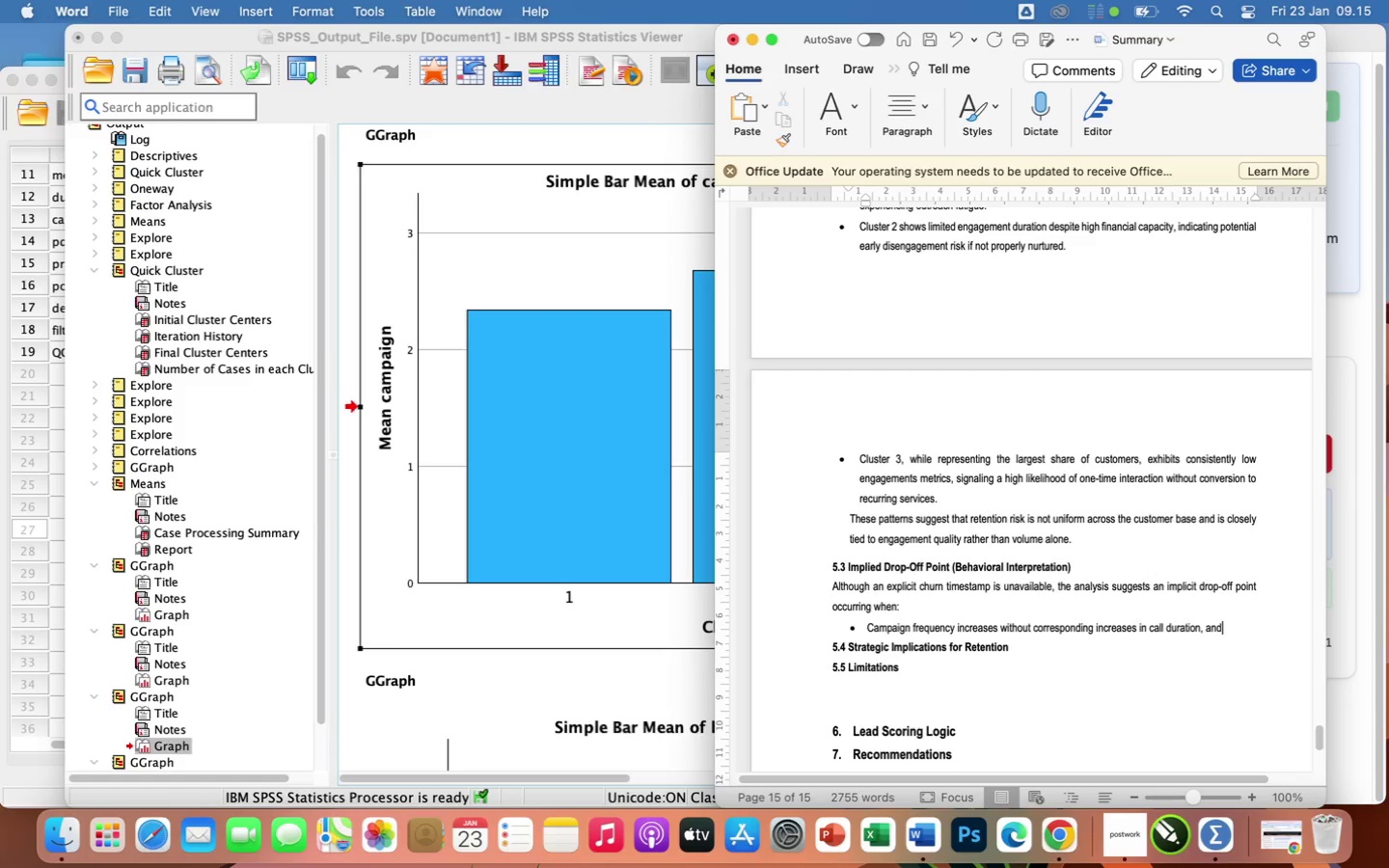 
key(Enter)
 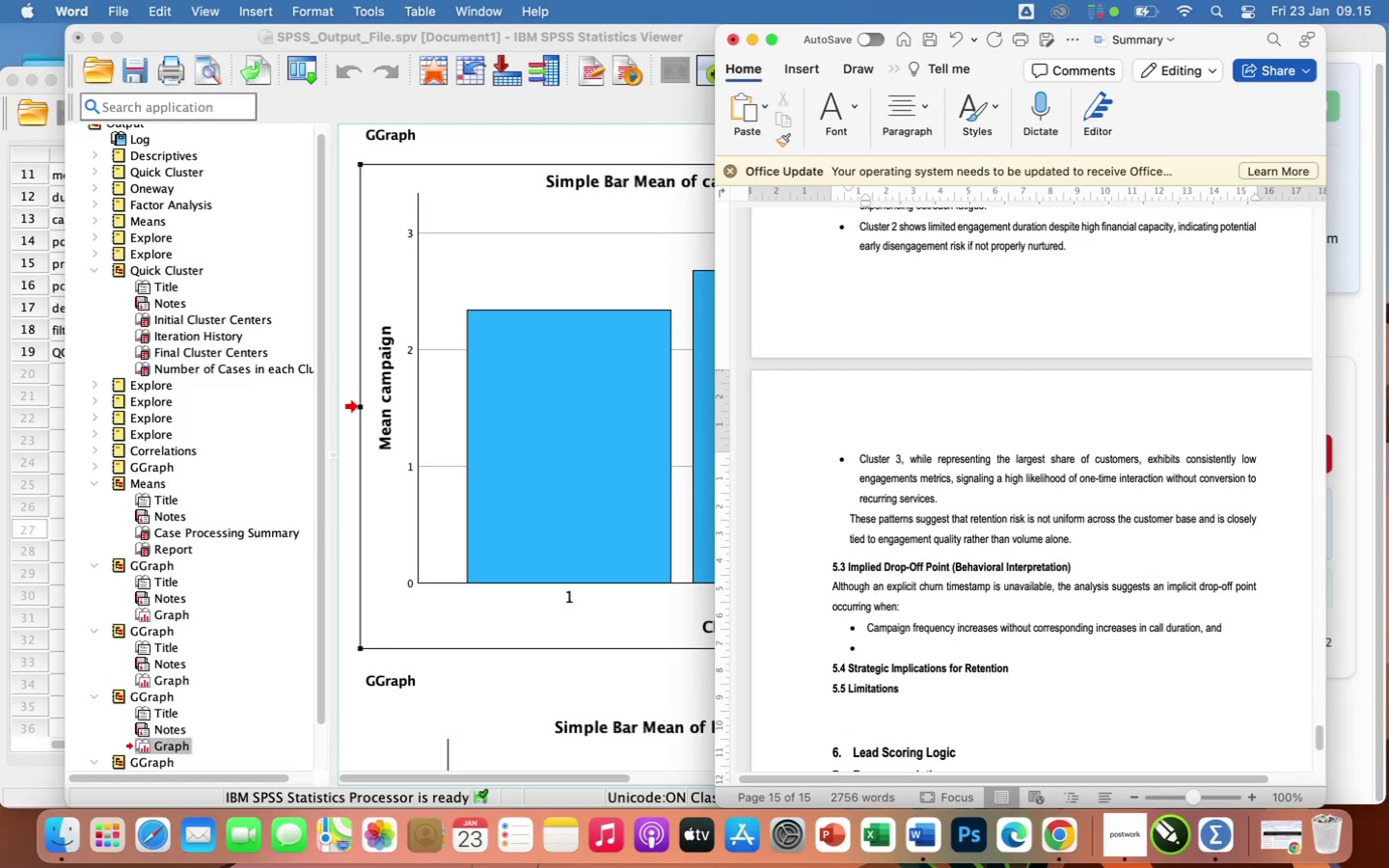 
type(Customer fail to trabsition into clusters associates)
 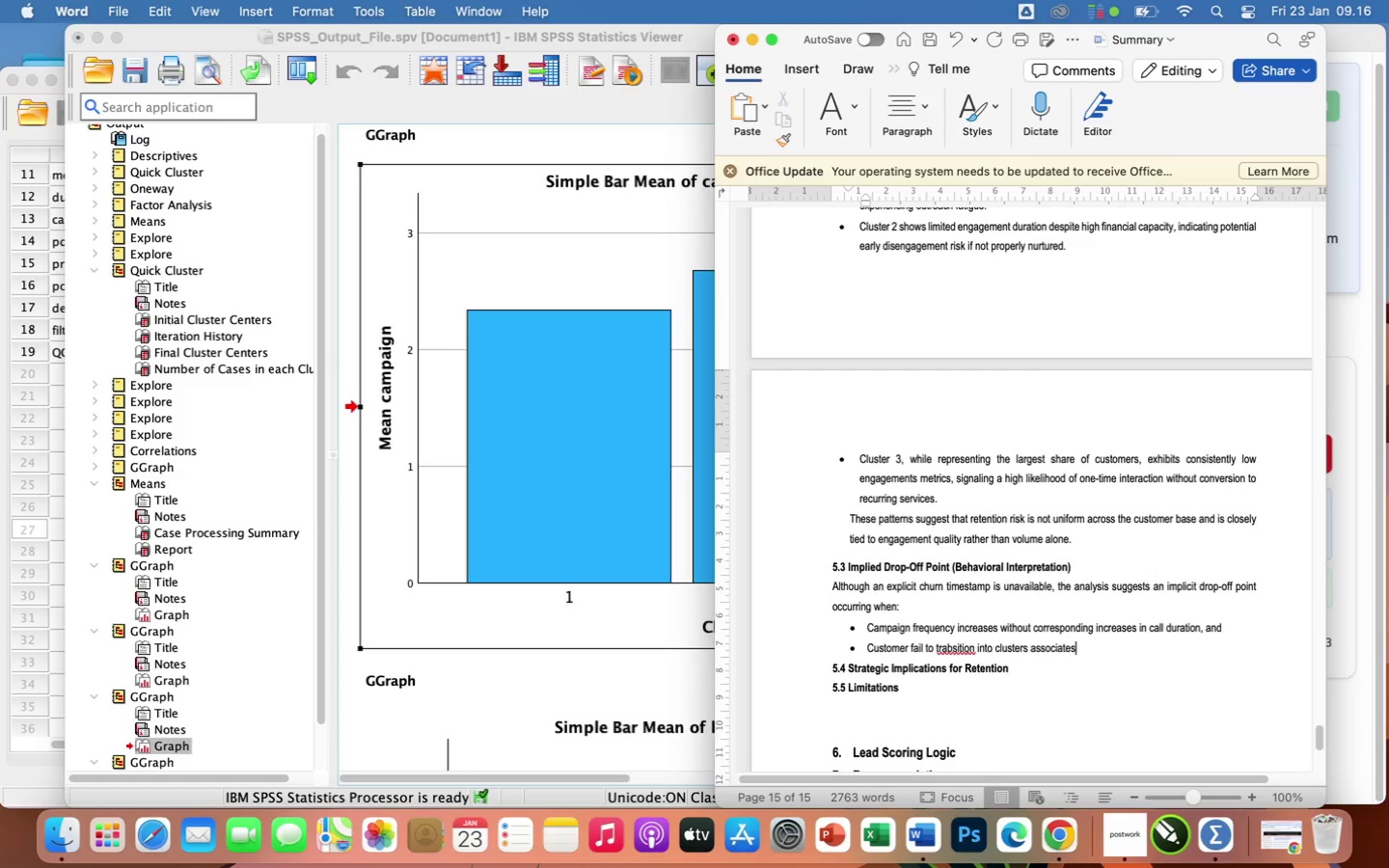 
key(Backspace)
type(d with deeper engagement profilers)
 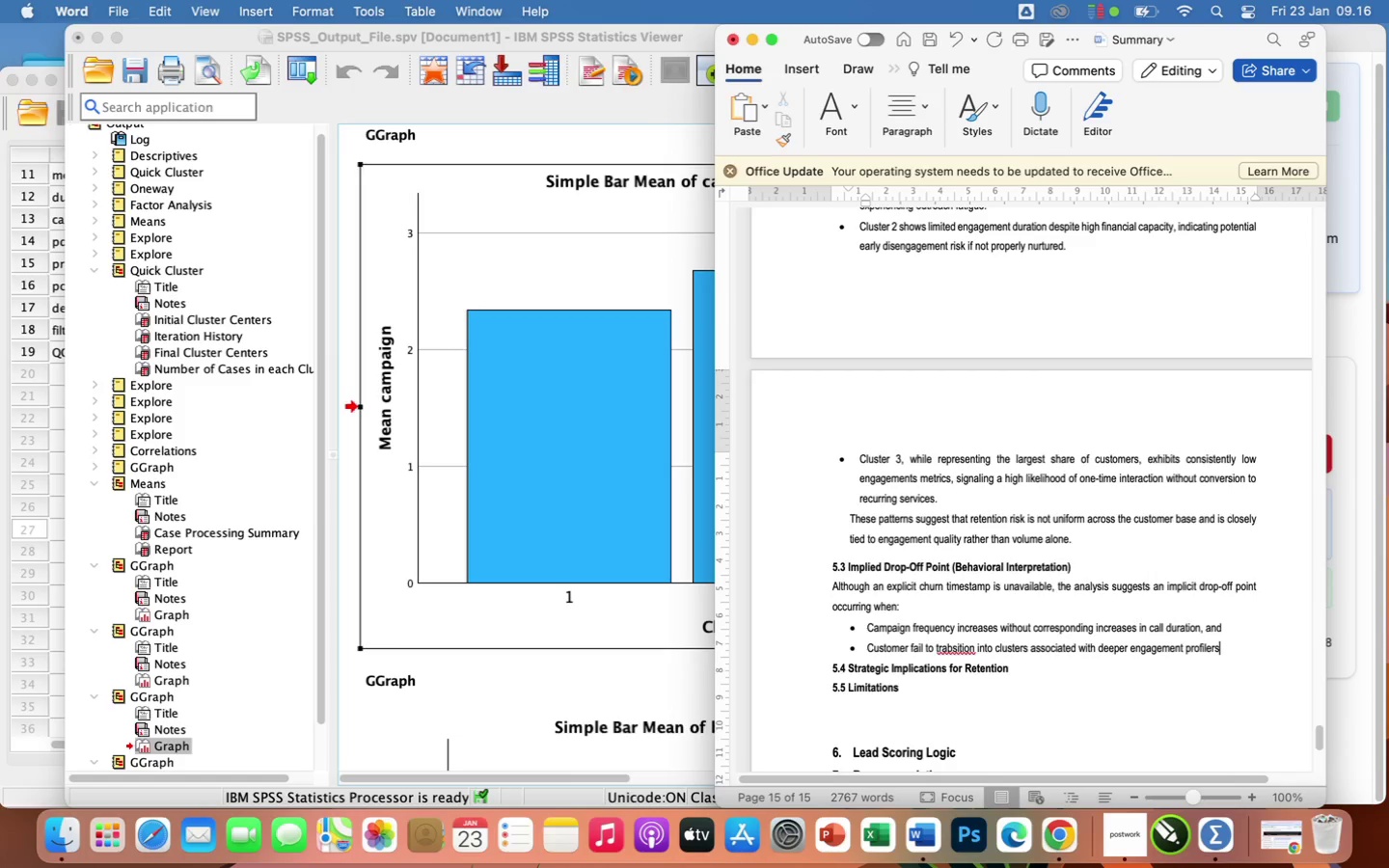 
key(Backspace)
 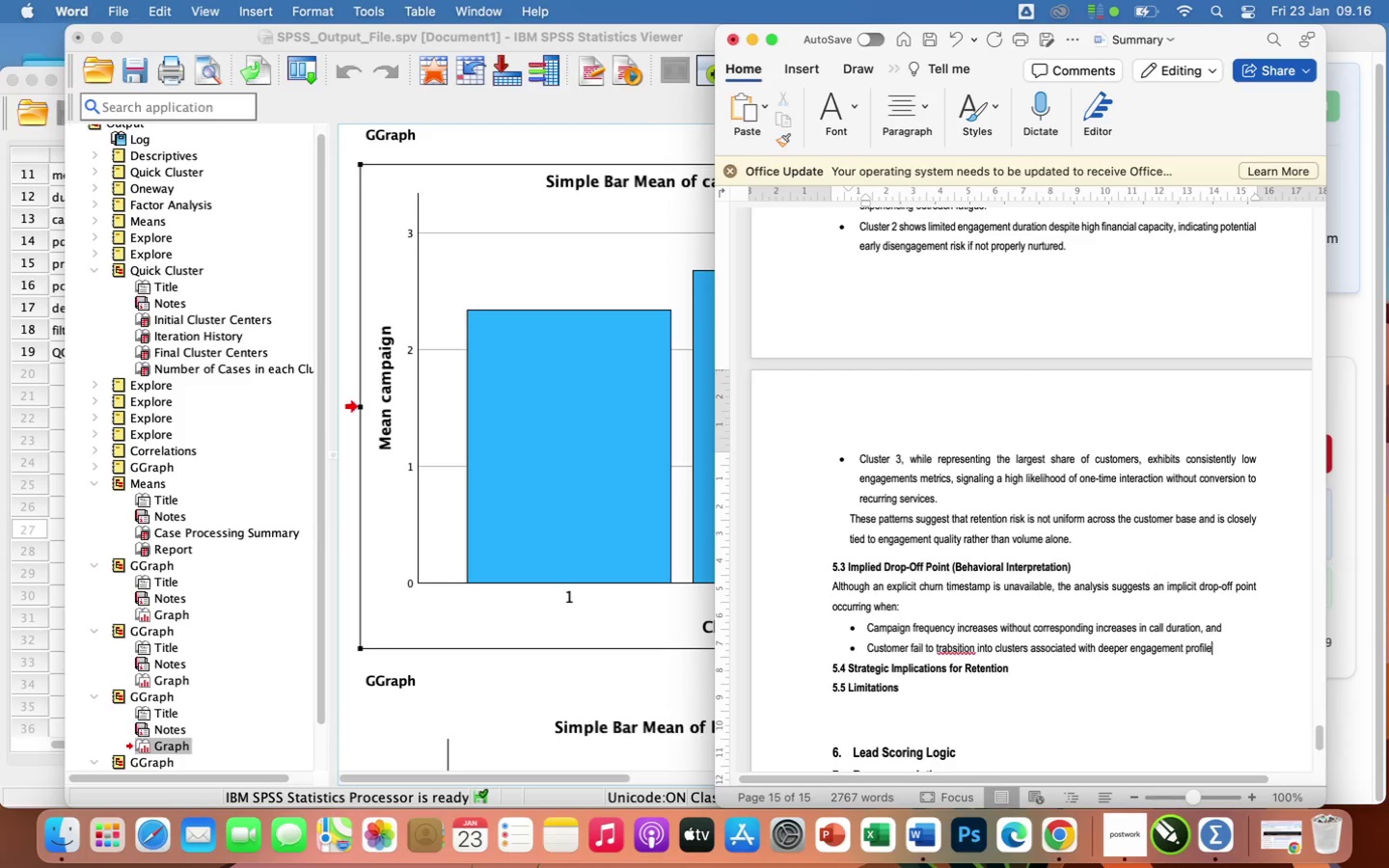 
key(Backspace)
 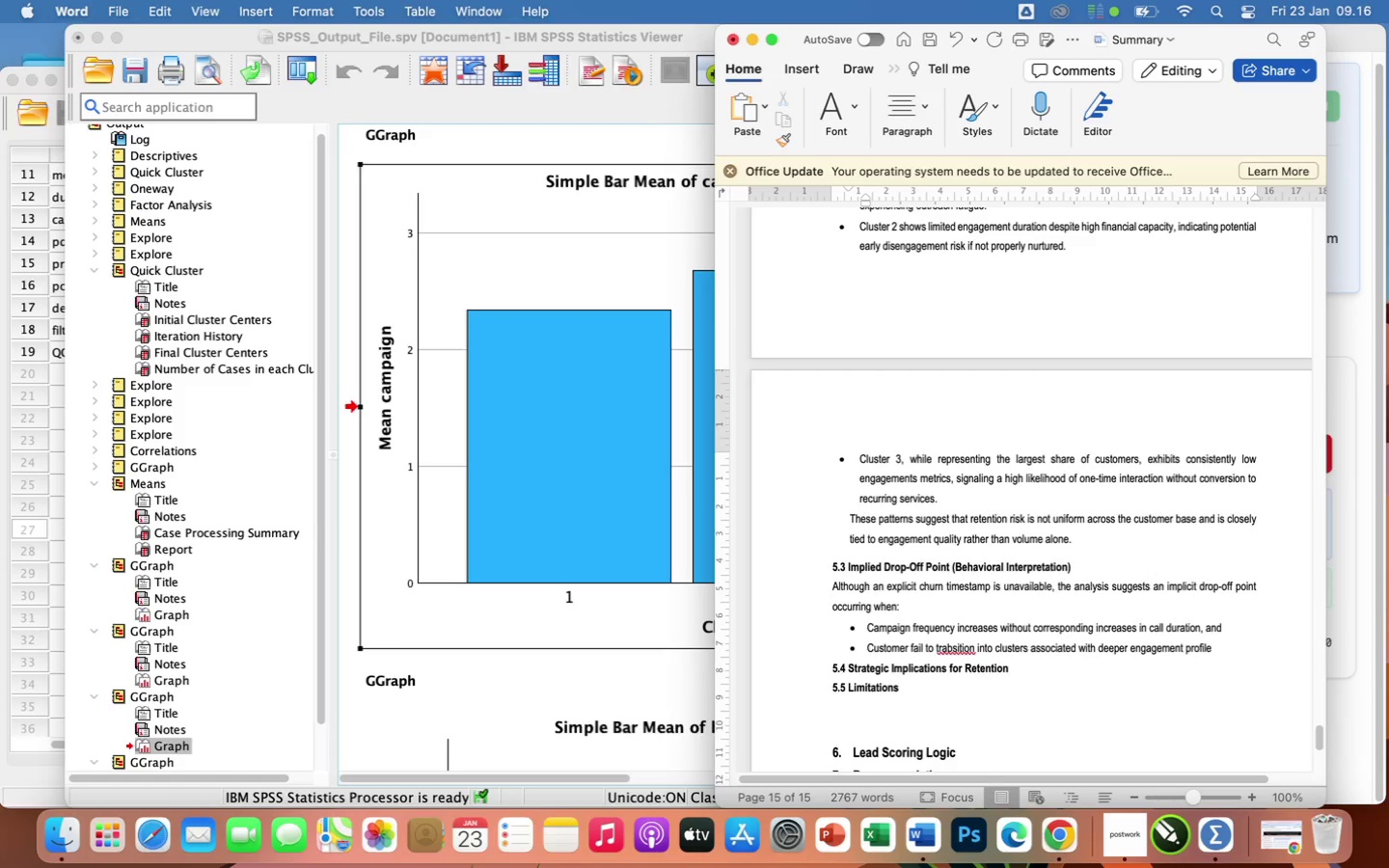 
key(S)
 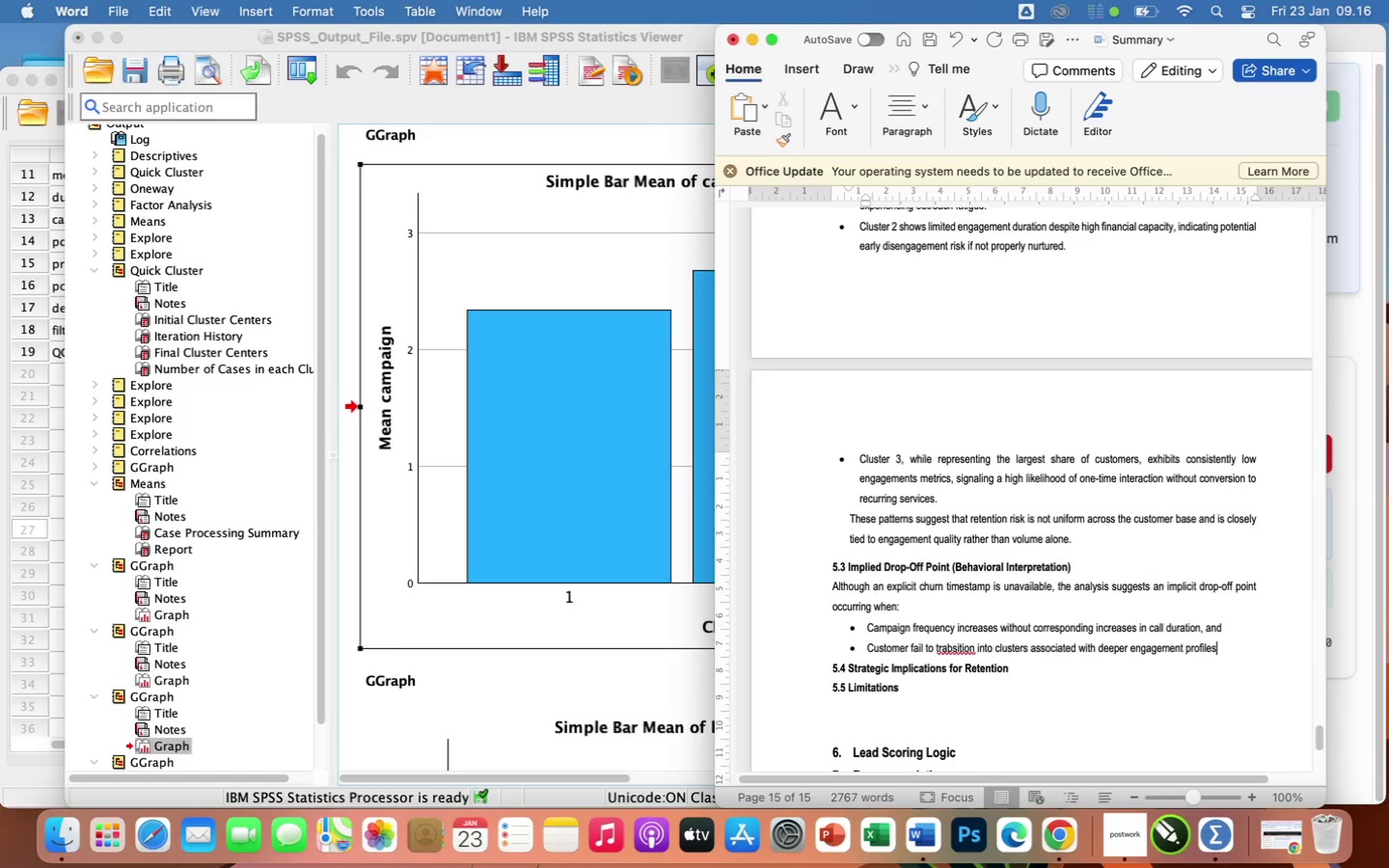 
key(Period)
 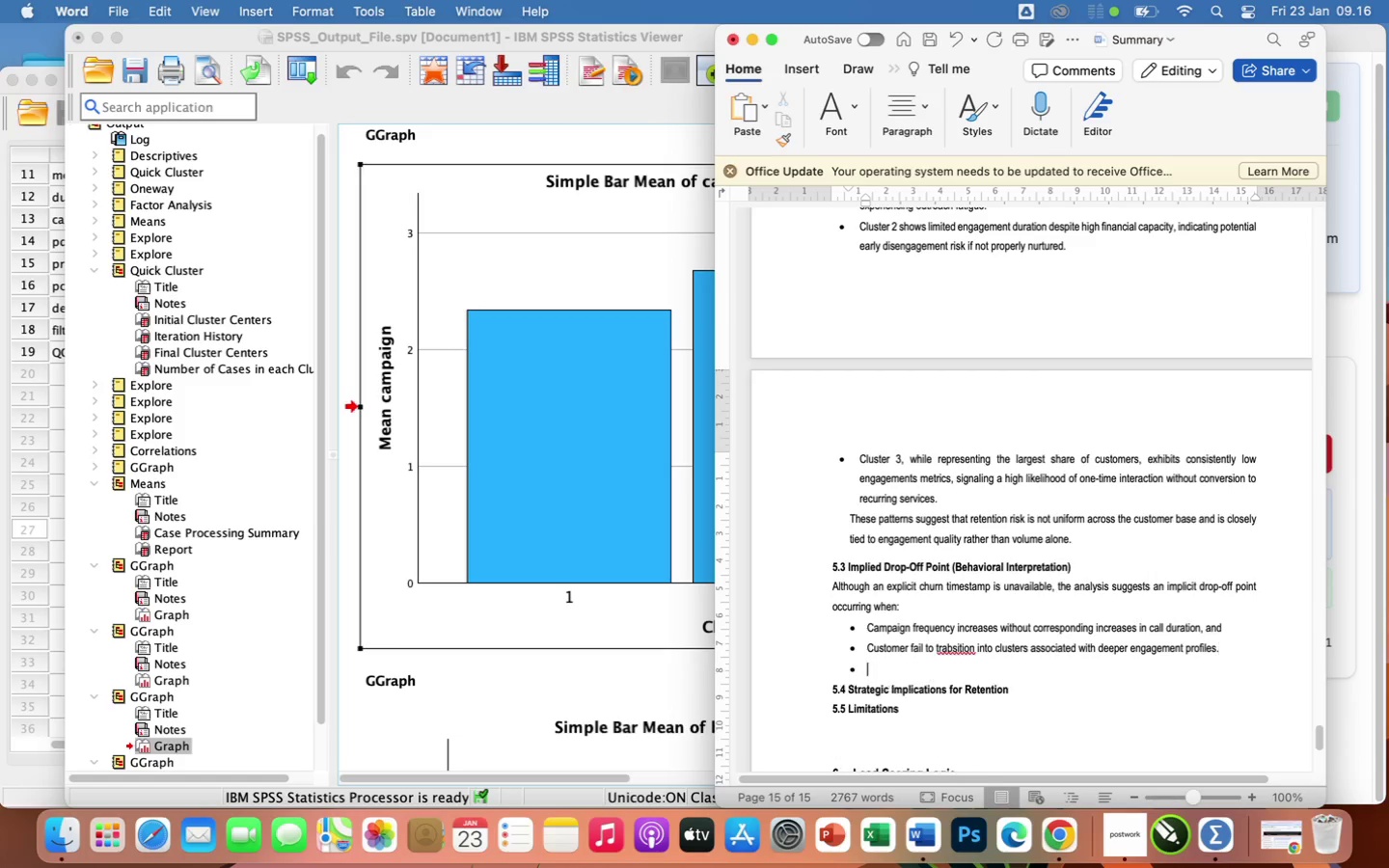 
key(Enter)
 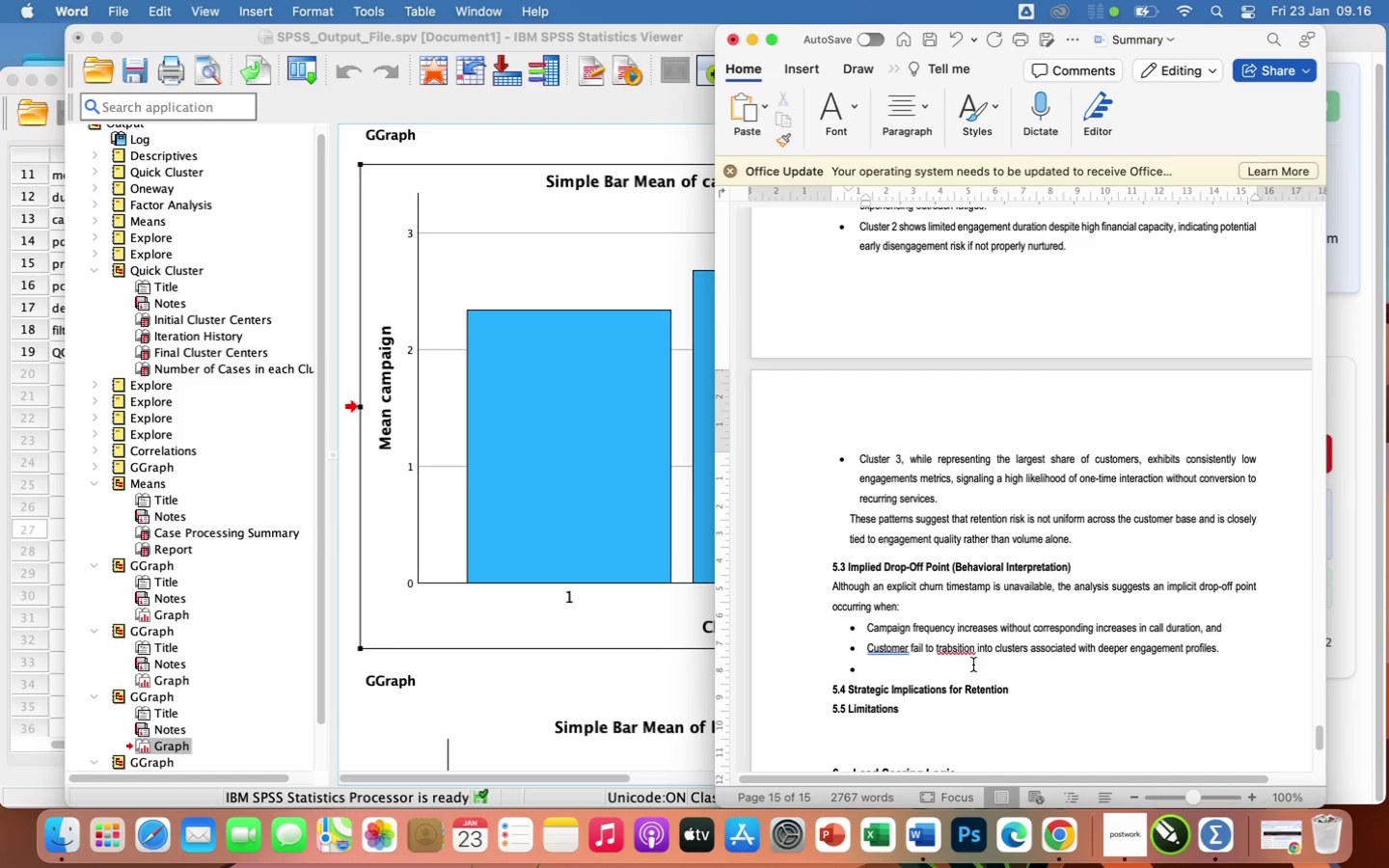 
left_click([962, 655])
 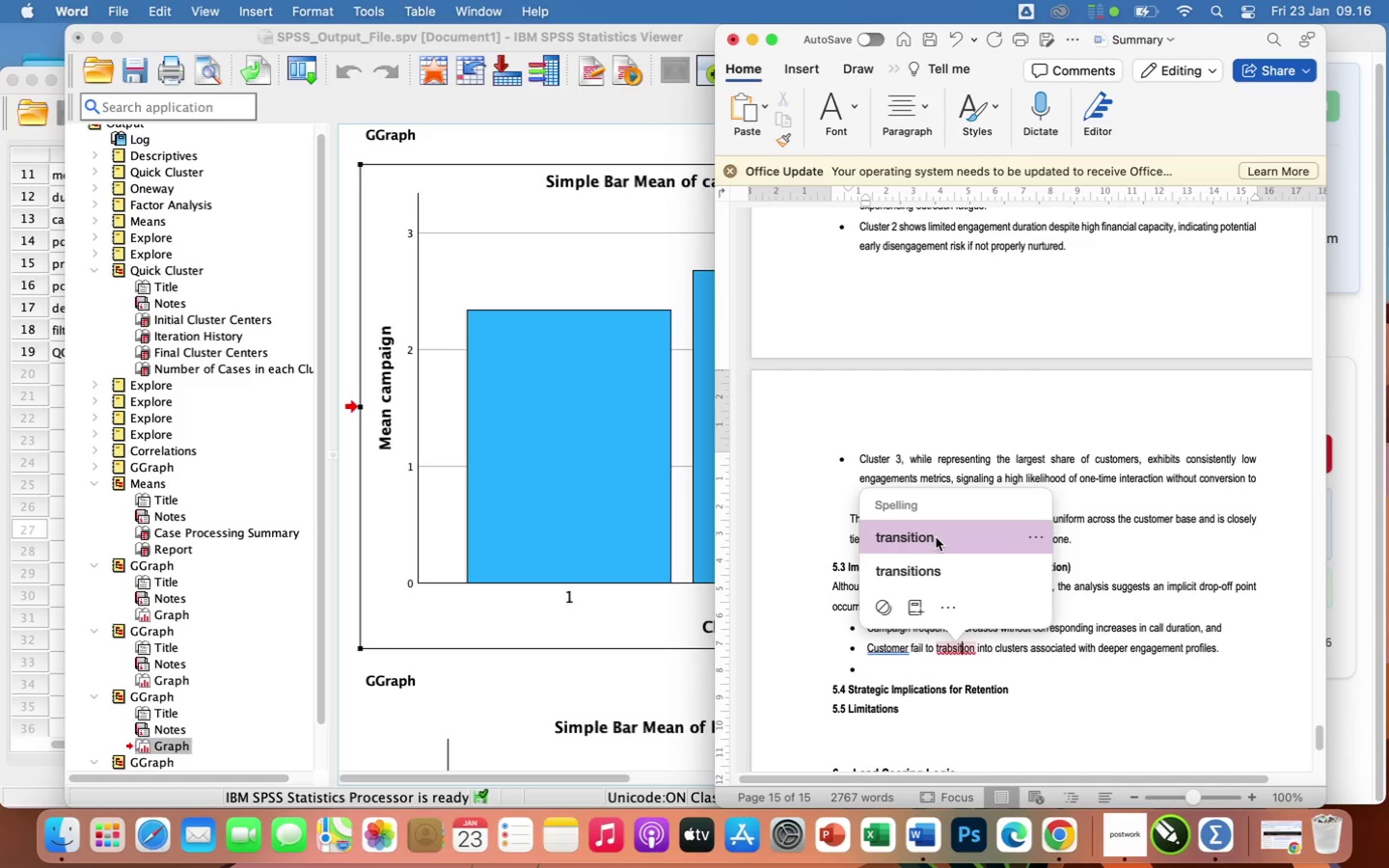 
left_click([936, 538])
 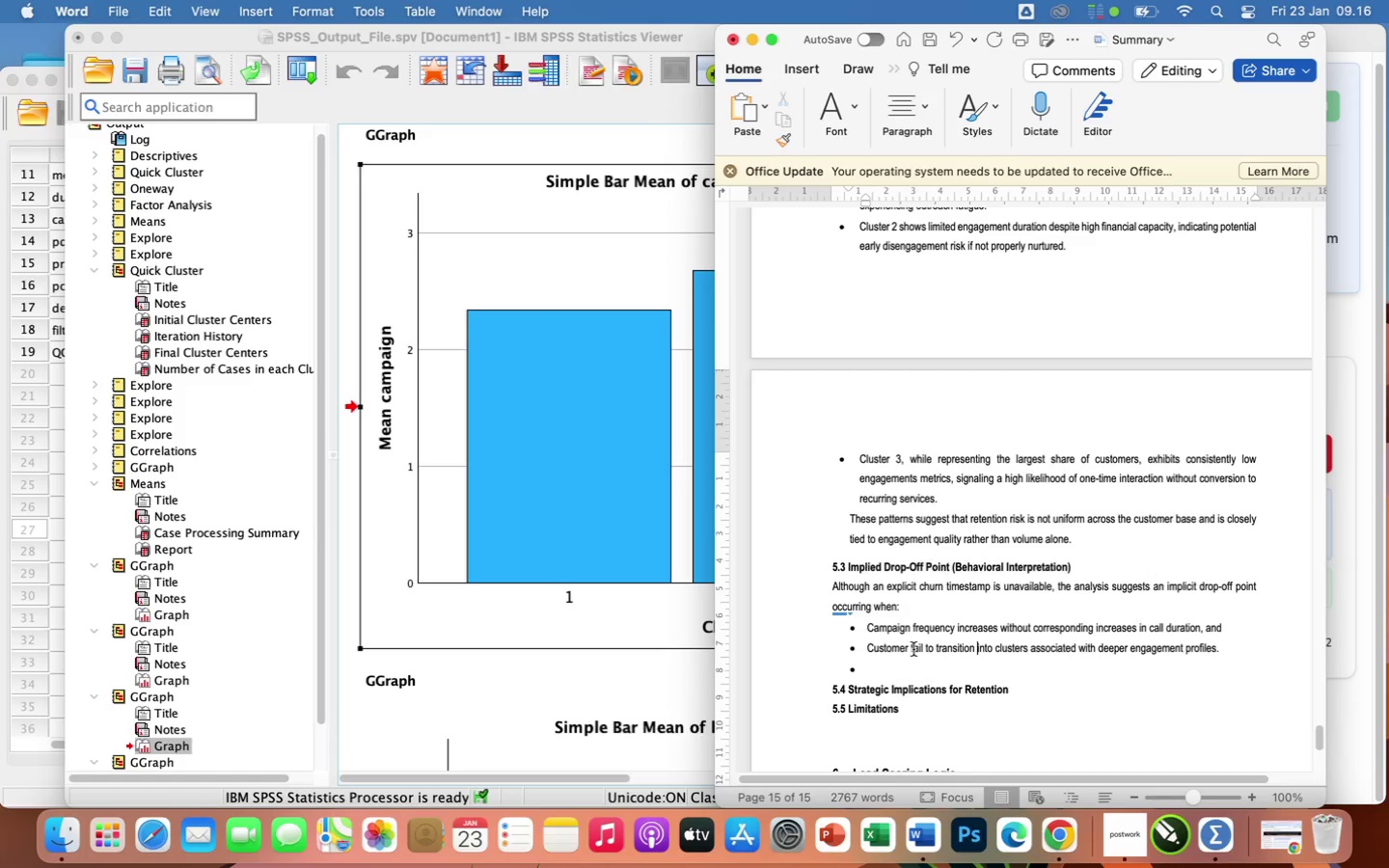 
wait(6.61)
 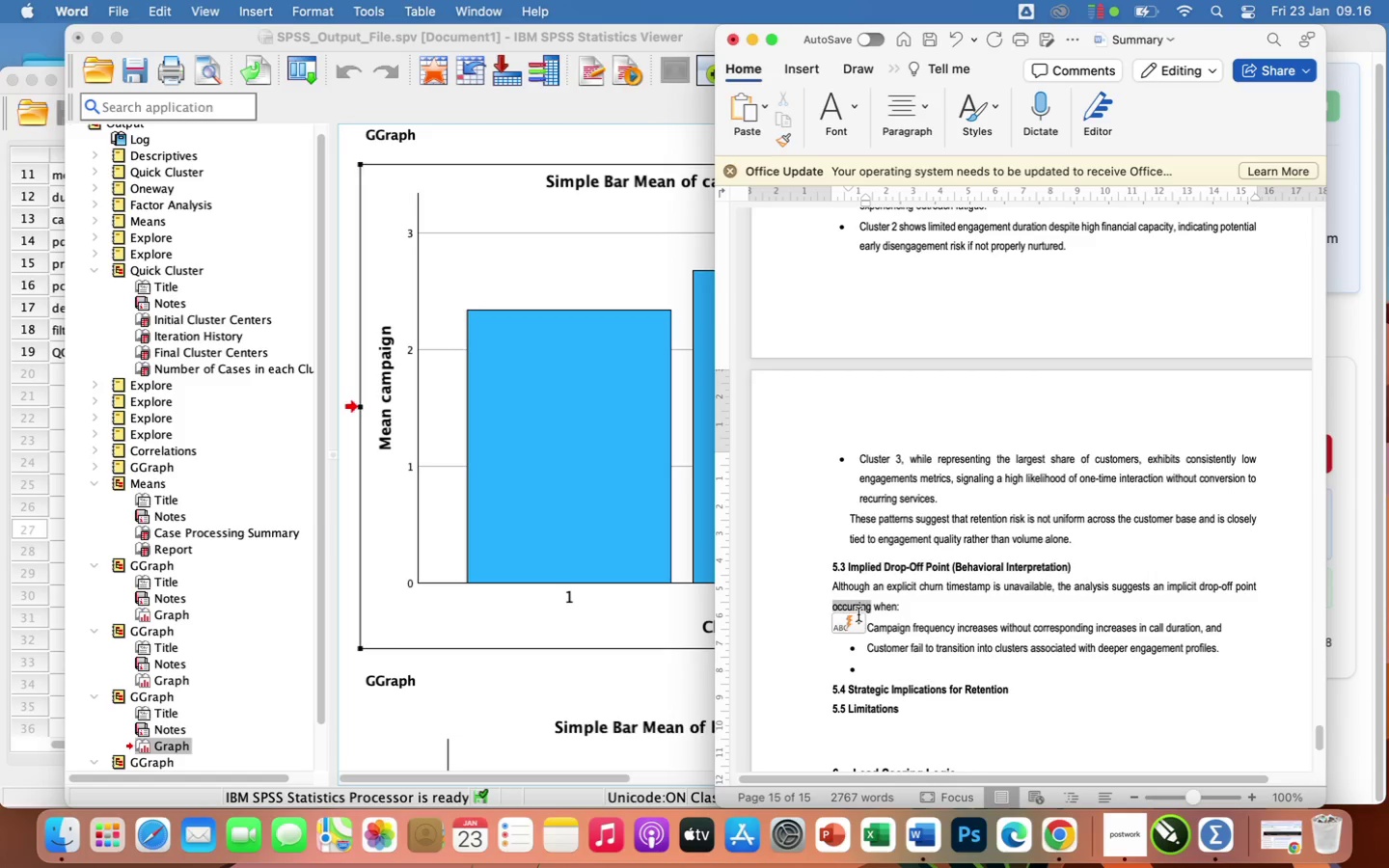 
left_click([908, 648])
 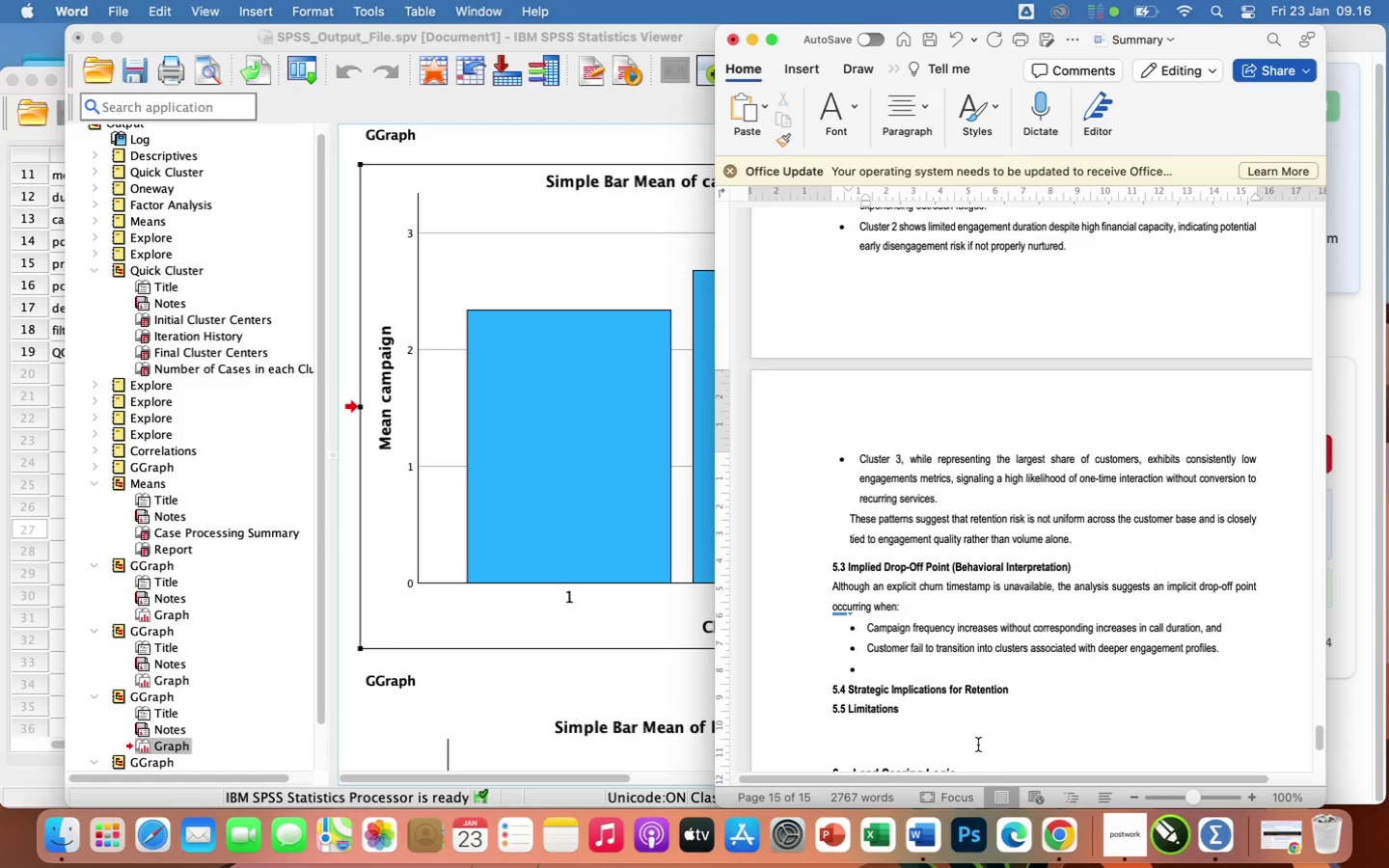 
key(S)
 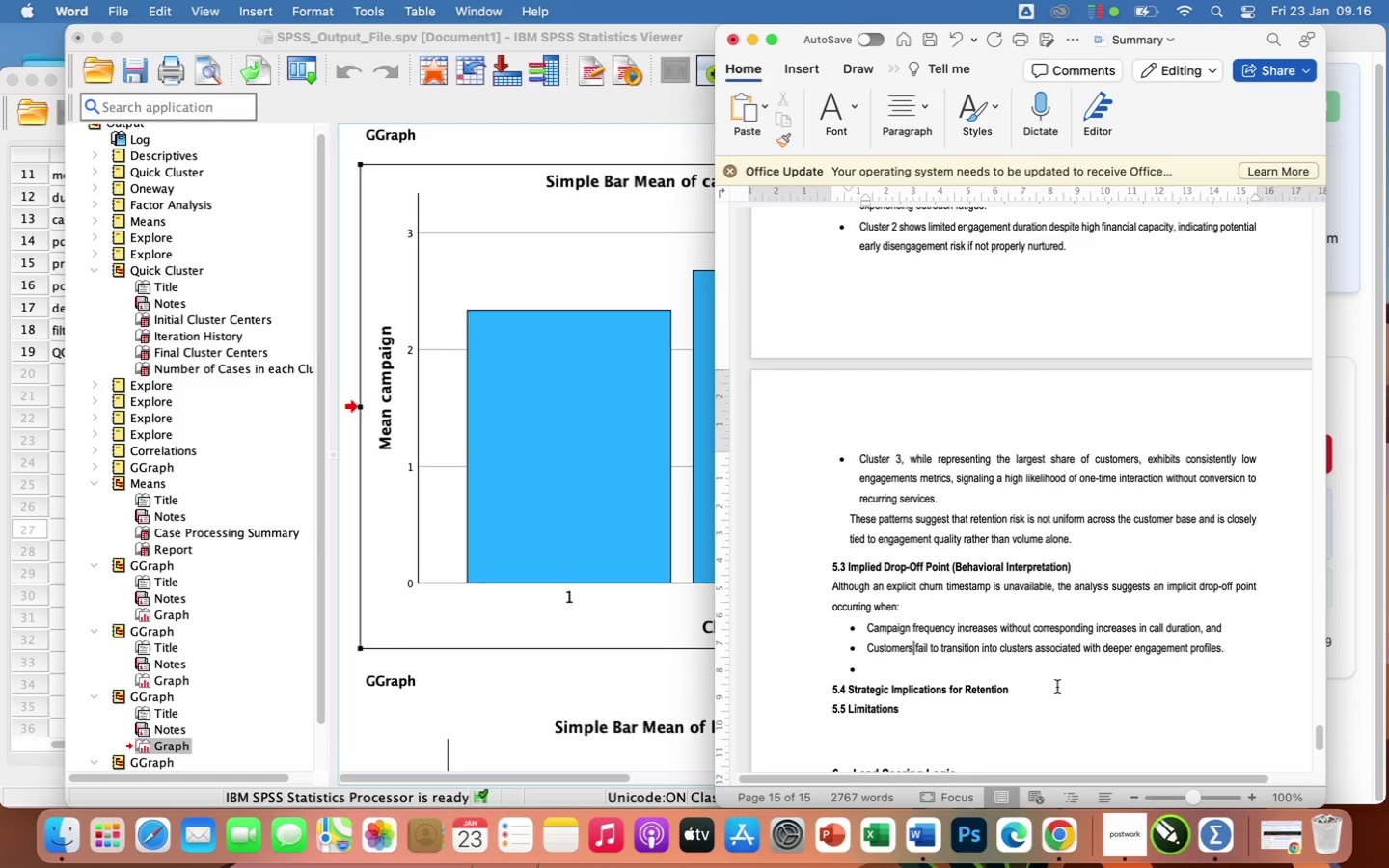 
wait(5.69)
 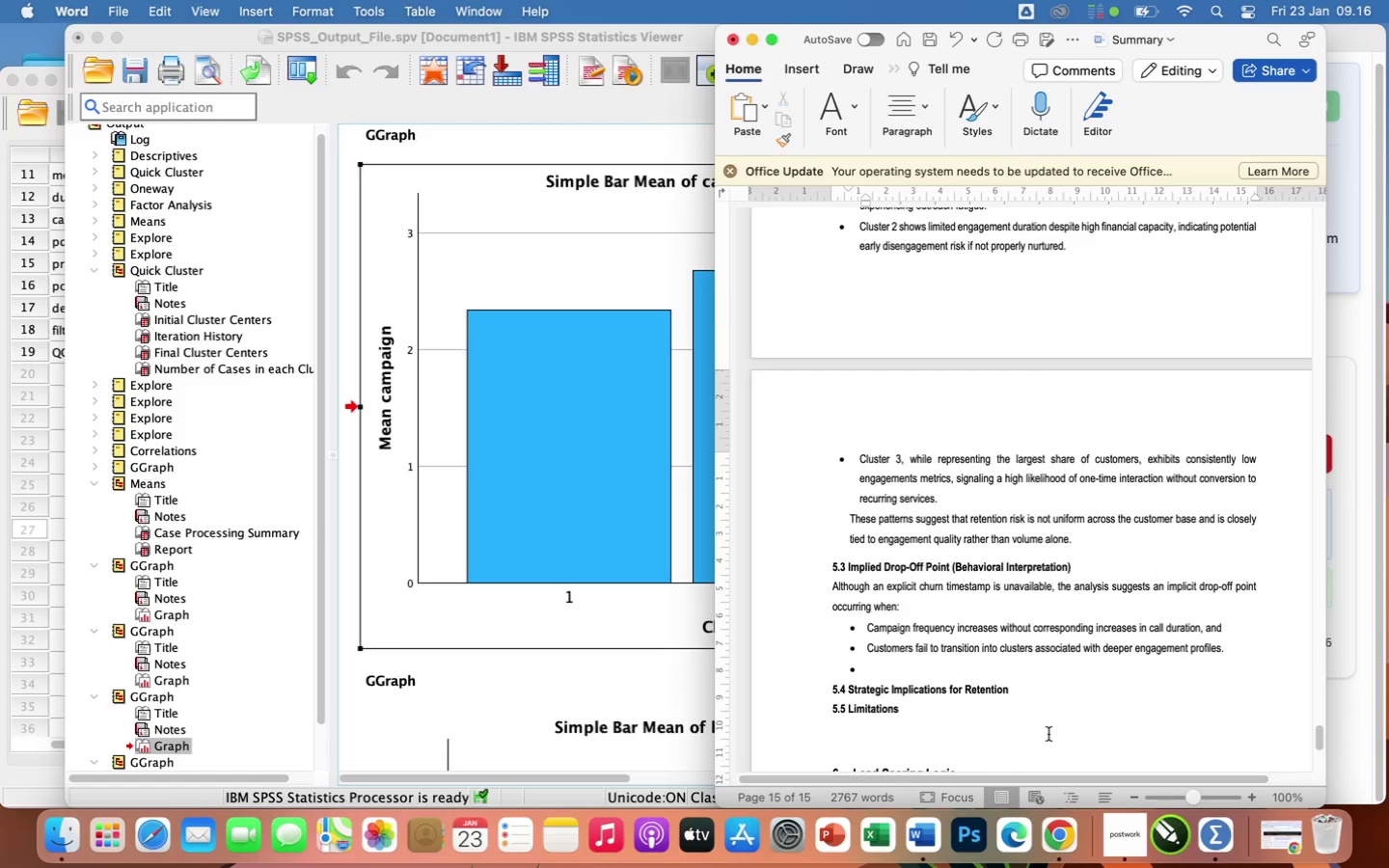 
left_click([1260, 652])
 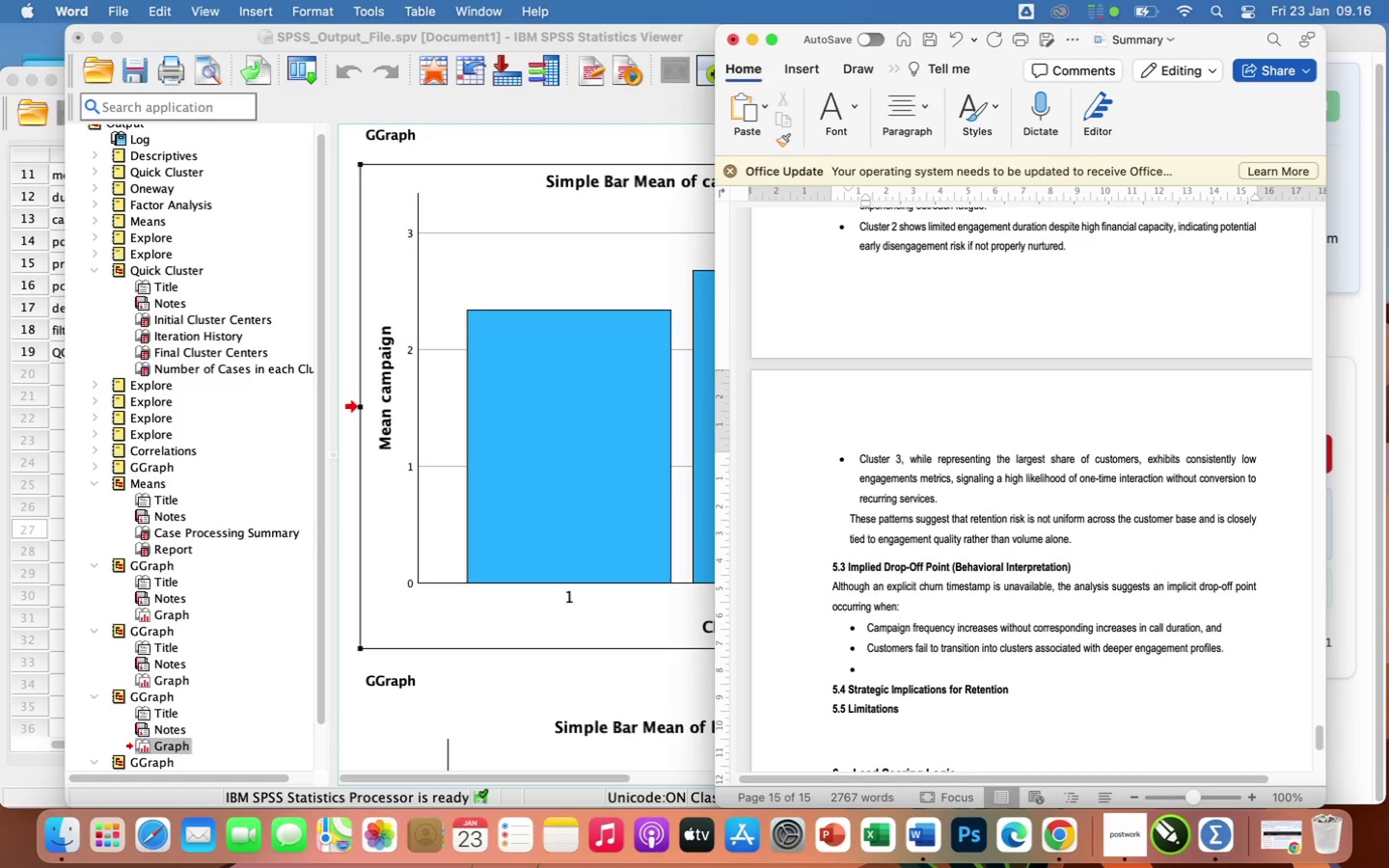 
key(Enter)
 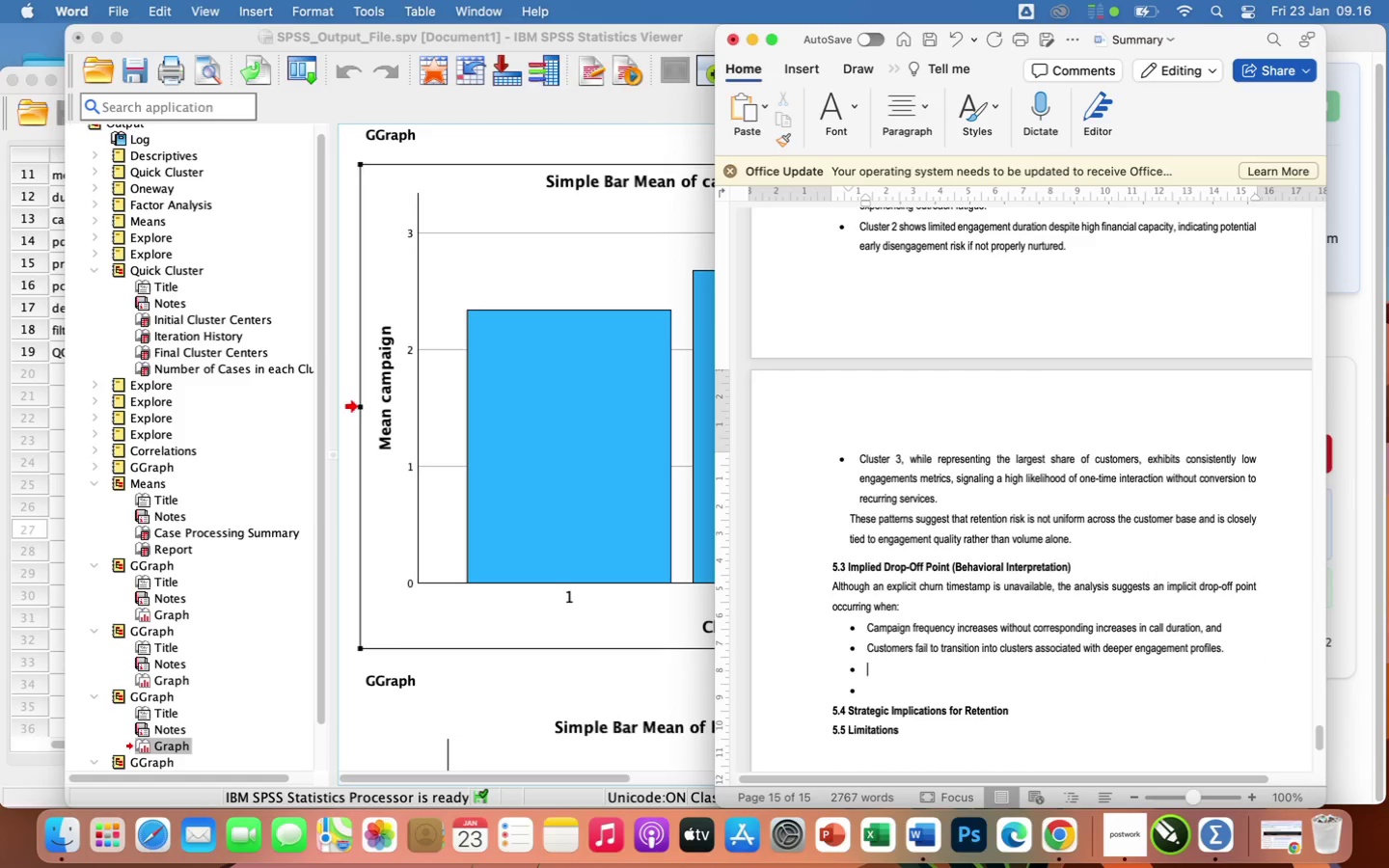 
key(Enter)
 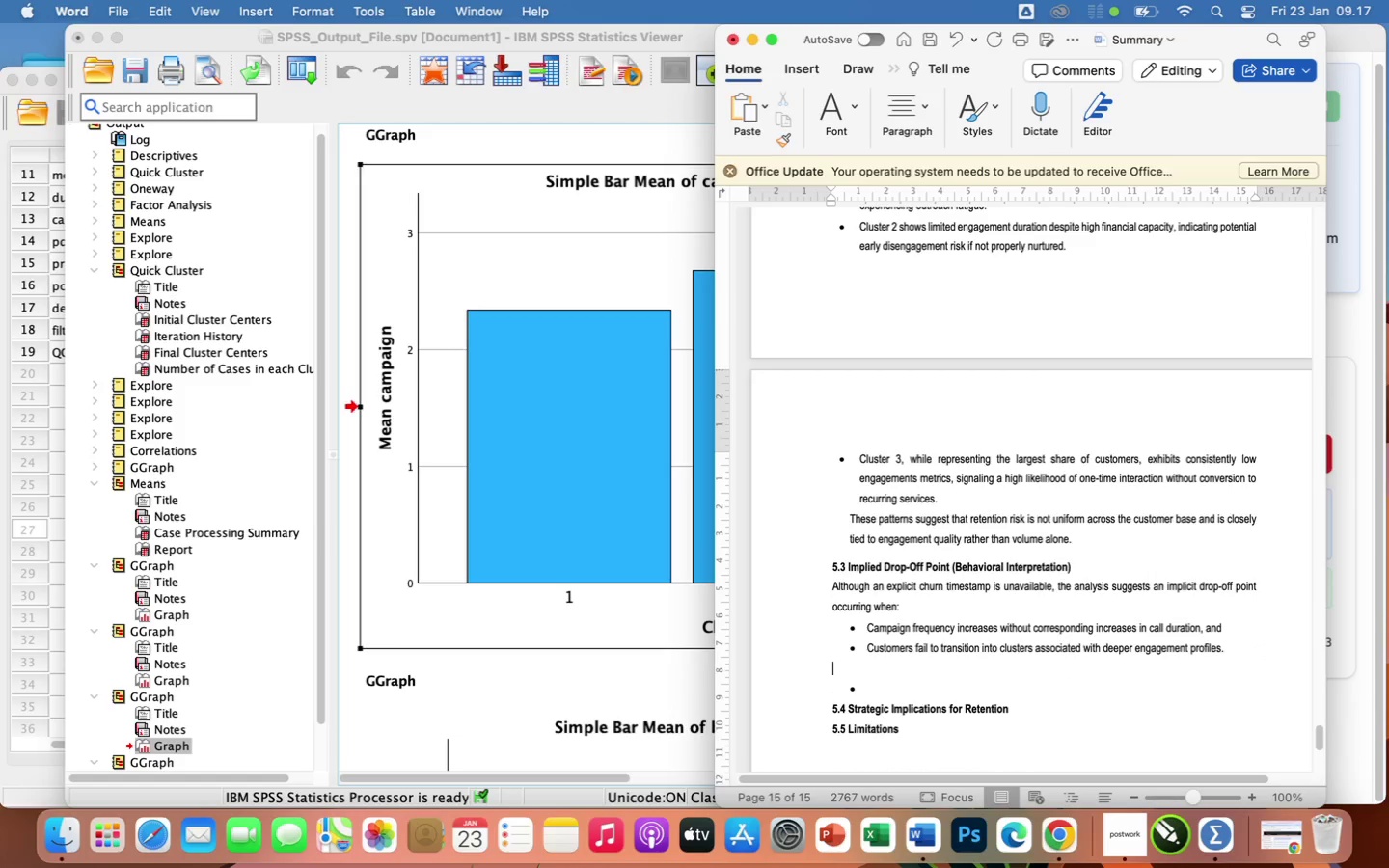 
type(thius )
key(Backspace)
key(Backspace)
key(Backspace)
type(s pattern indicates that excessive outreach without meaningful interaction may accelerate disengagement rather than improve retention.)
 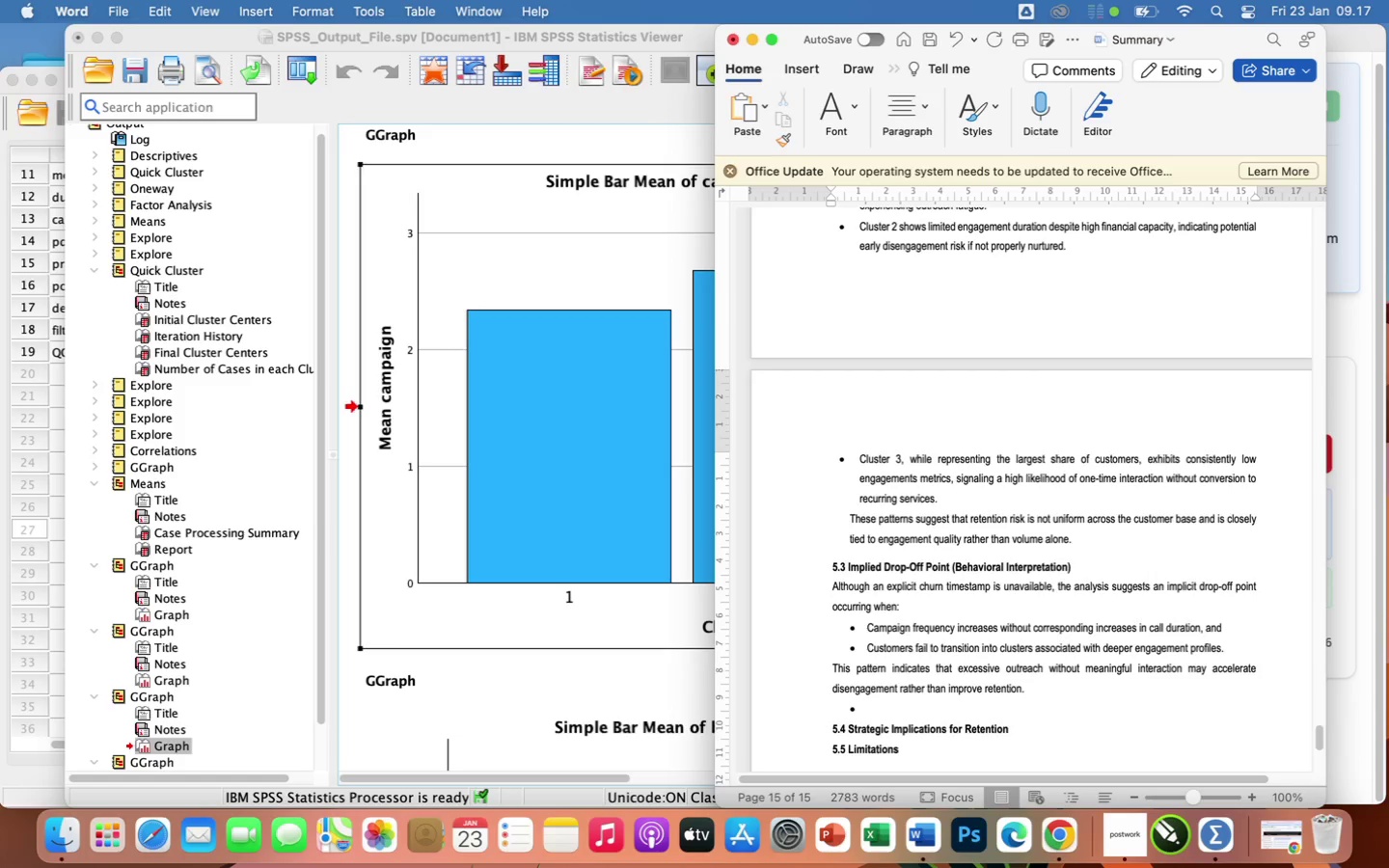 
key(ArrowDown)
 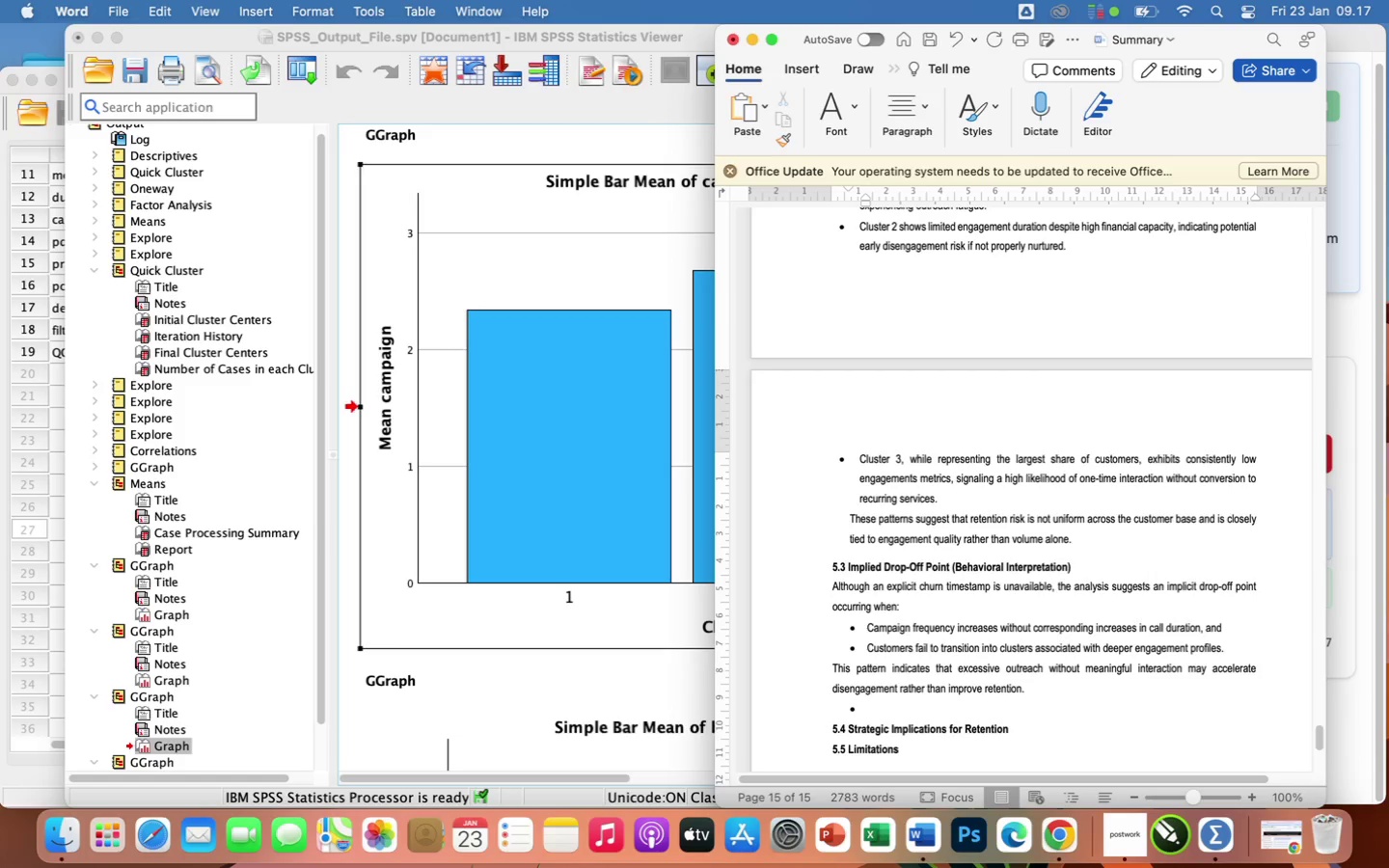 
key(Backspace)
 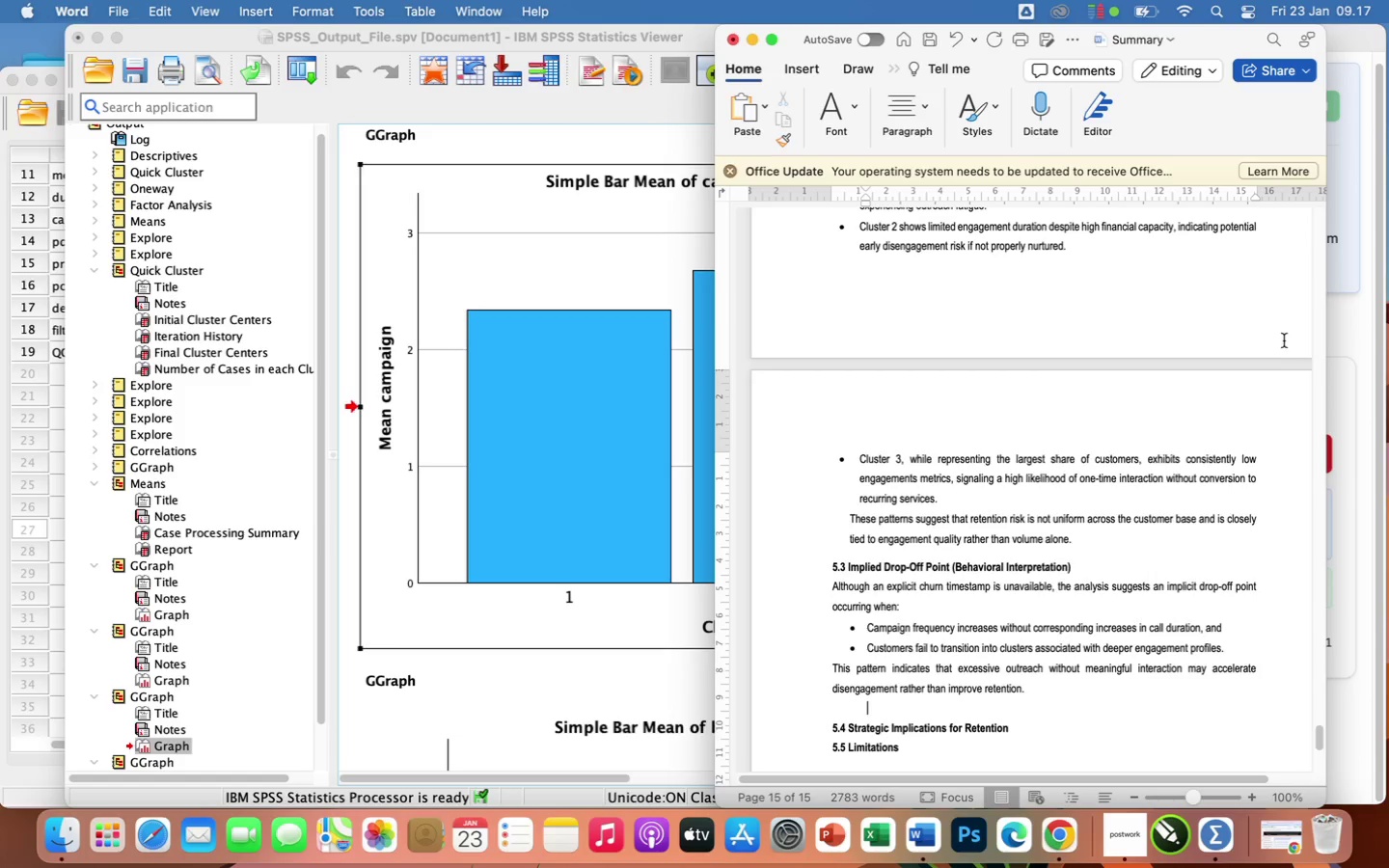 
wait(5.31)
 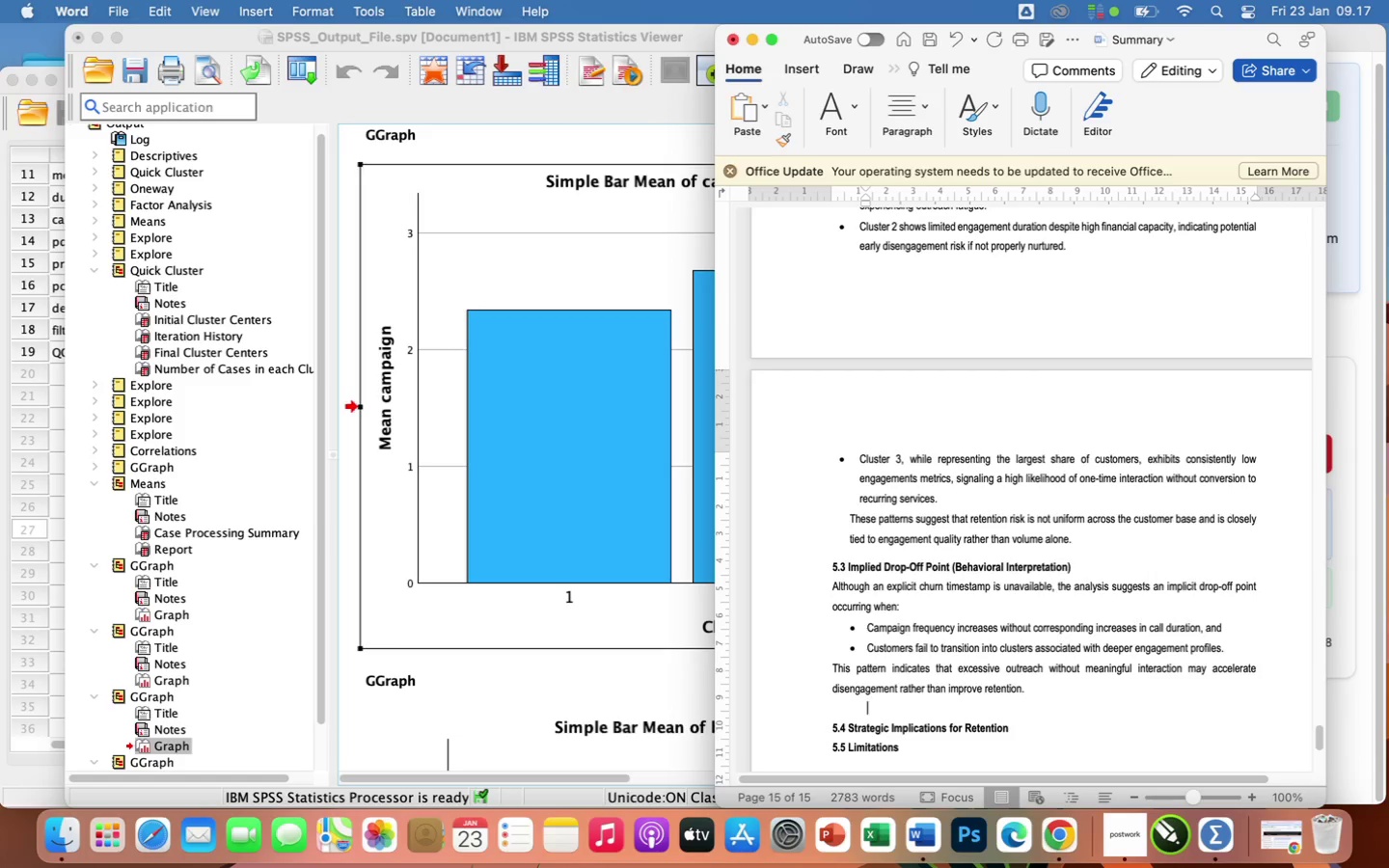 
left_click([918, 111])
 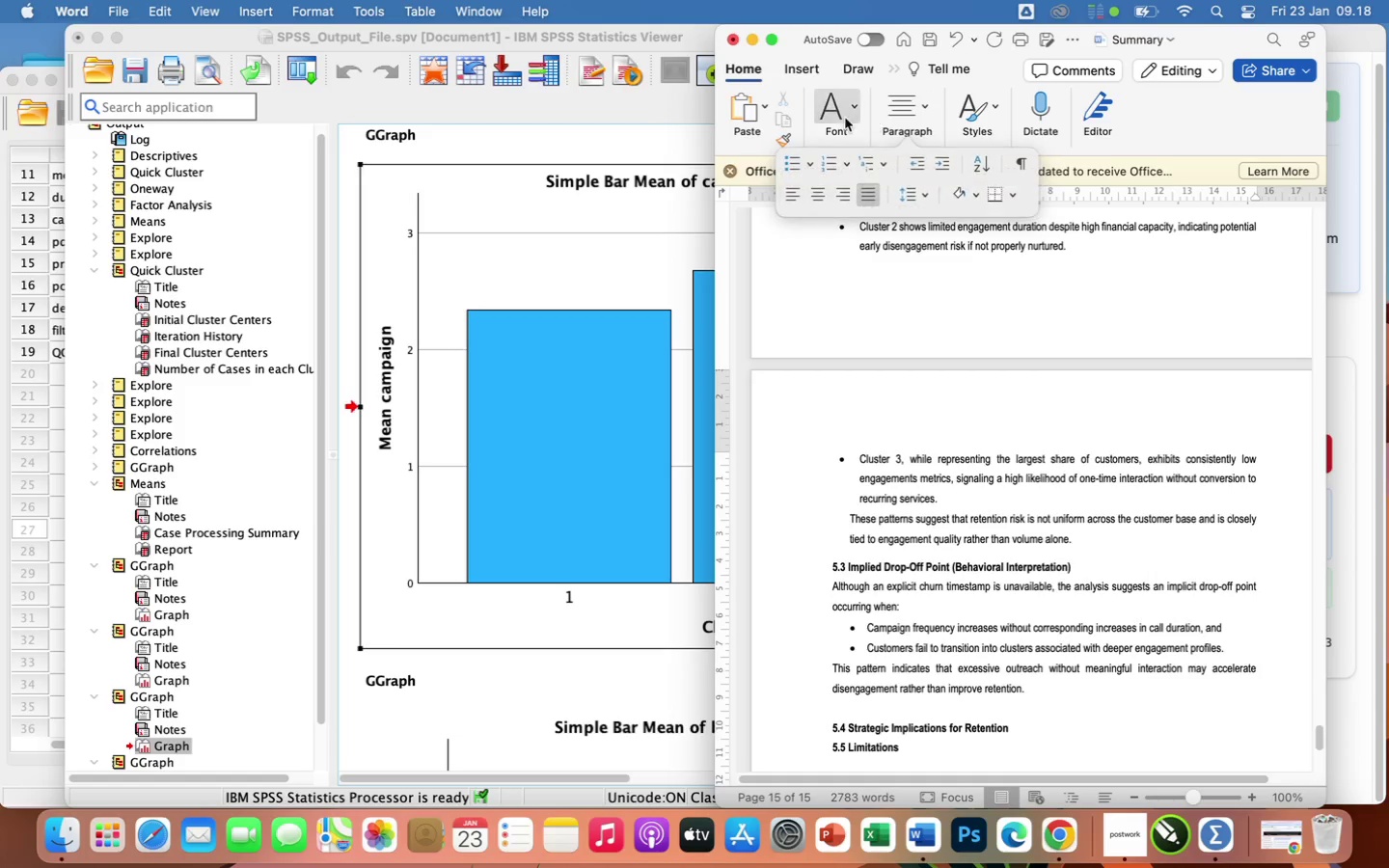 
left_click([837, 117])
 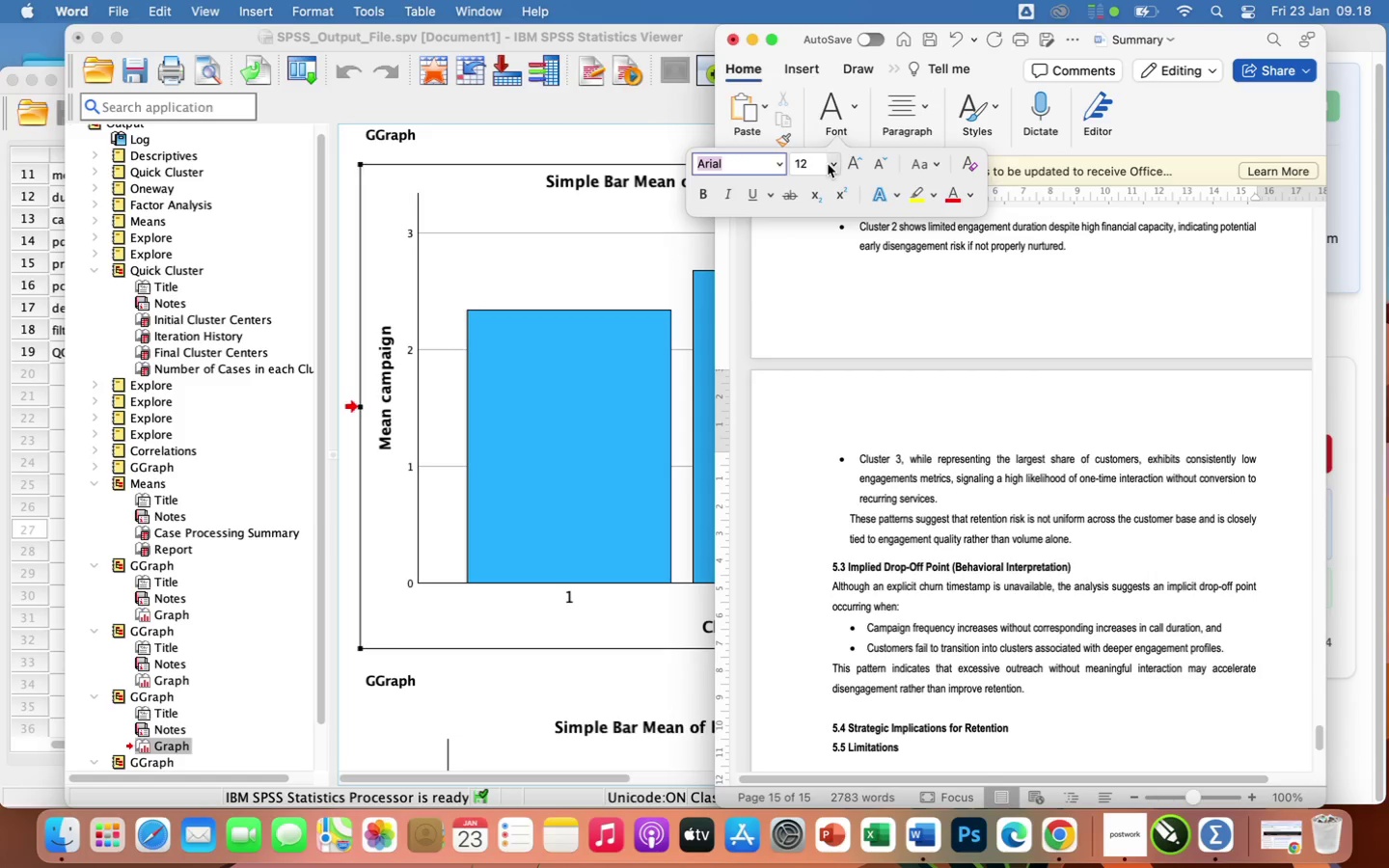 
left_click([830, 164])
 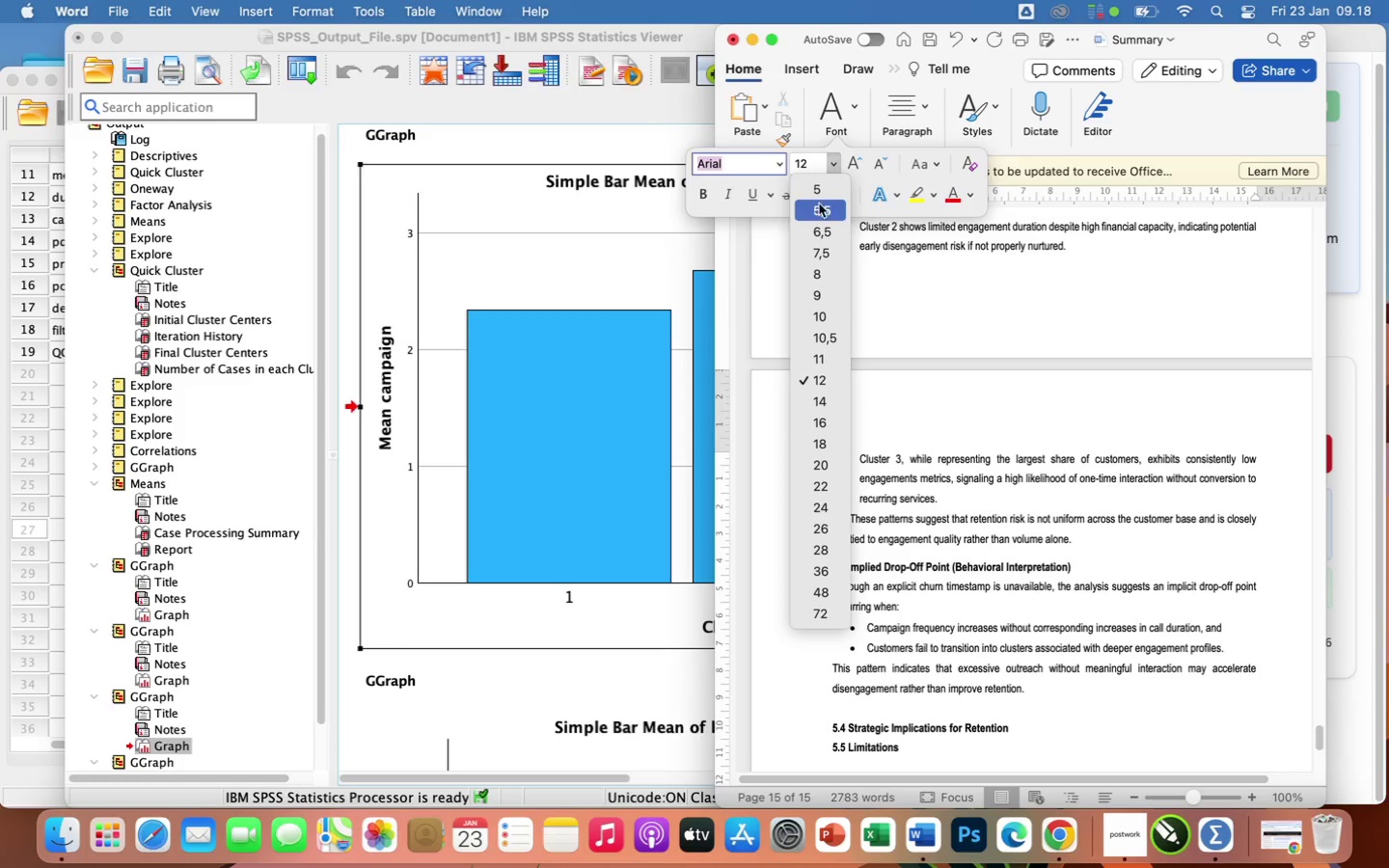 
left_click([819, 189])
 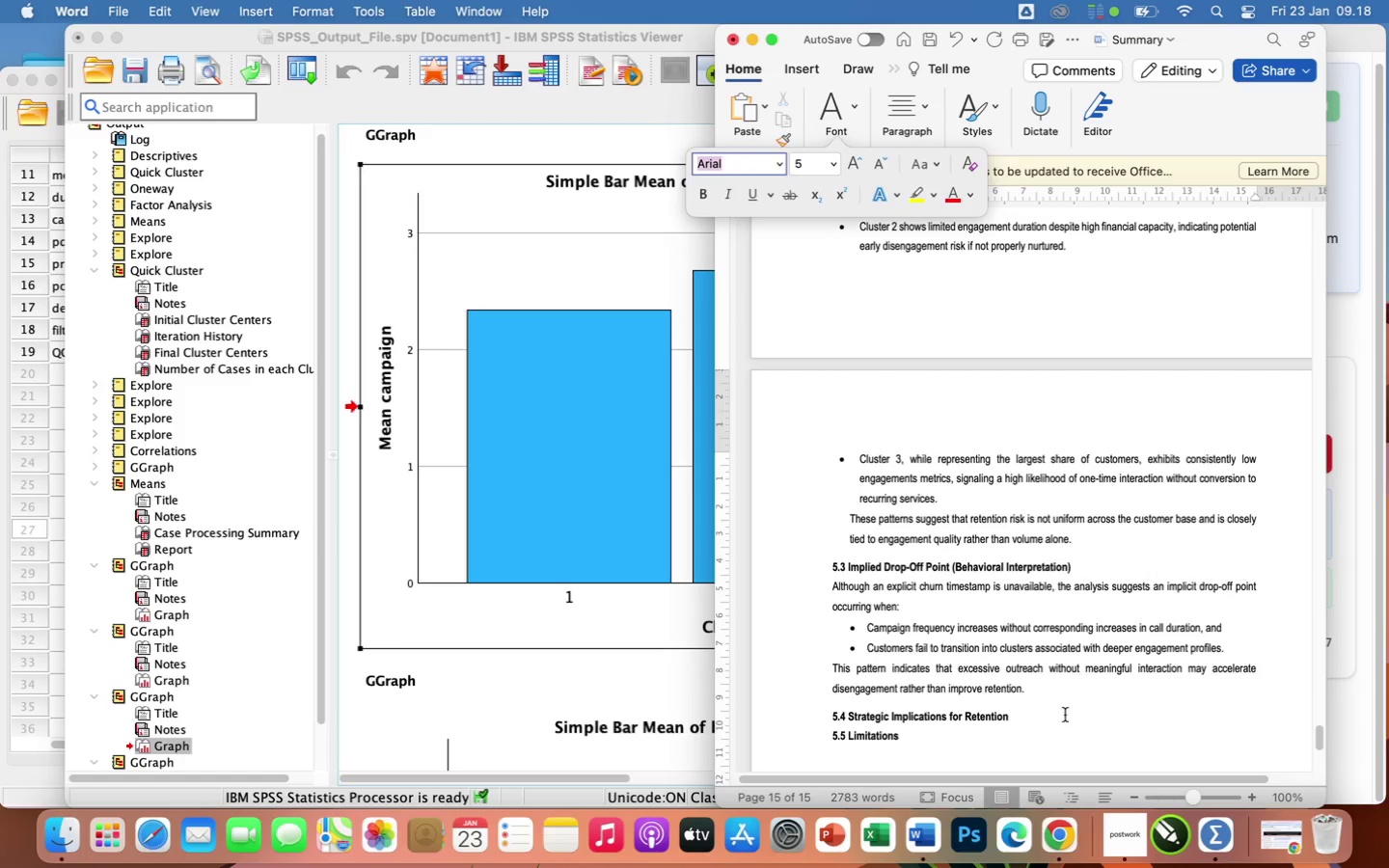 
left_click([1060, 719])
 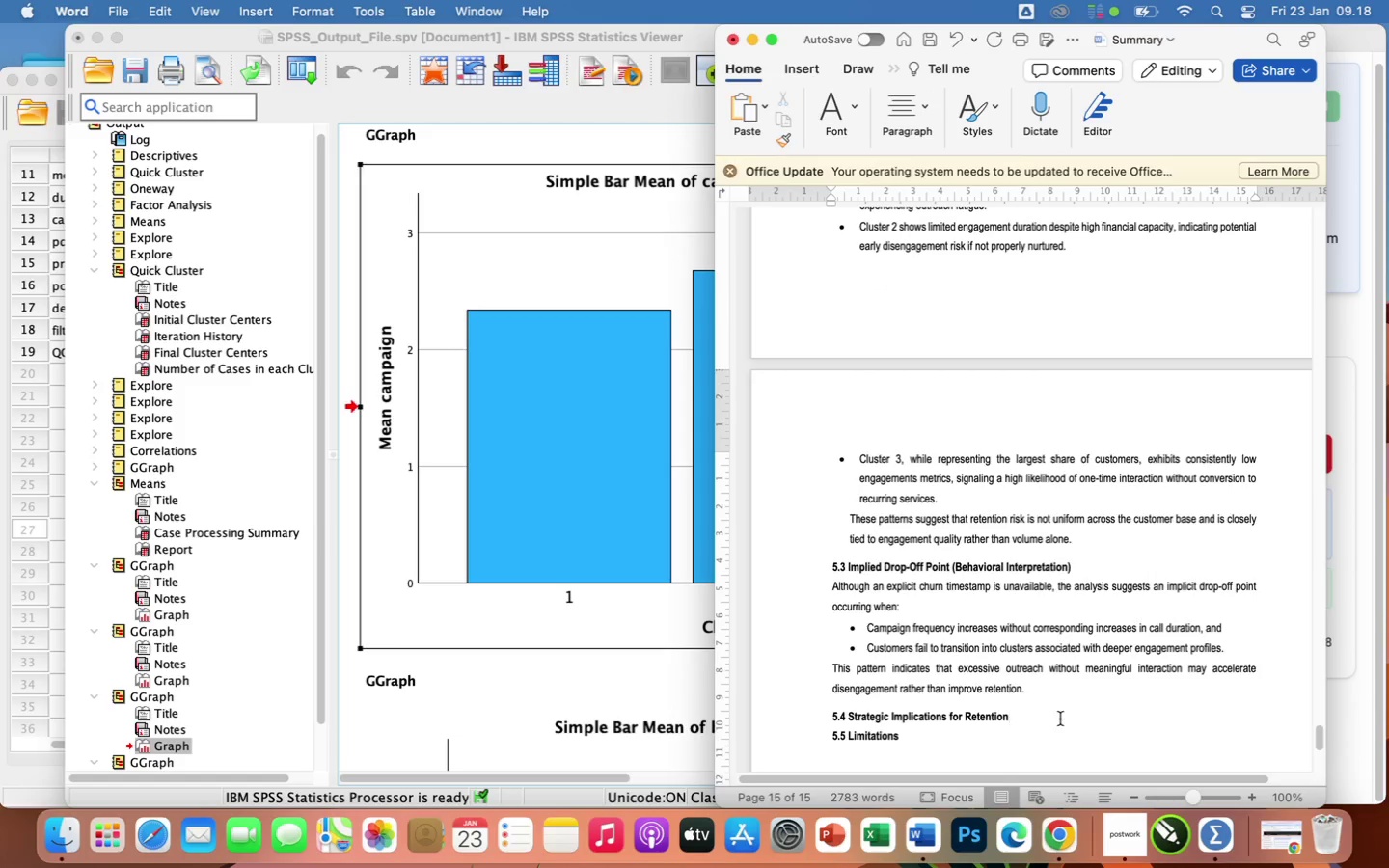 
key(Enter)
 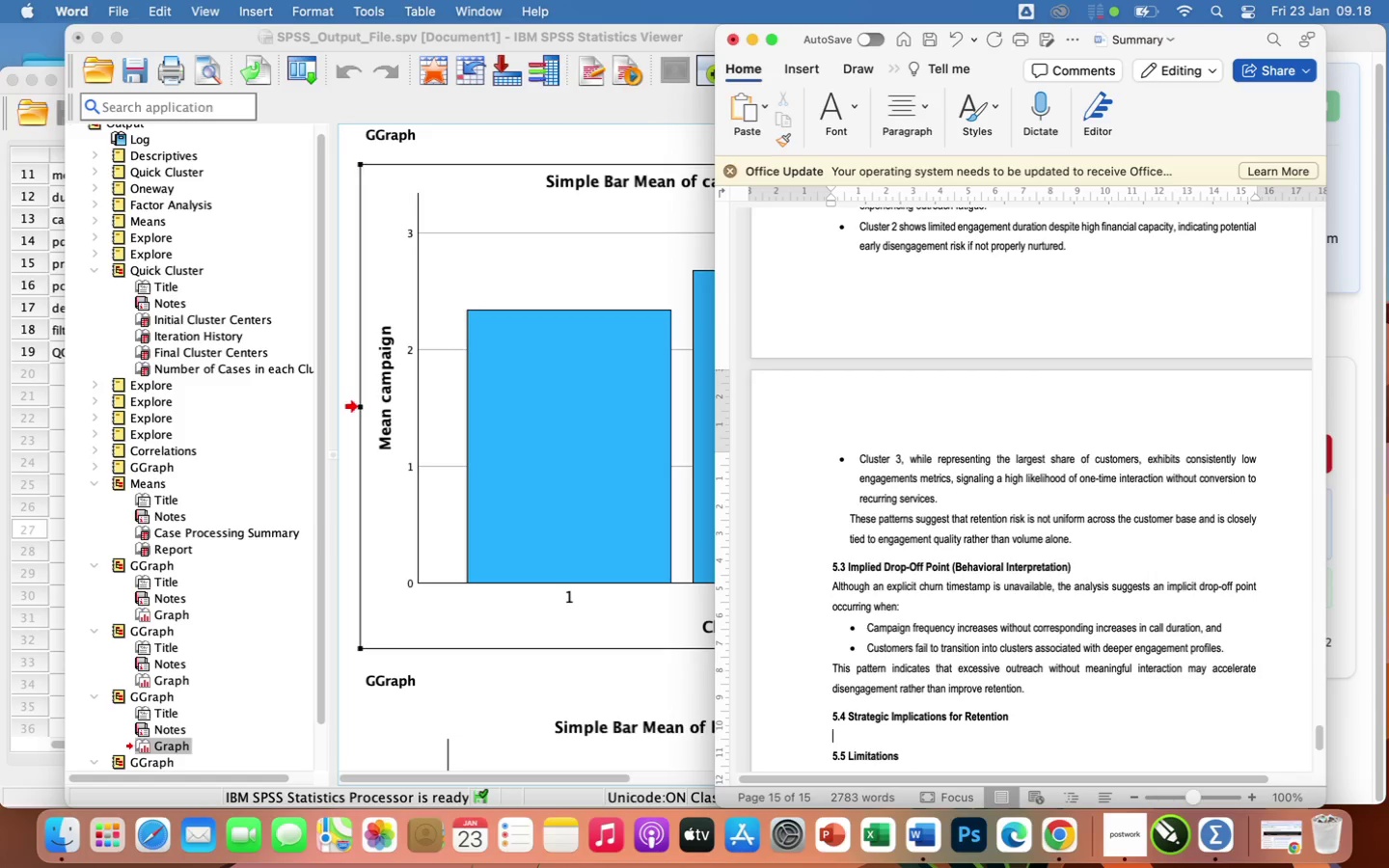 
type(From a strategu)
key(Backspace)
type(ic perspective, these findings imply:)
 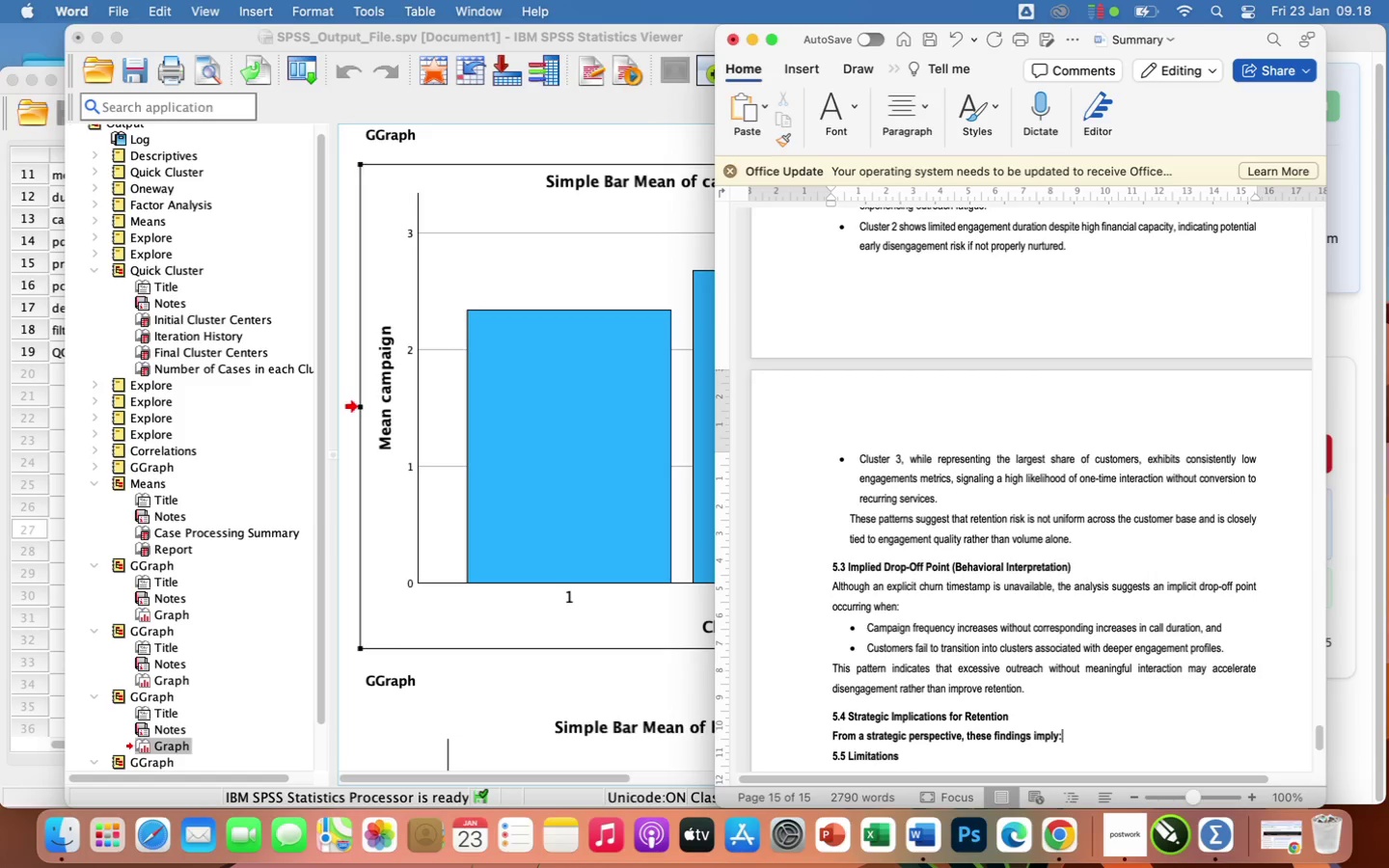 
key(Enter)
 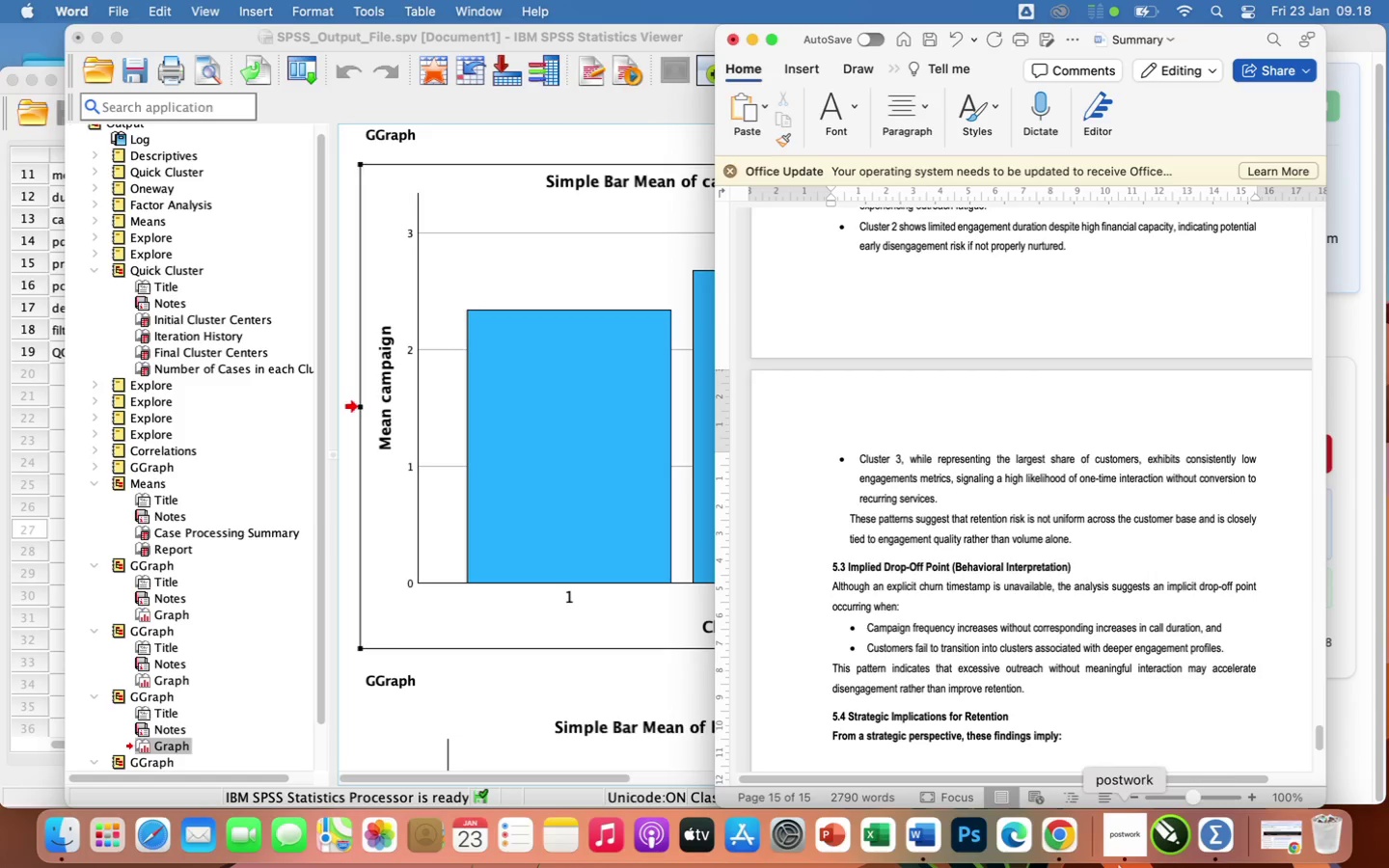 
scroll: coordinate [1032, 631], scroll_direction: down, amount: 37.0
 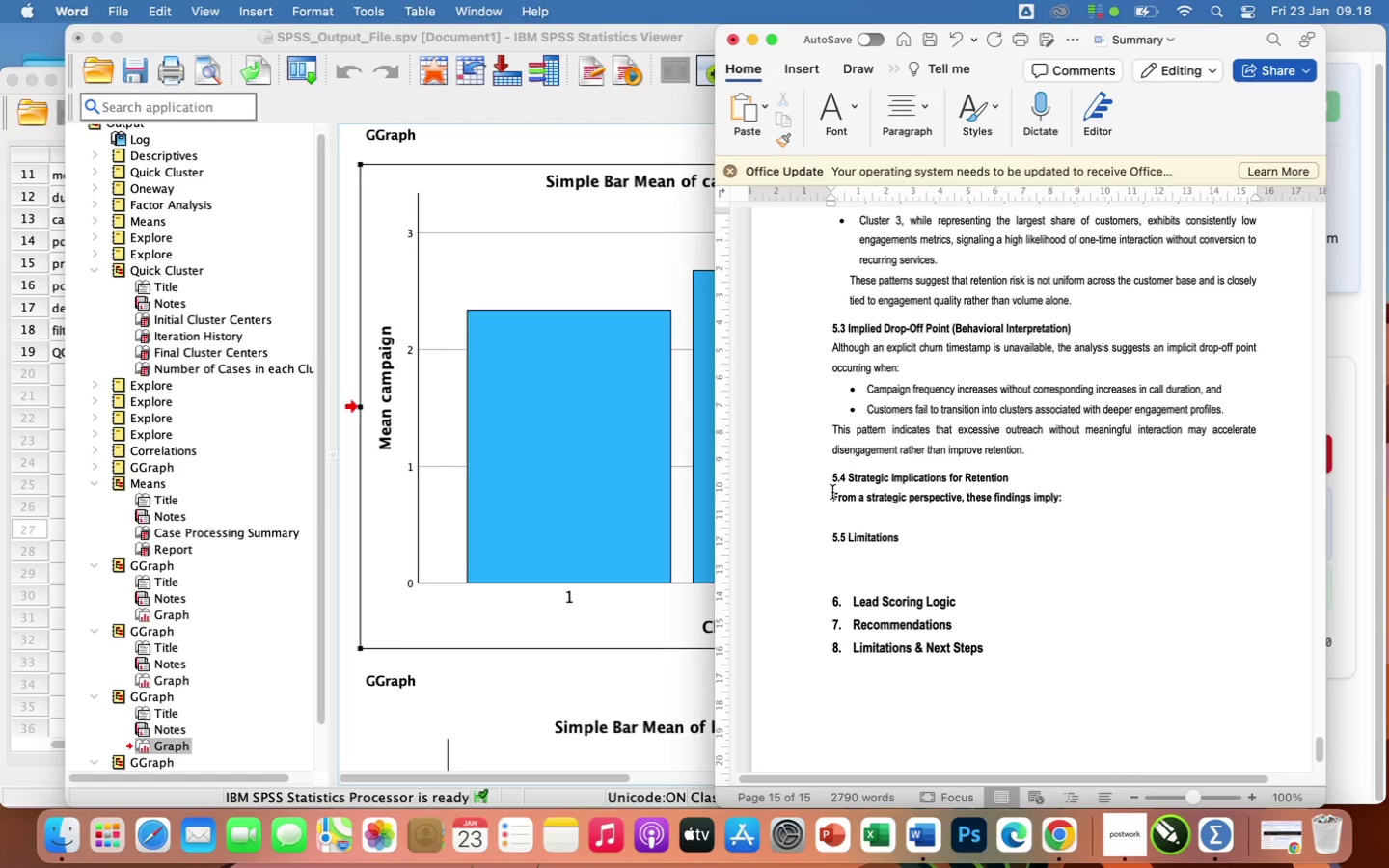 
left_click_drag(start_coordinate=[828, 496], to_coordinate=[1049, 525])
 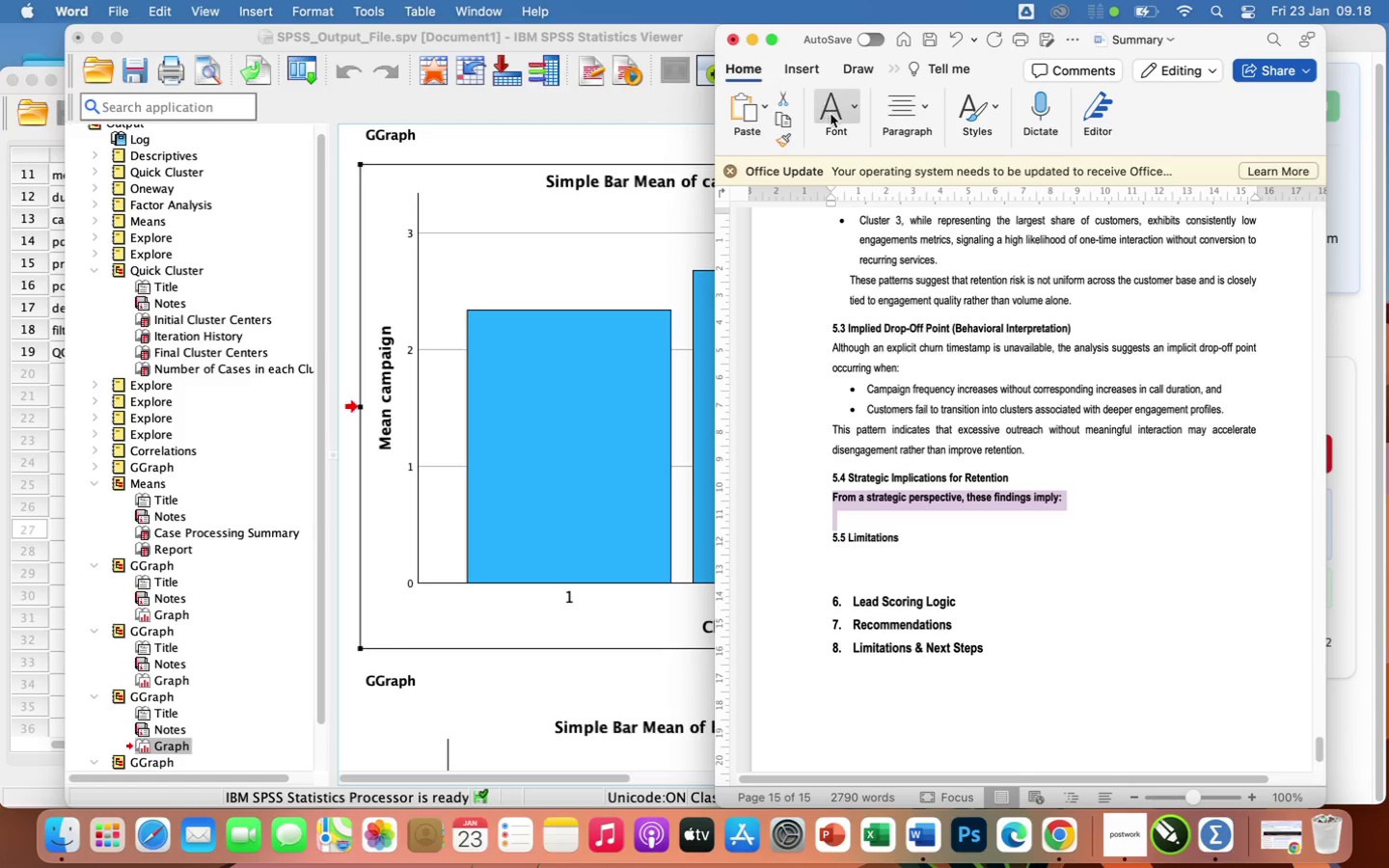 
left_click([839, 123])
 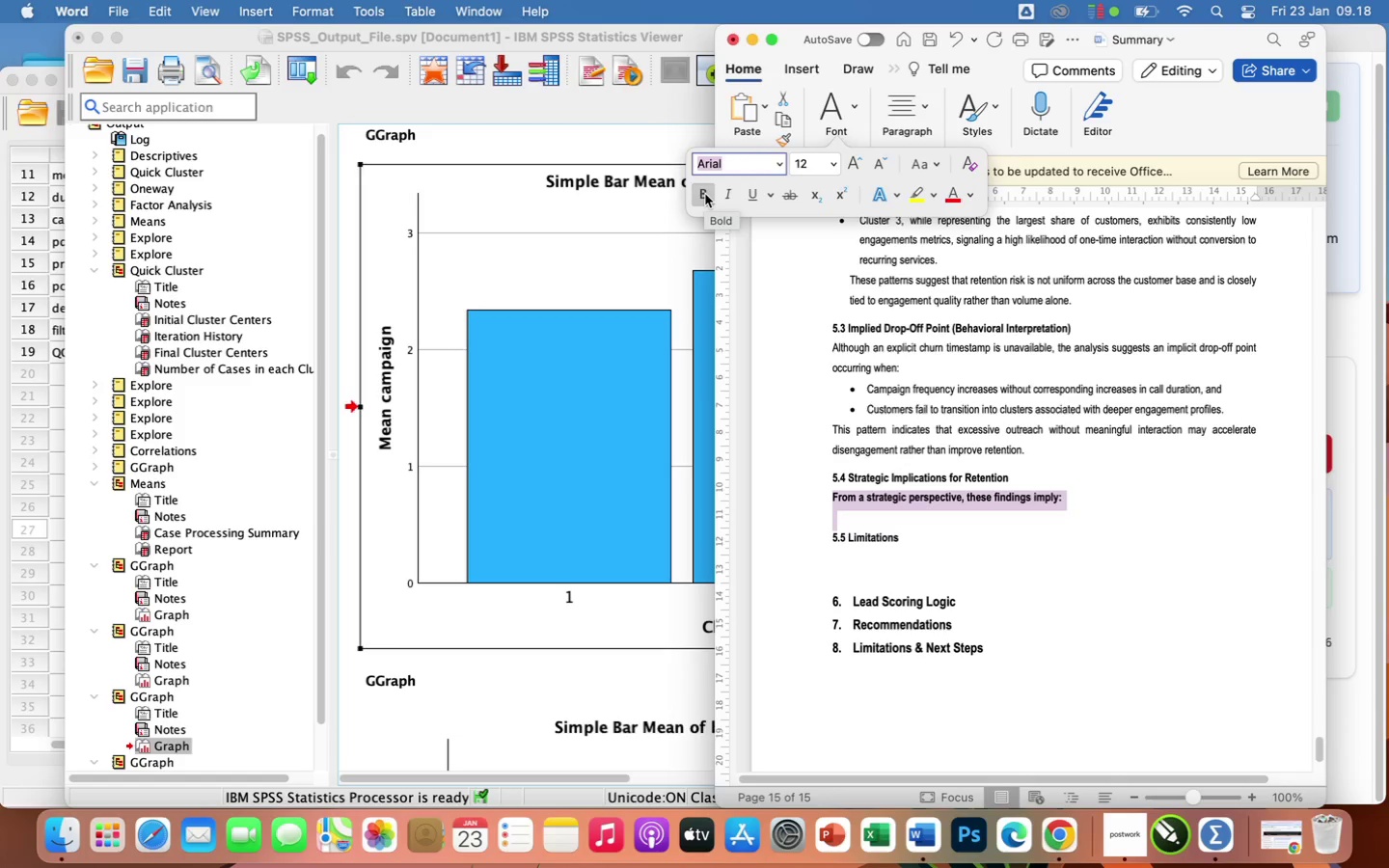 
wait(5.28)
 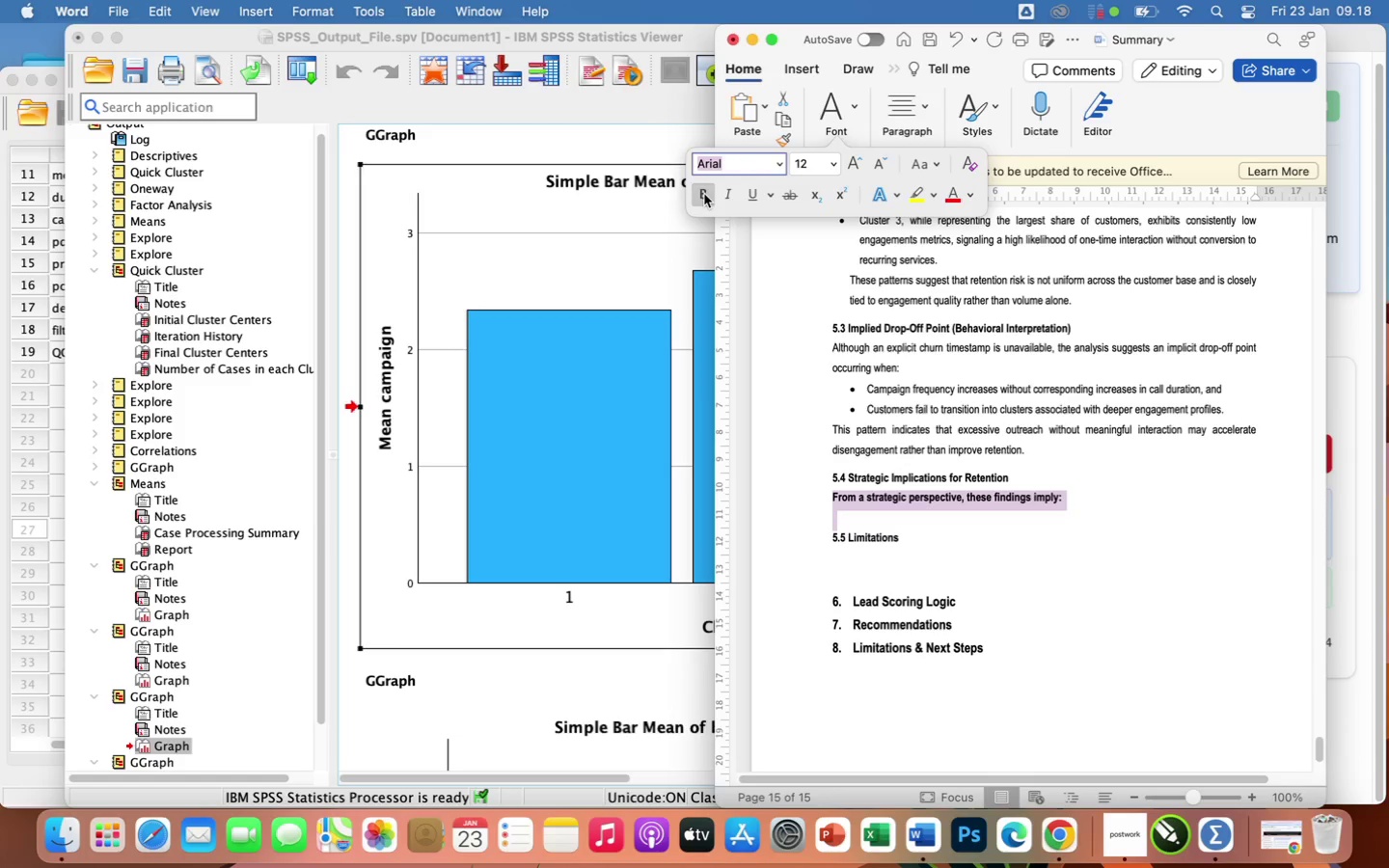 
left_click([705, 195])
 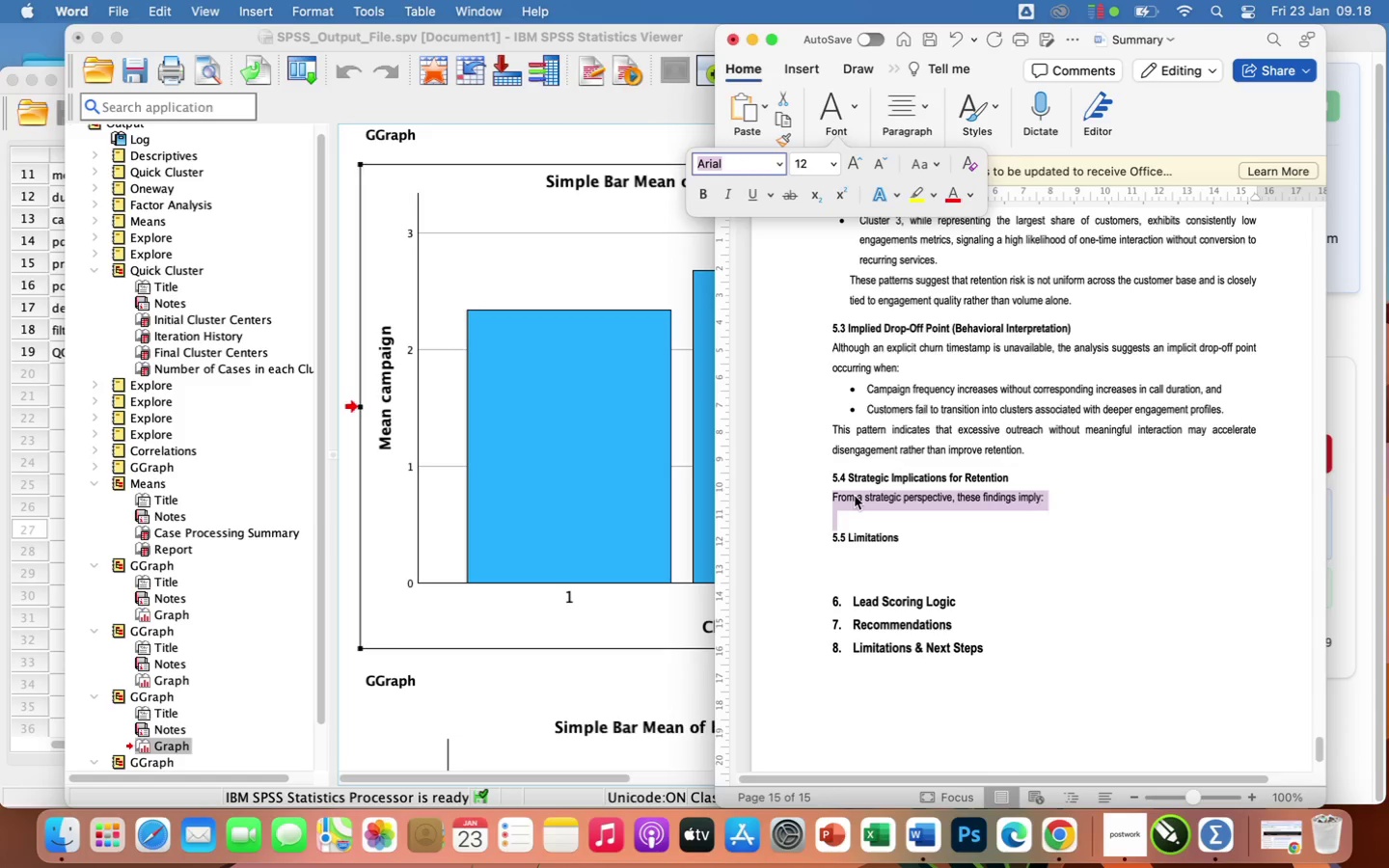 
left_click([867, 511])
 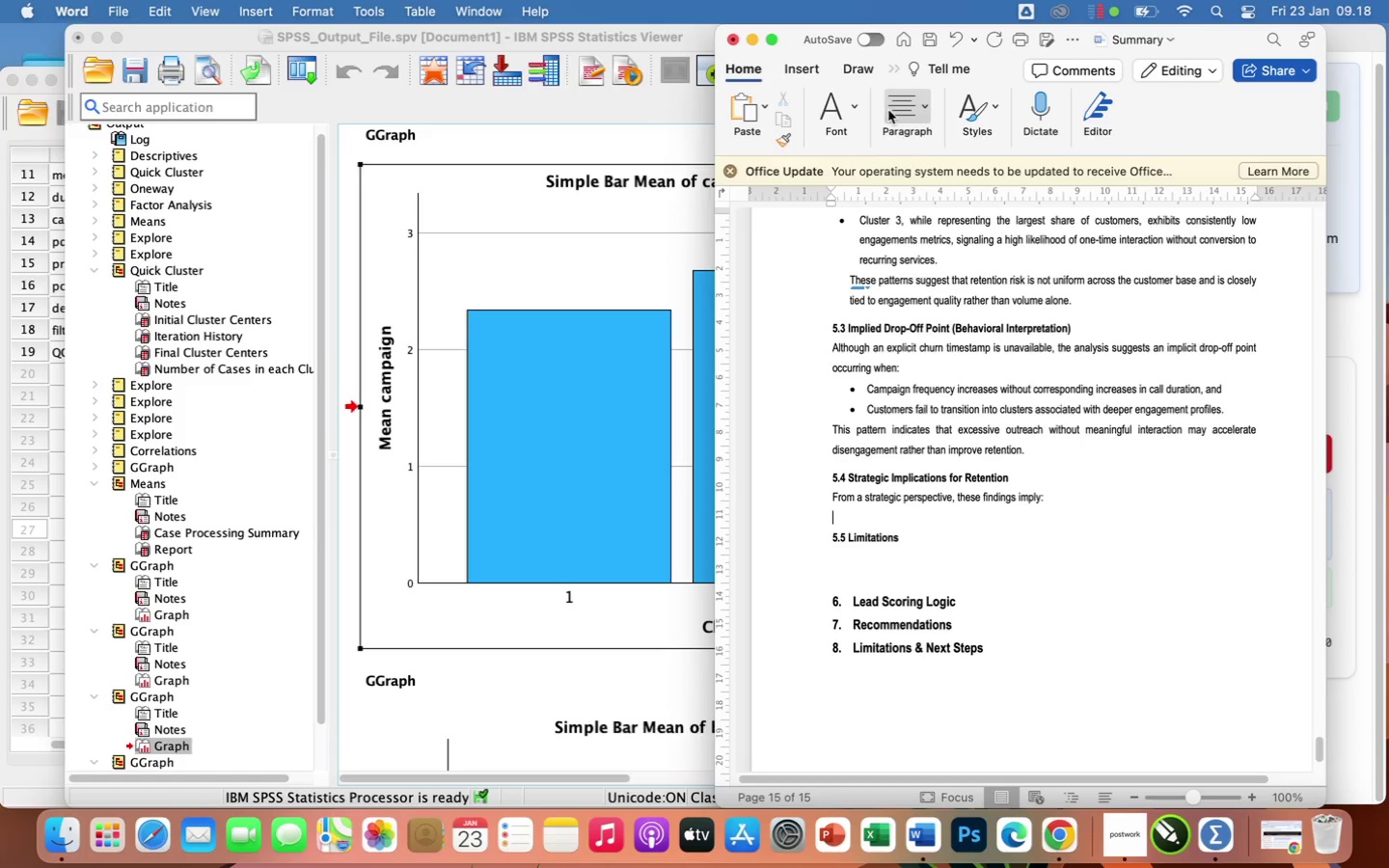 
left_click([897, 105])
 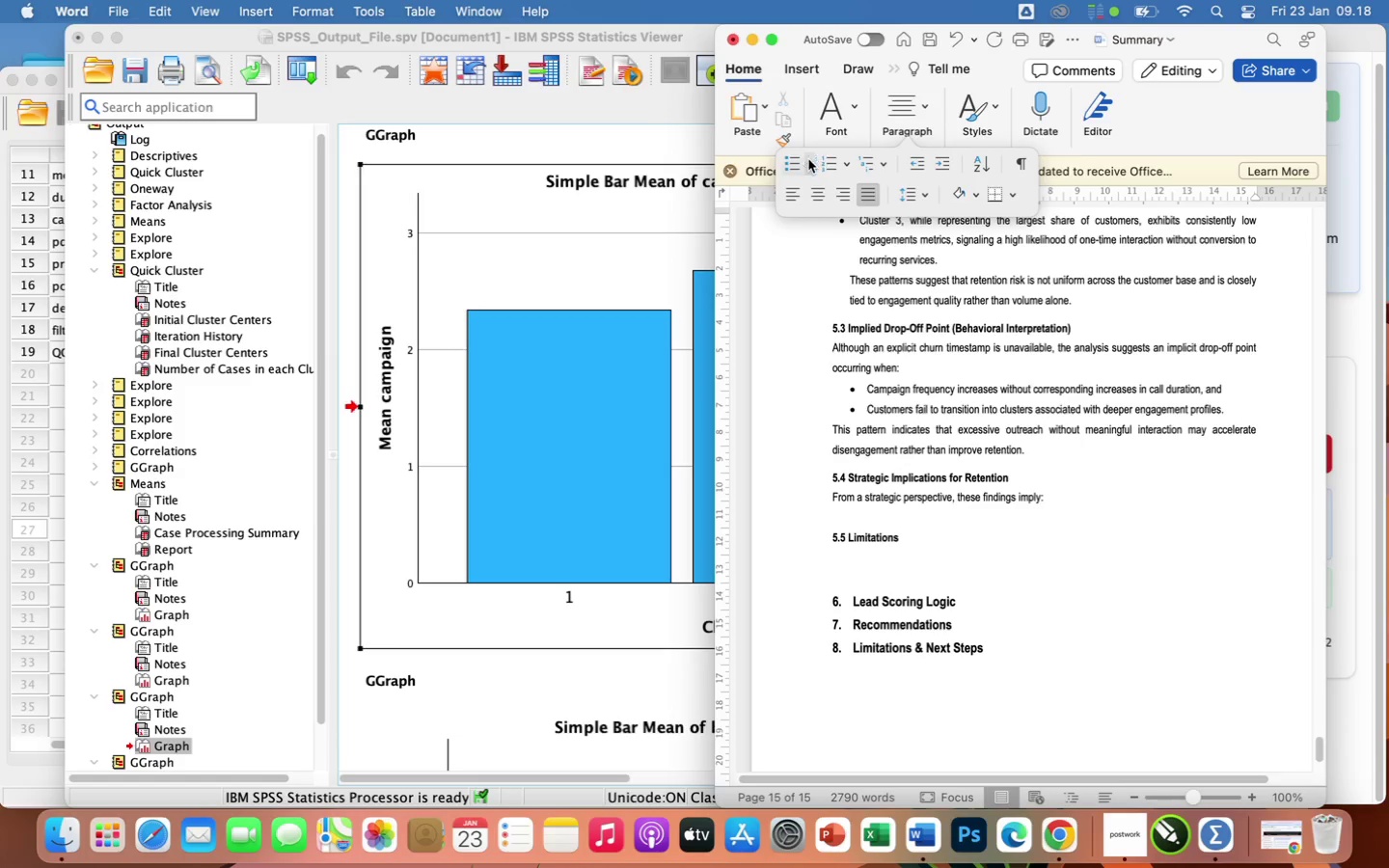 
left_click([792, 162])
 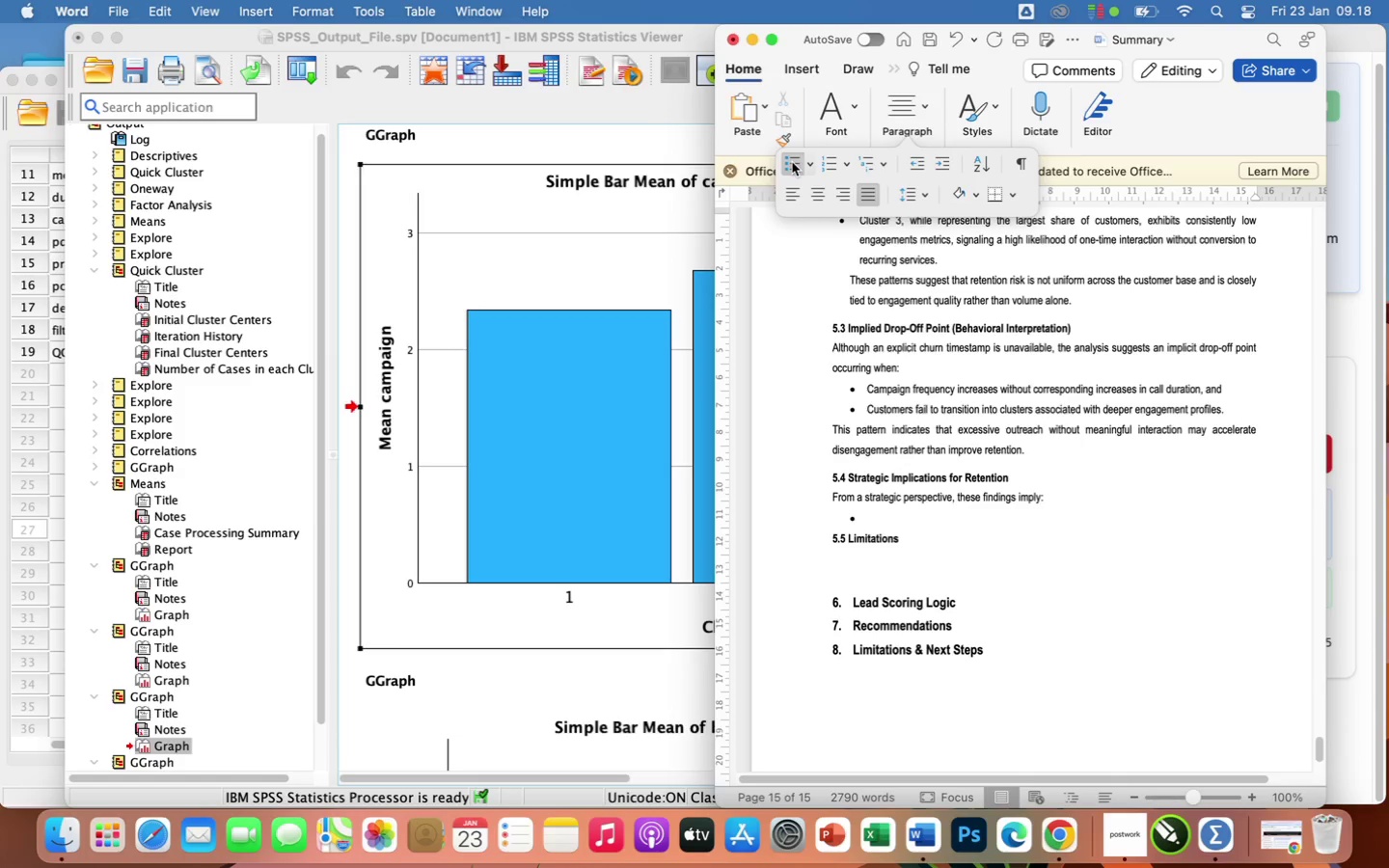 
type(Retentu)
key(Backspace)
type(ion)
 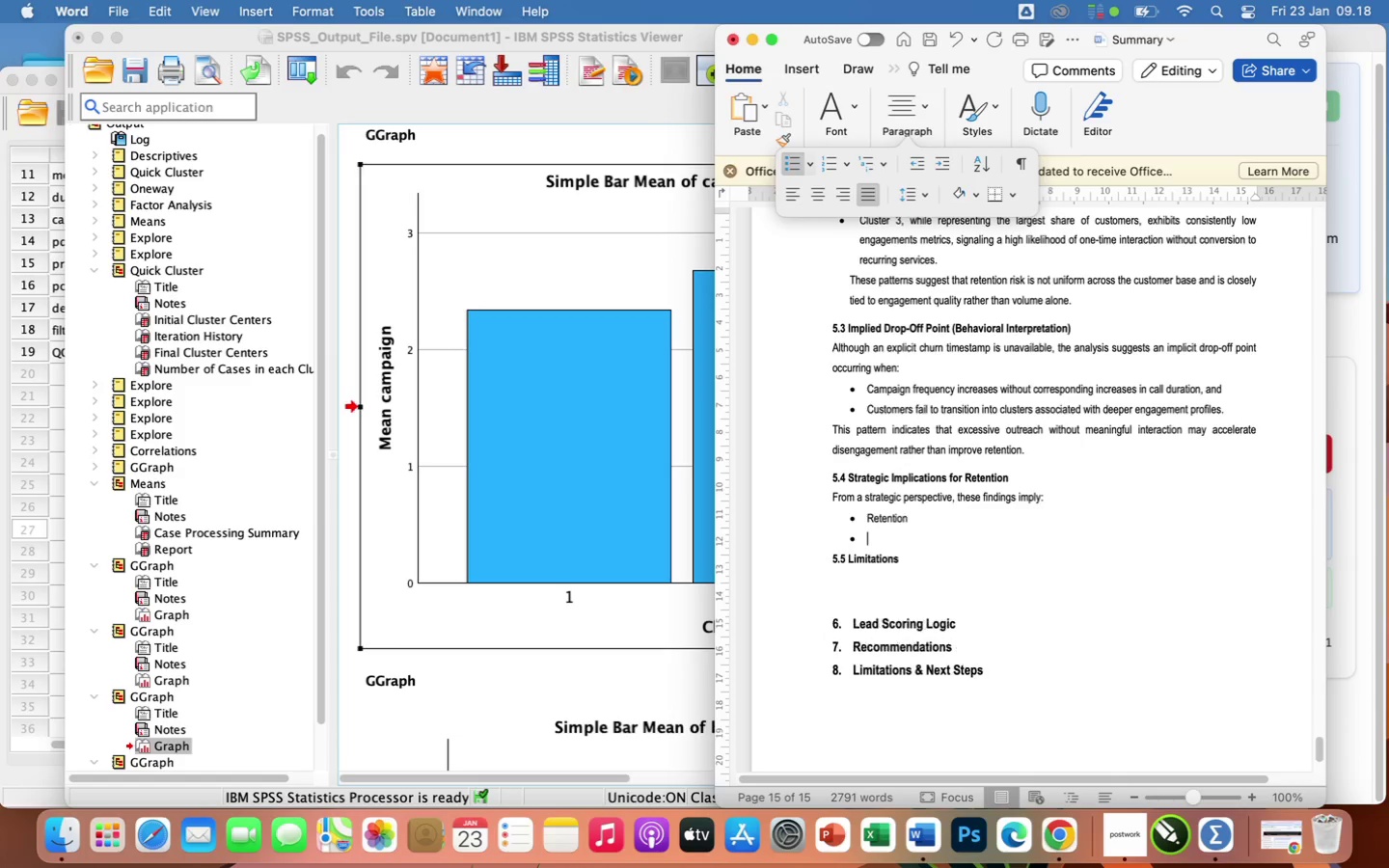 
key(Enter)
 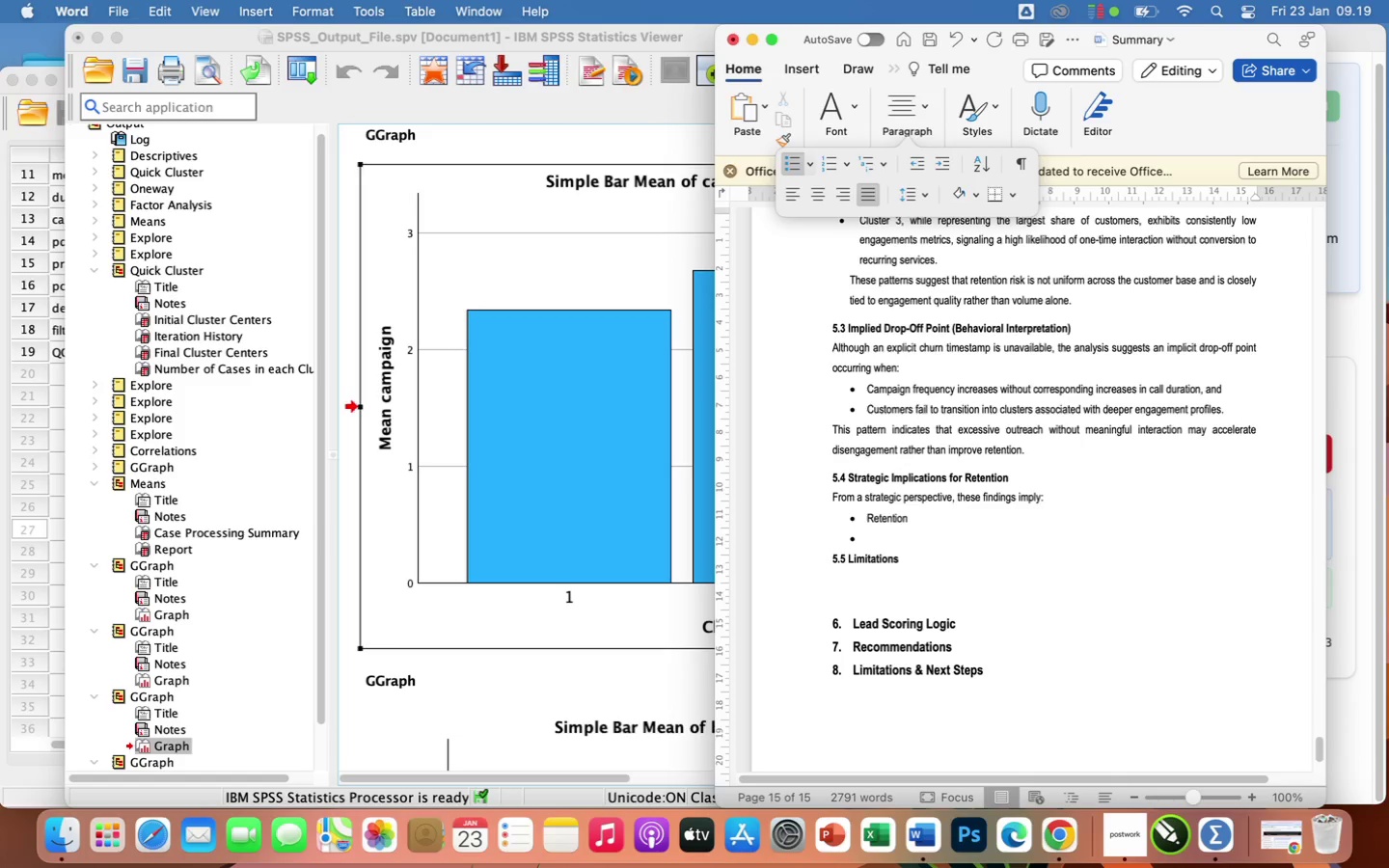 
type(Ear)
key(Backspace)
key(Backspace)
 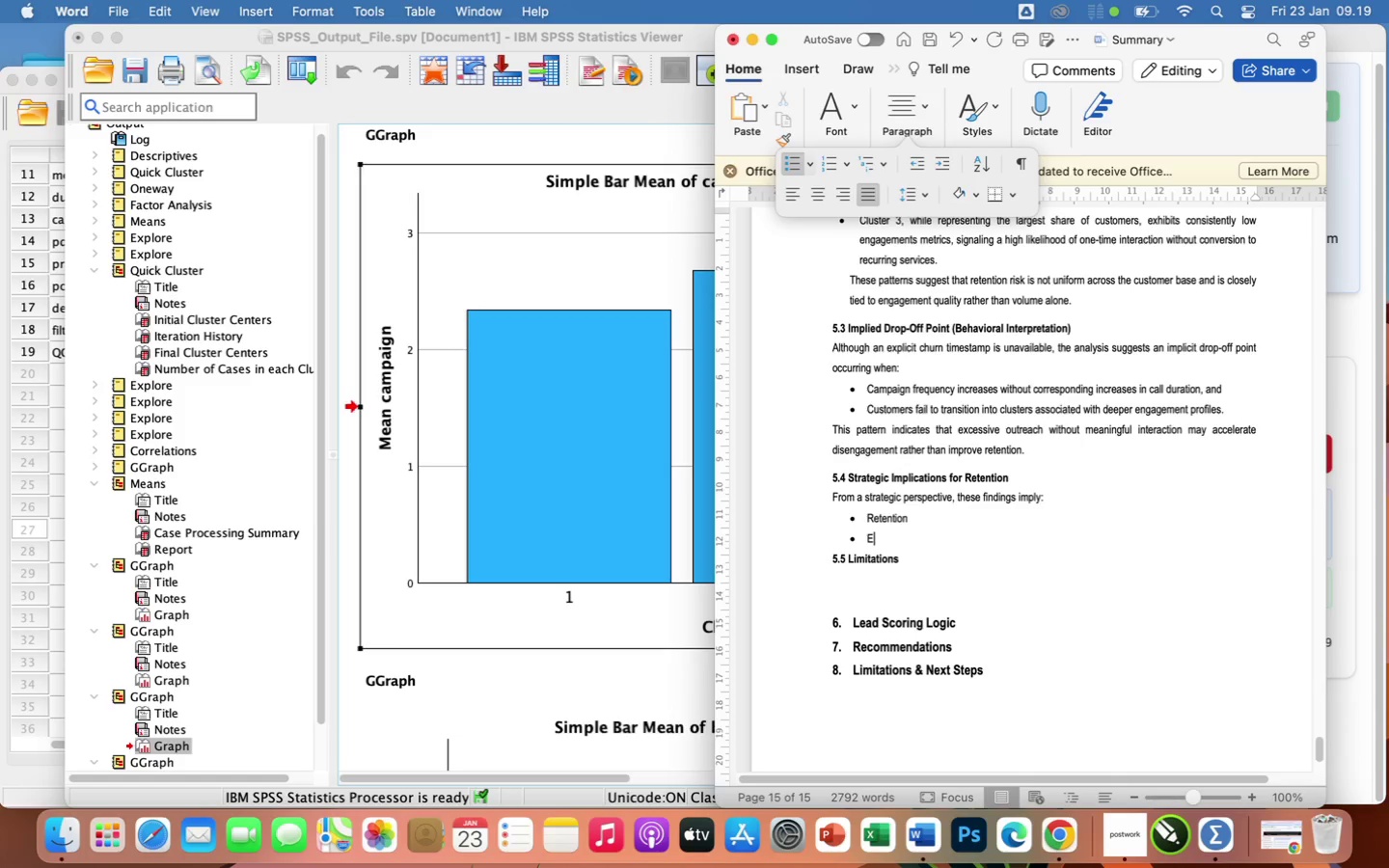 
key(Backspace)
 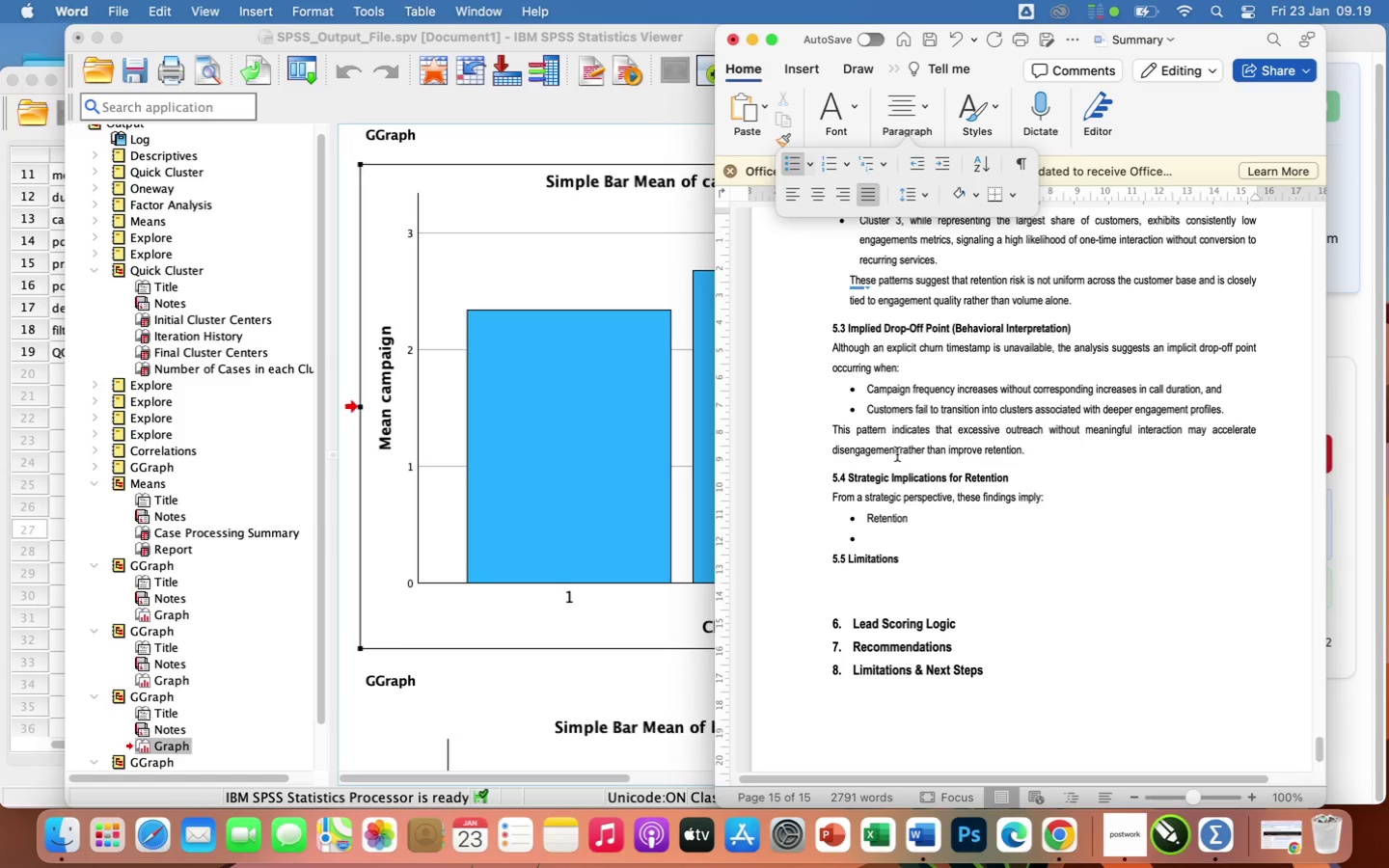 
scroll: coordinate [950, 597], scroll_direction: down, amount: 5.0
 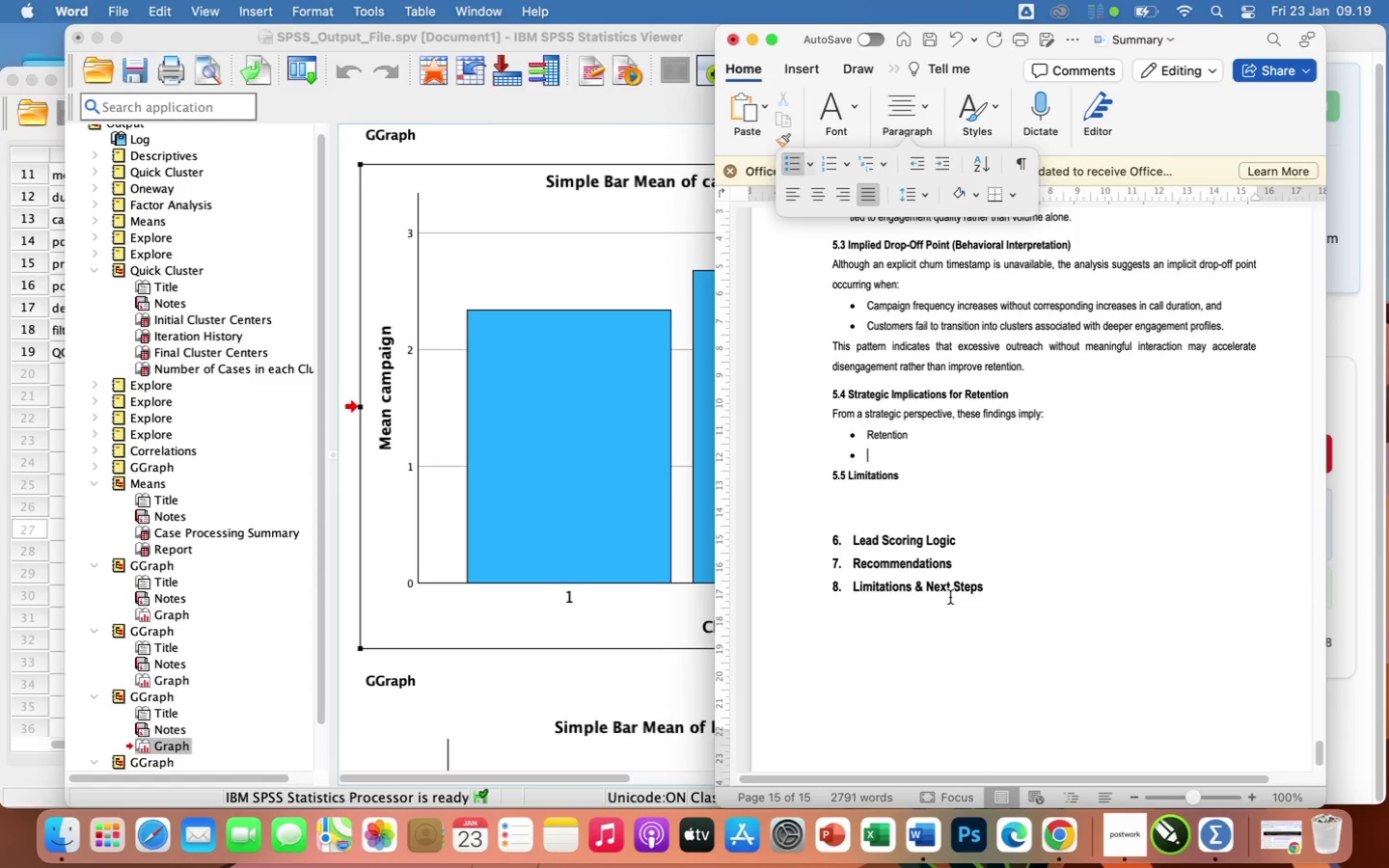 
left_click([898, 485])
 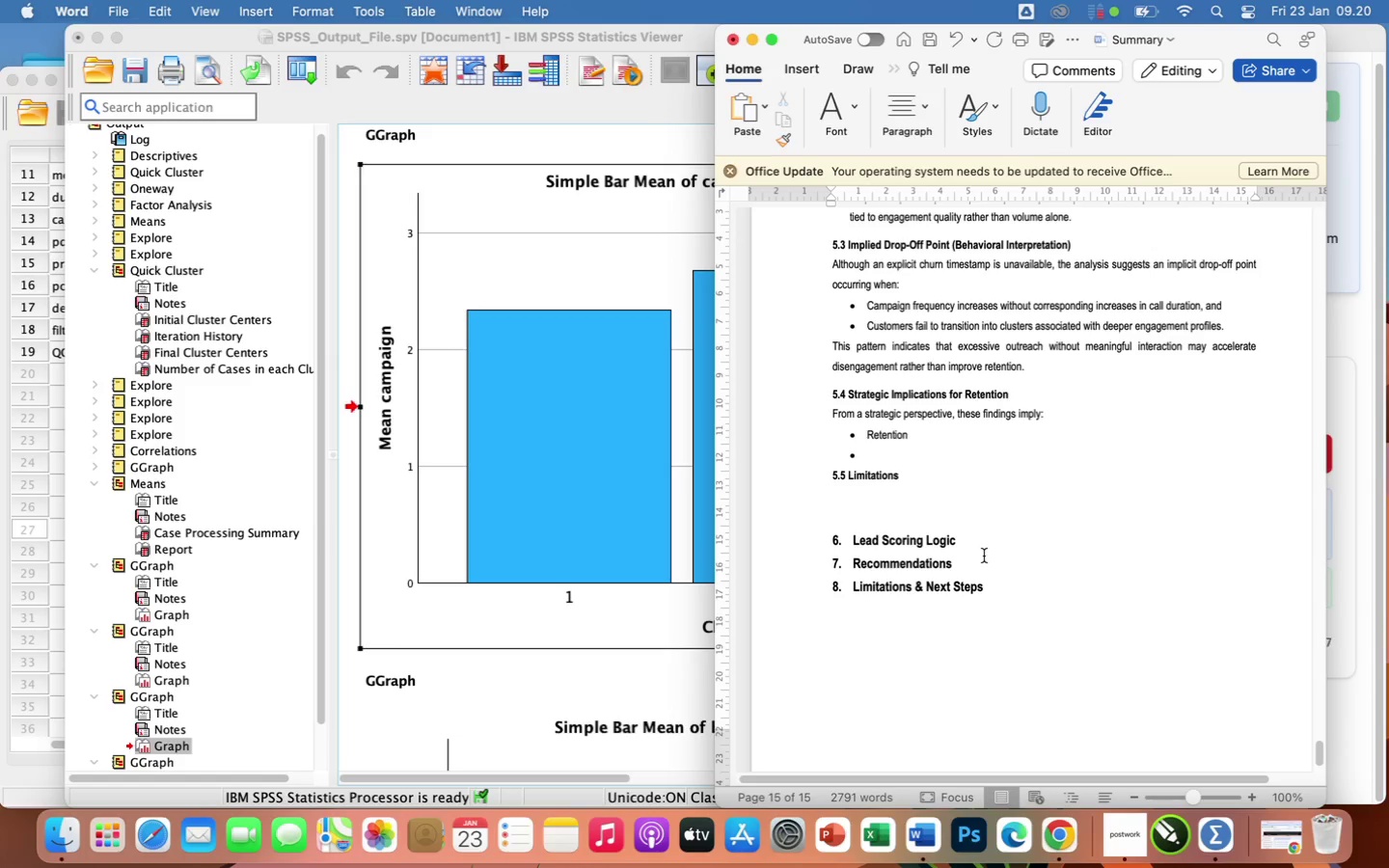 
wait(52.16)
 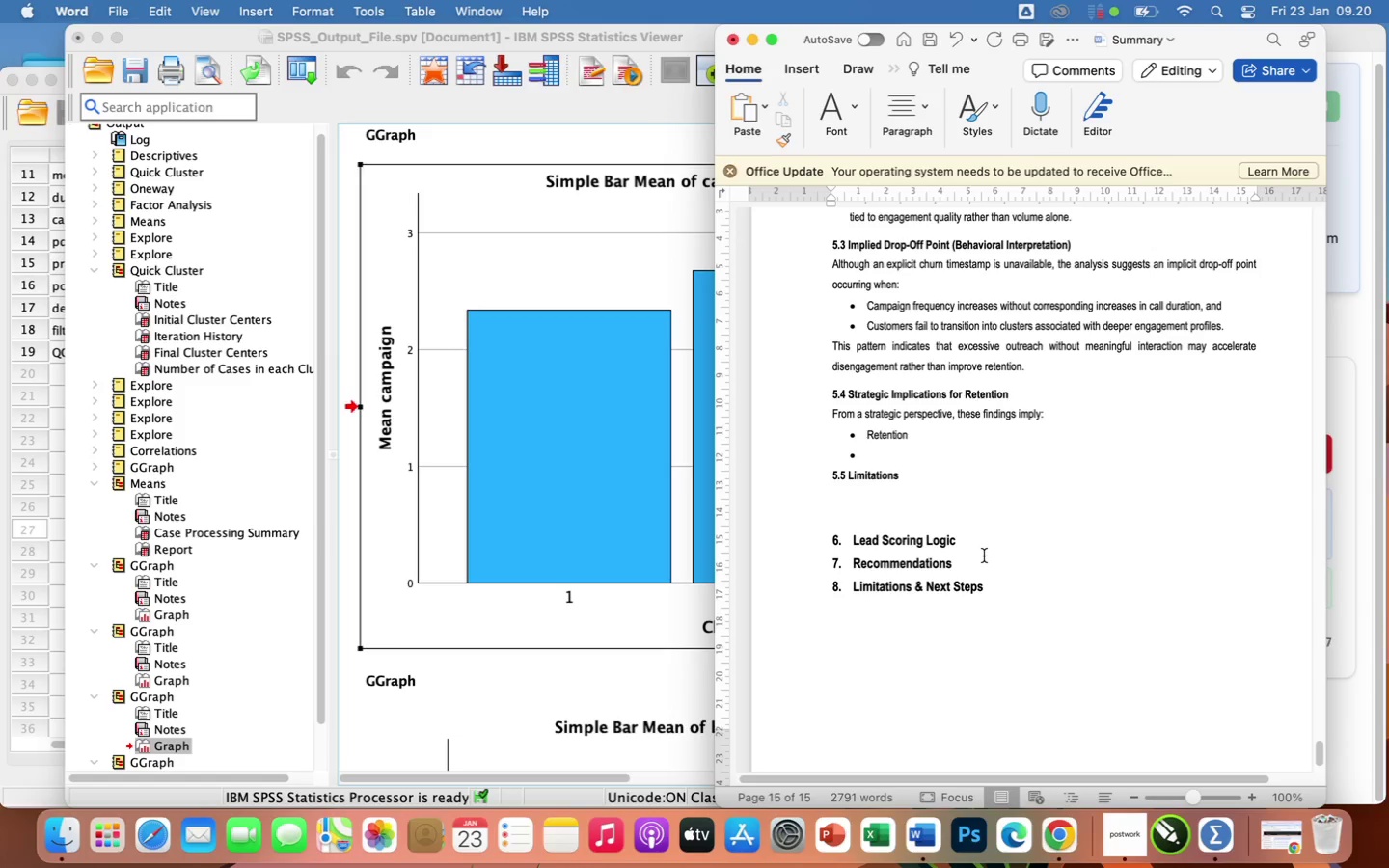 
left_click([951, 458])
 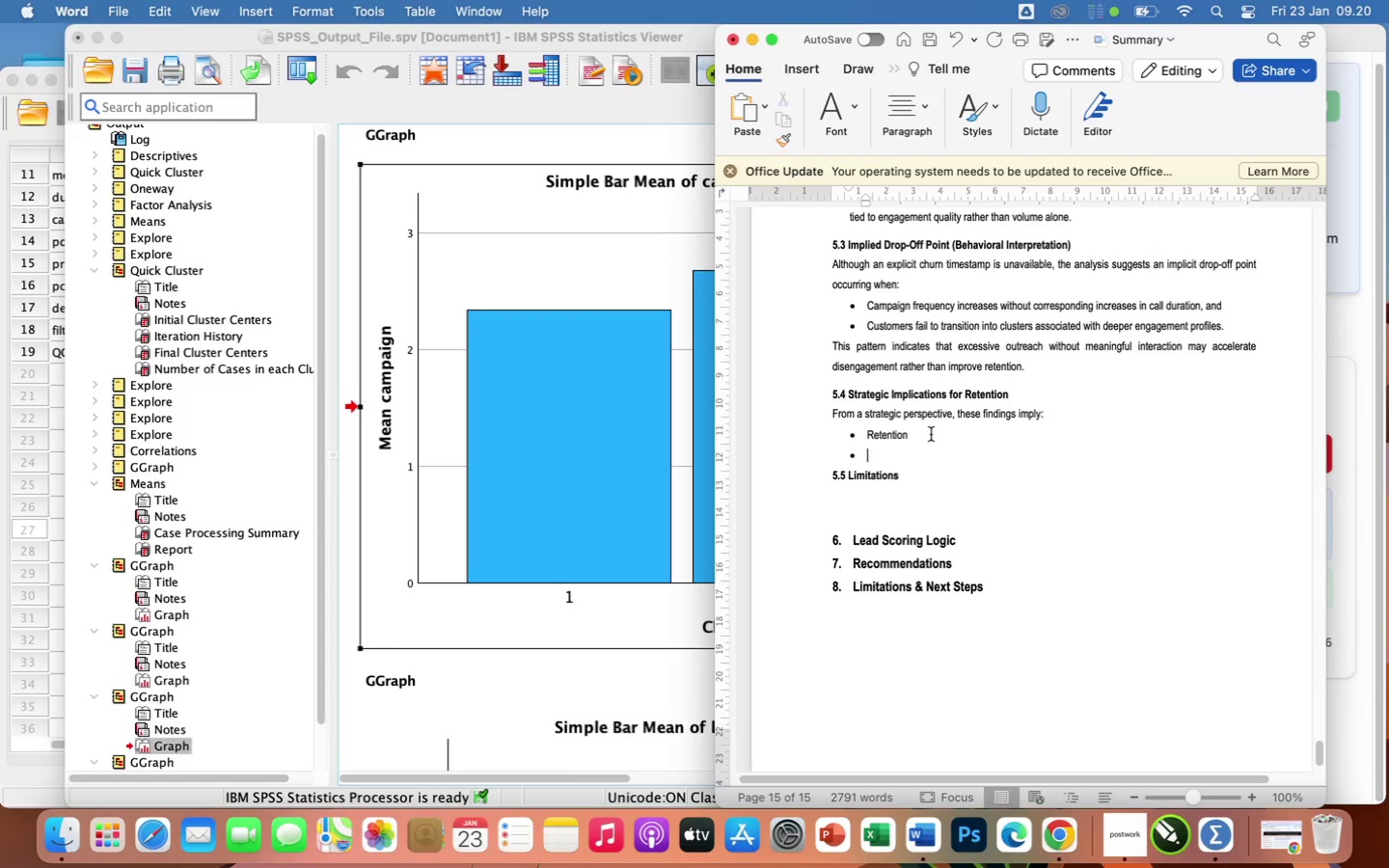 
wait(19.74)
 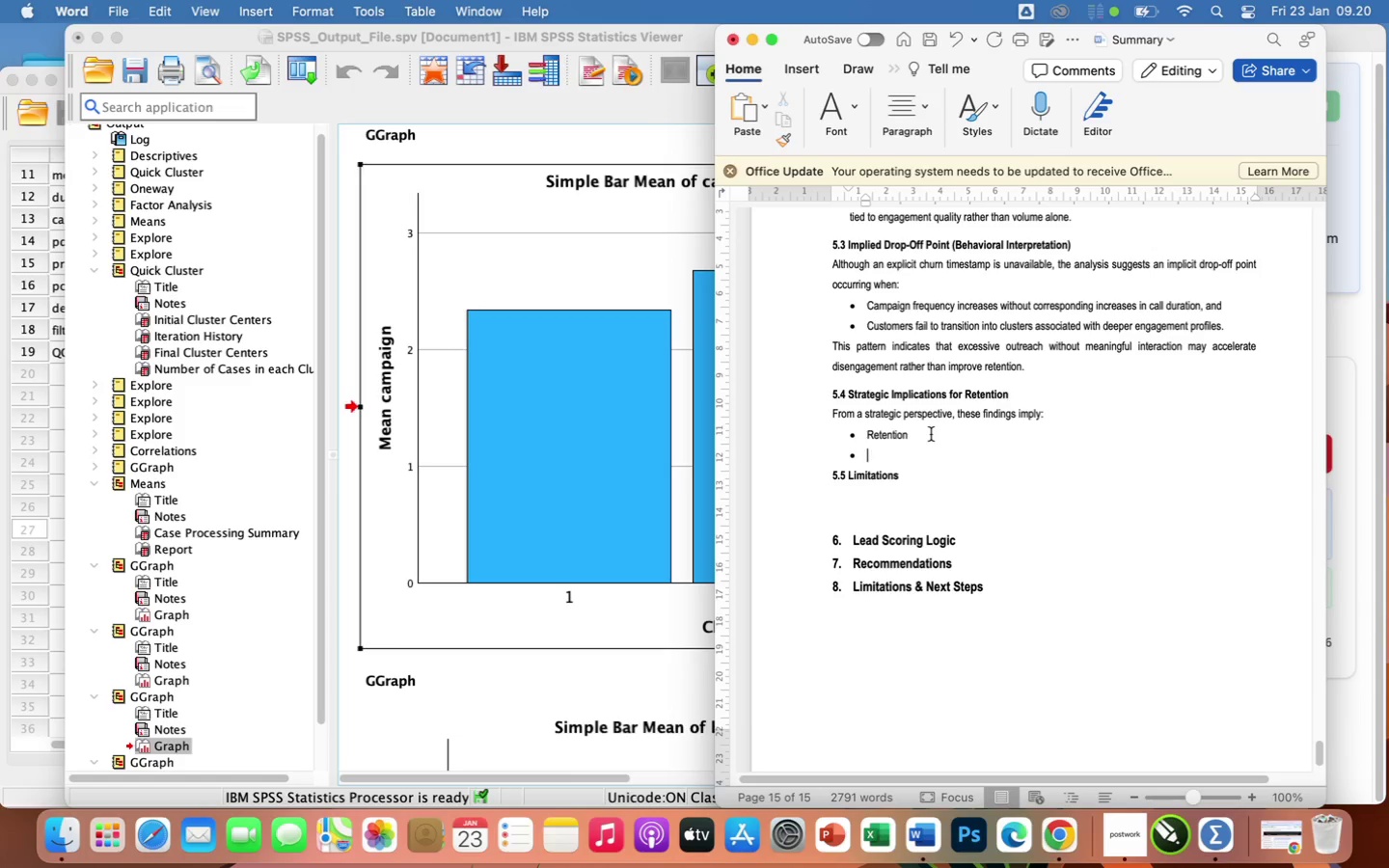 
left_click([950, 438])
 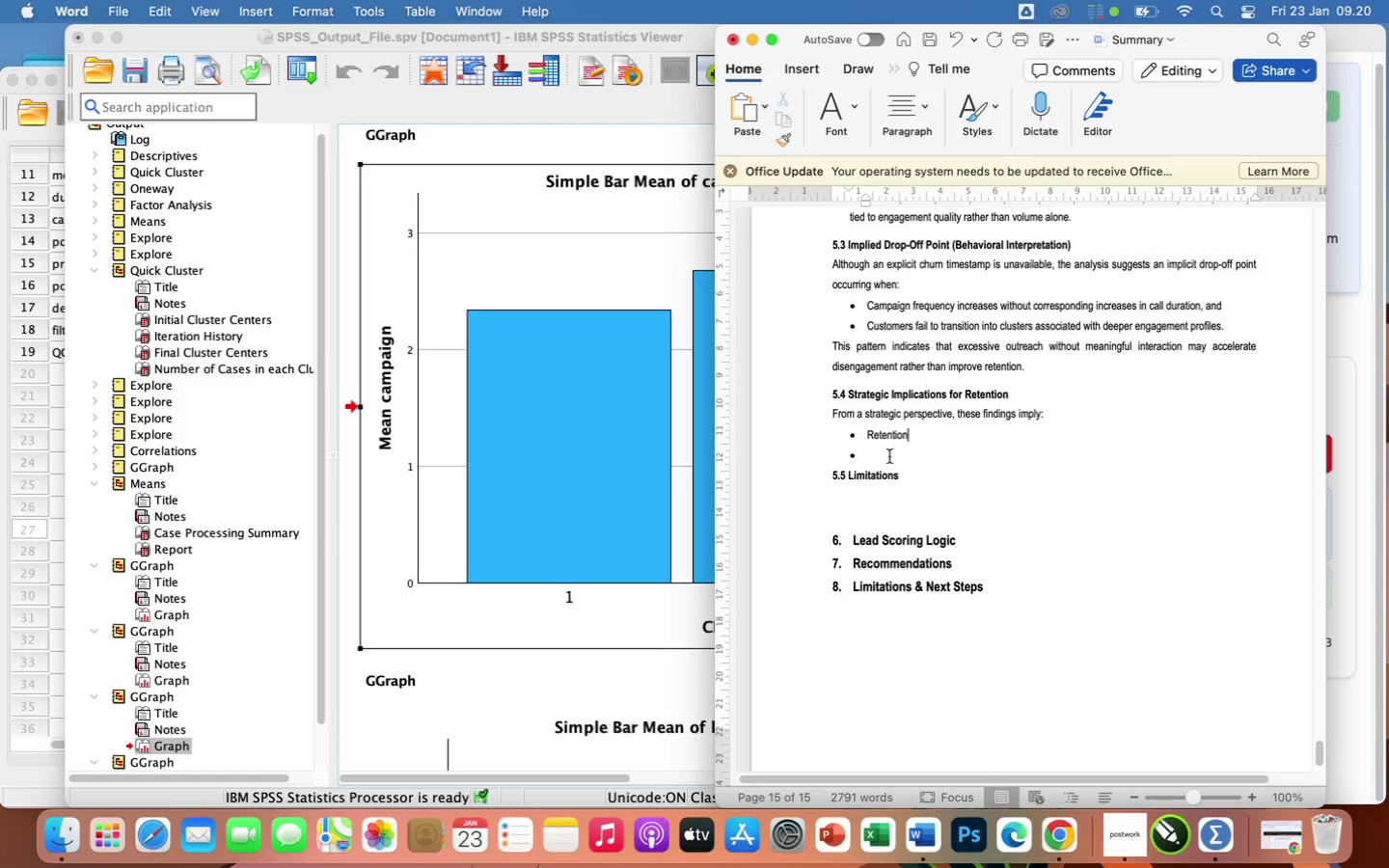 
left_click([884, 455])
 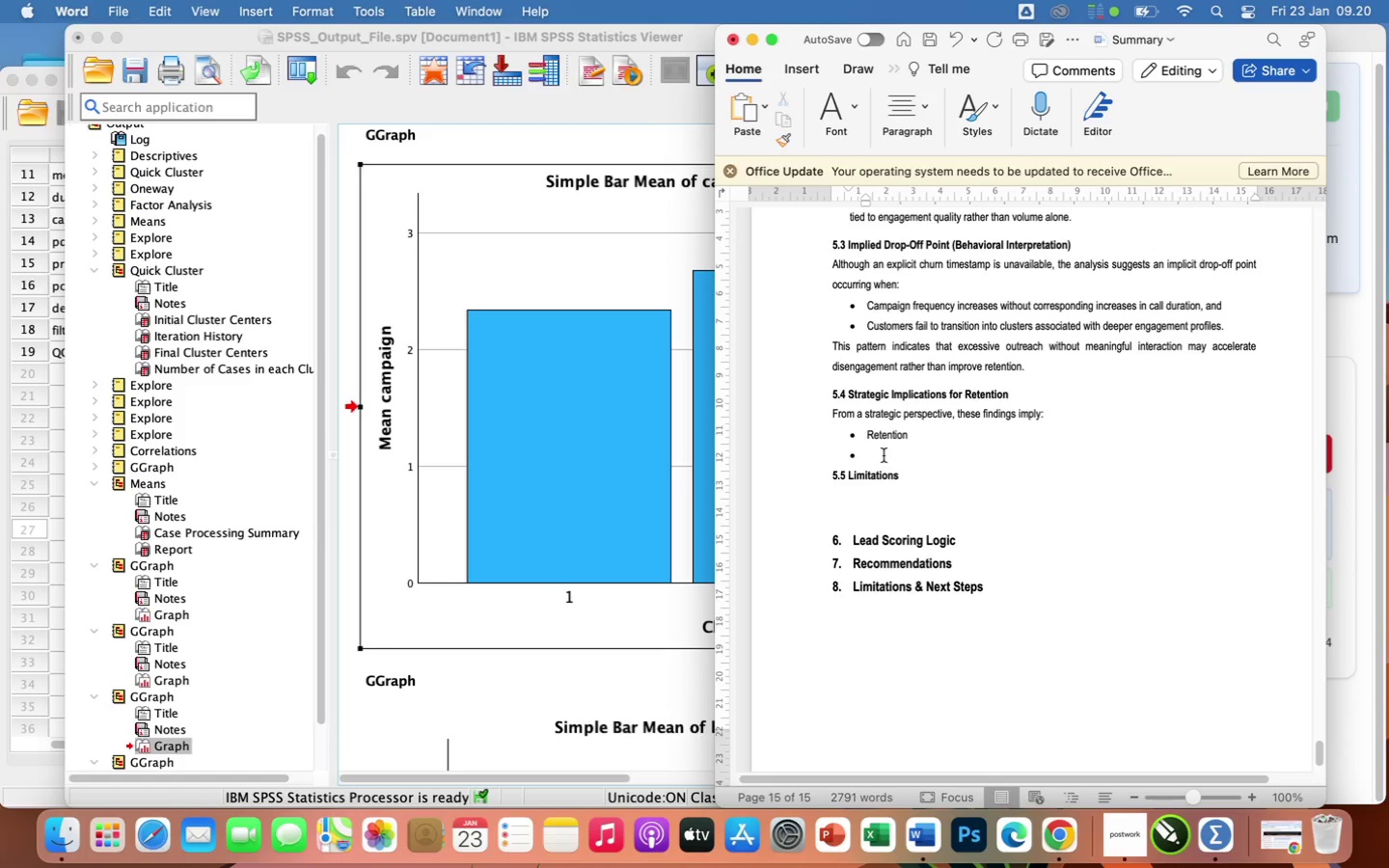 
key(Backspace)
key(Backspace)
key(Backspace)
key(Backspace)
key(Backspace)
key(Backspace)
key(Backspace)
key(Backspace)
key(Backspace)
key(Backspace)
type( (fro)
key(Backspace)
key(Backspace)
key(Backspace)
type(1) Reyention efforts)
 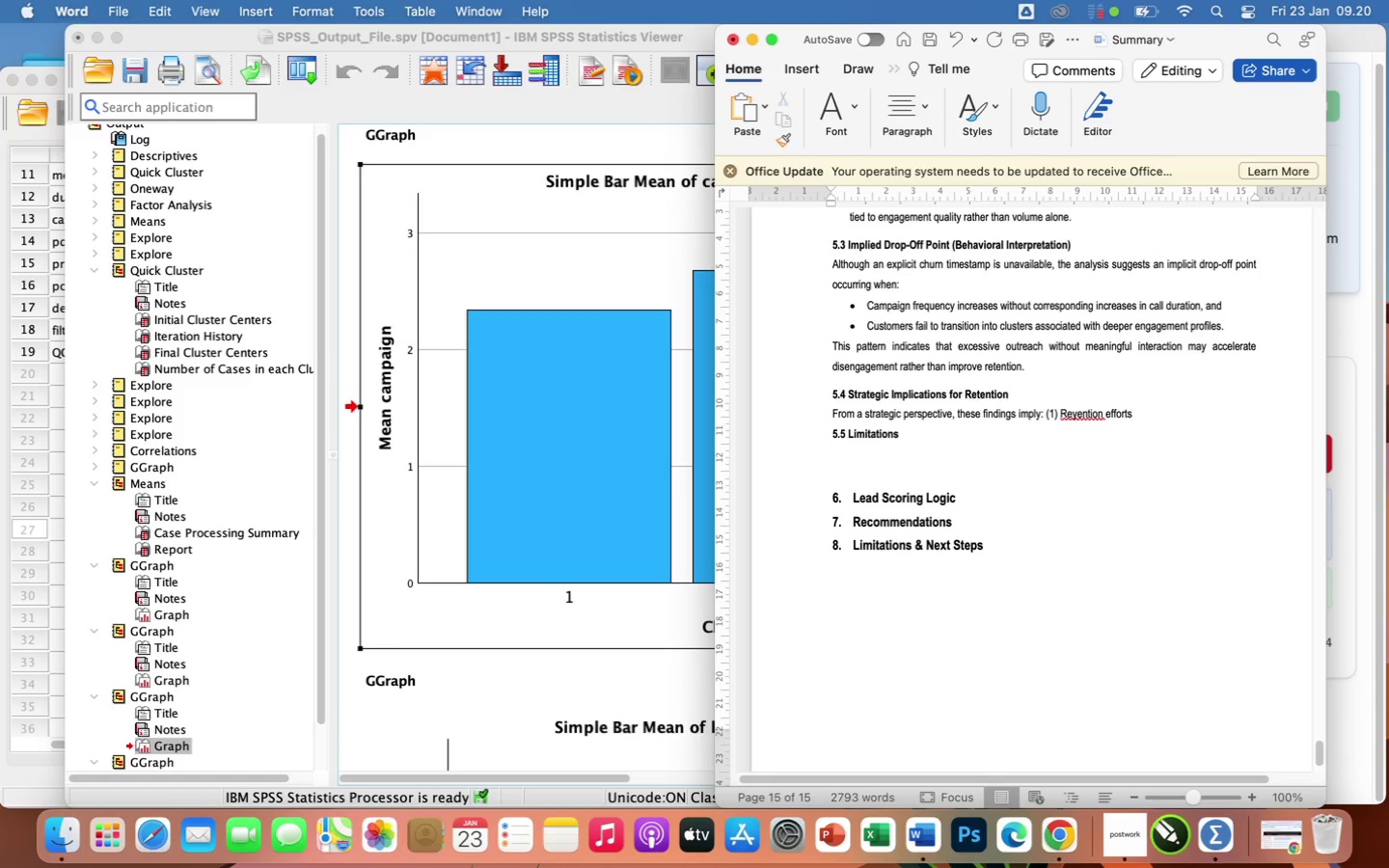 
left_click([1073, 420])
 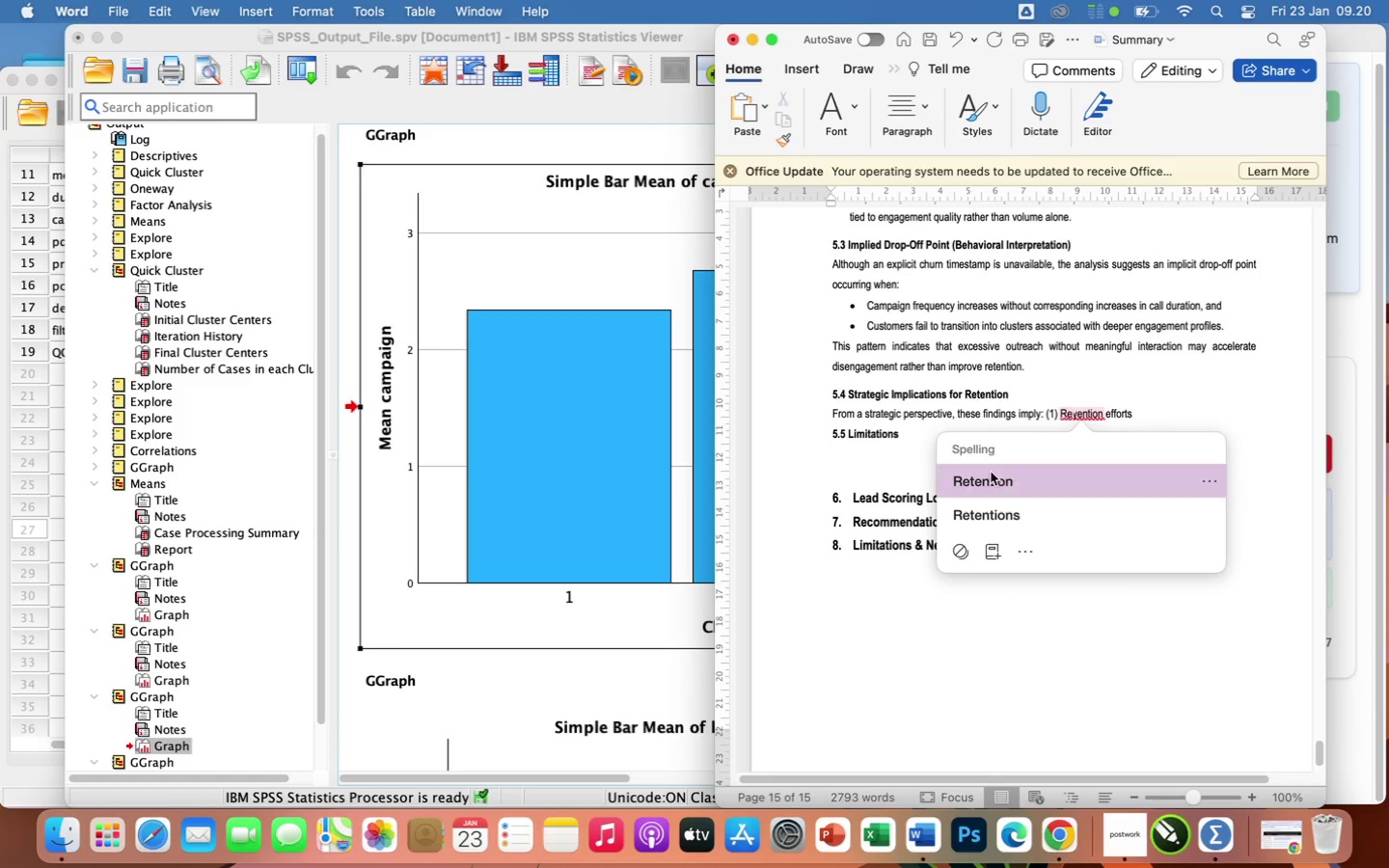 
left_click([991, 477])
 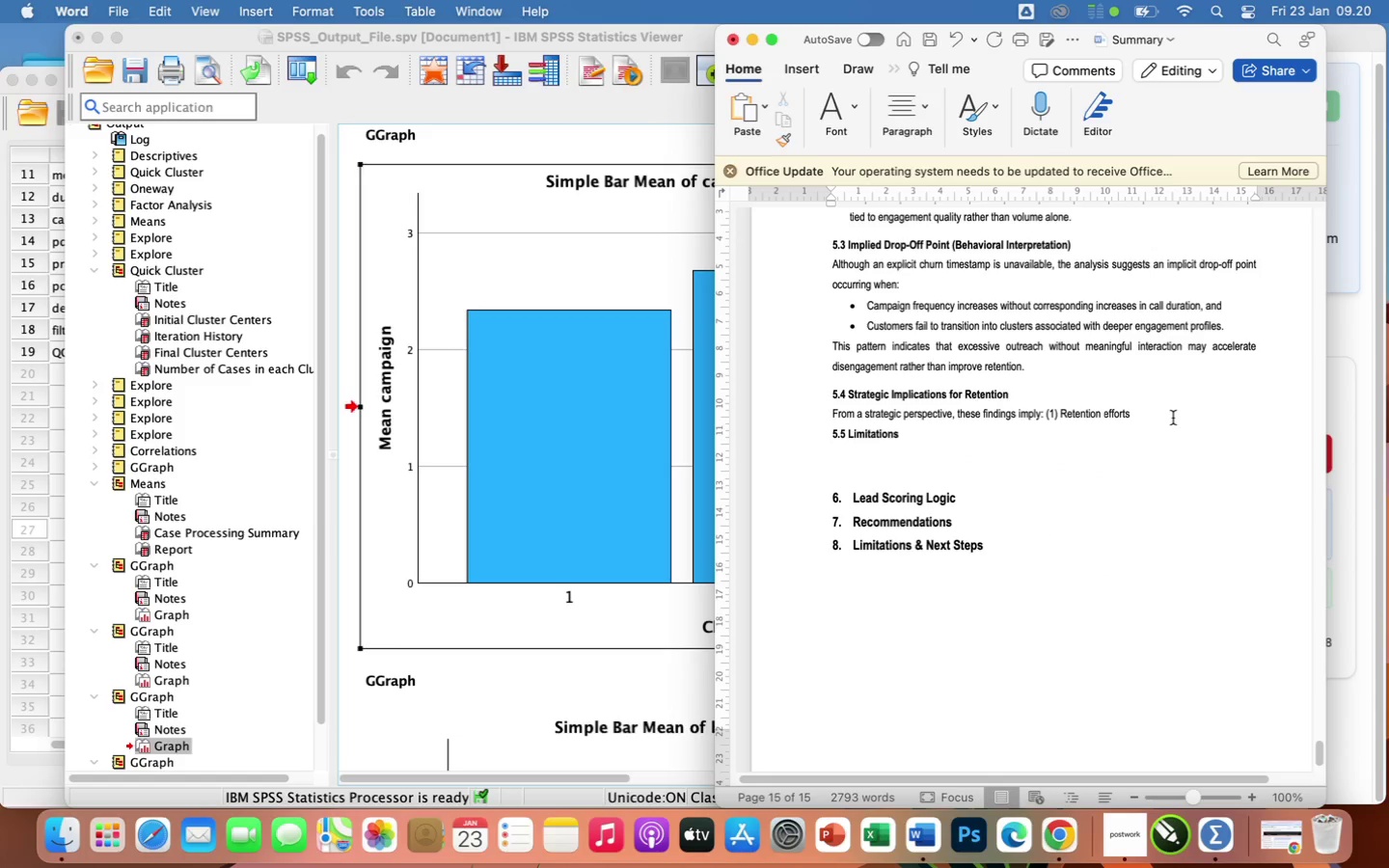 
left_click([1171, 414])
 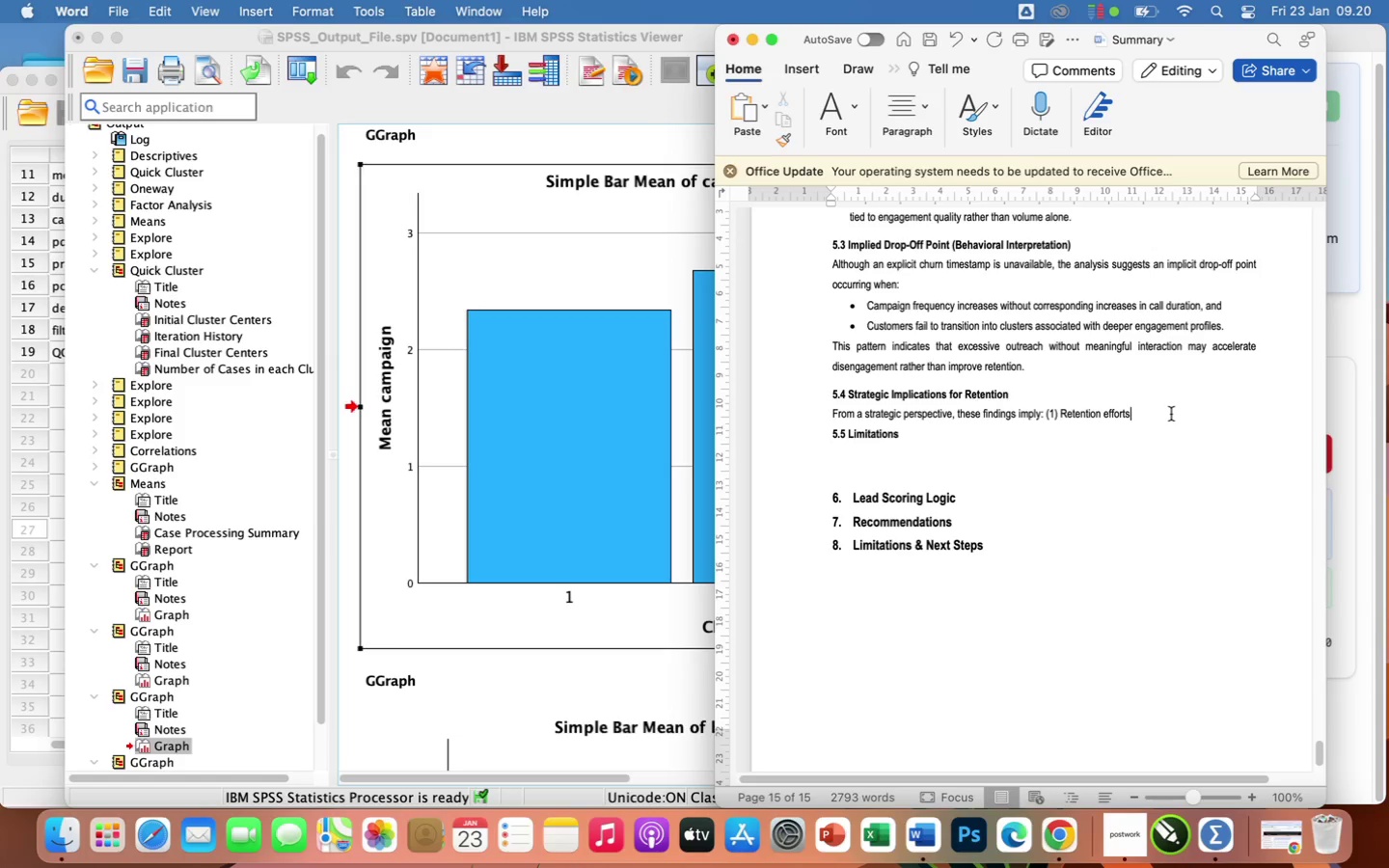 
type( should prioritize interaction quality over contact frequency; (2) early identification of customers resembling Cluster 3 profiles enables pri)
key(Backspace)
type(oactive interac)
 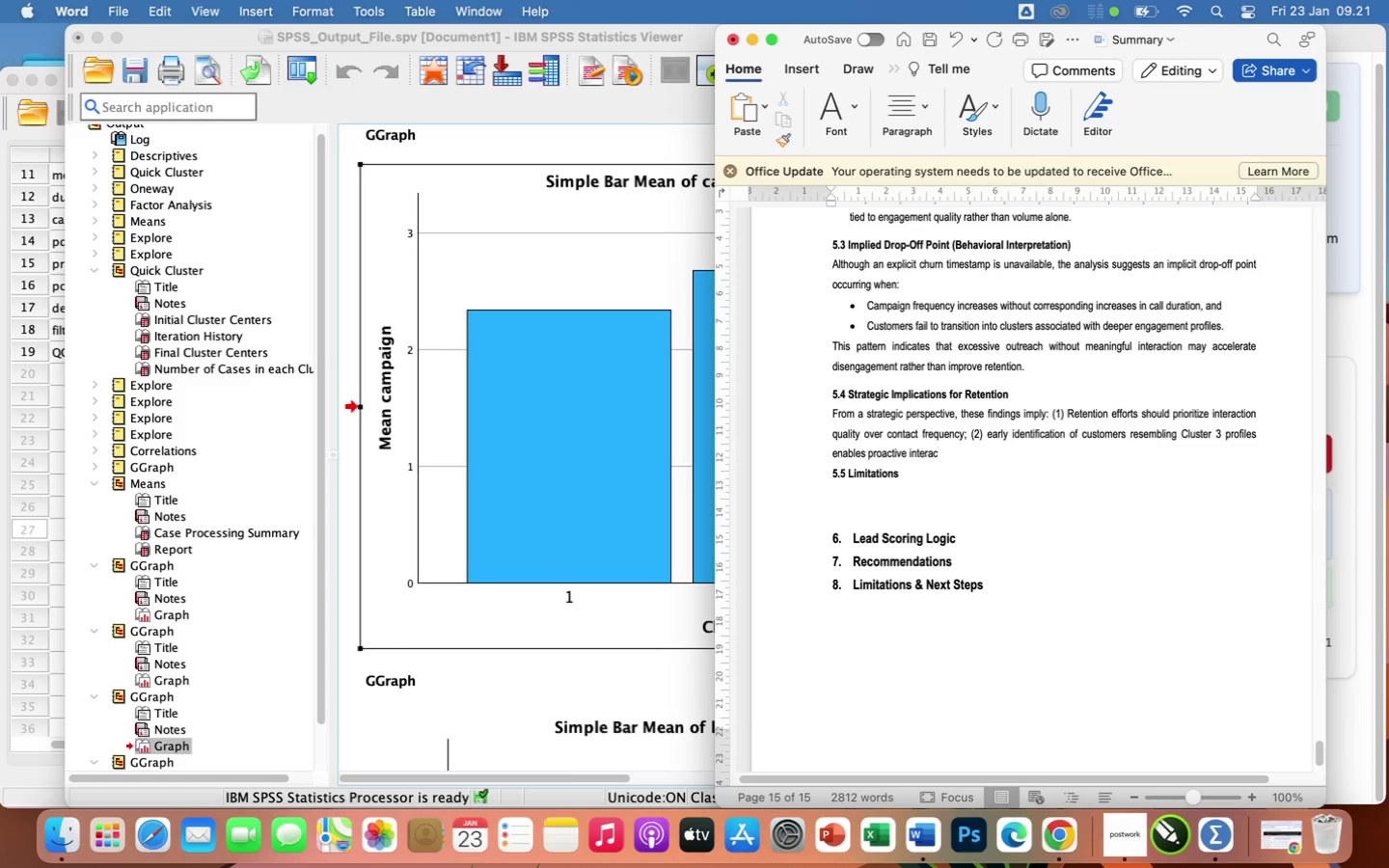 
key(Backspace)
 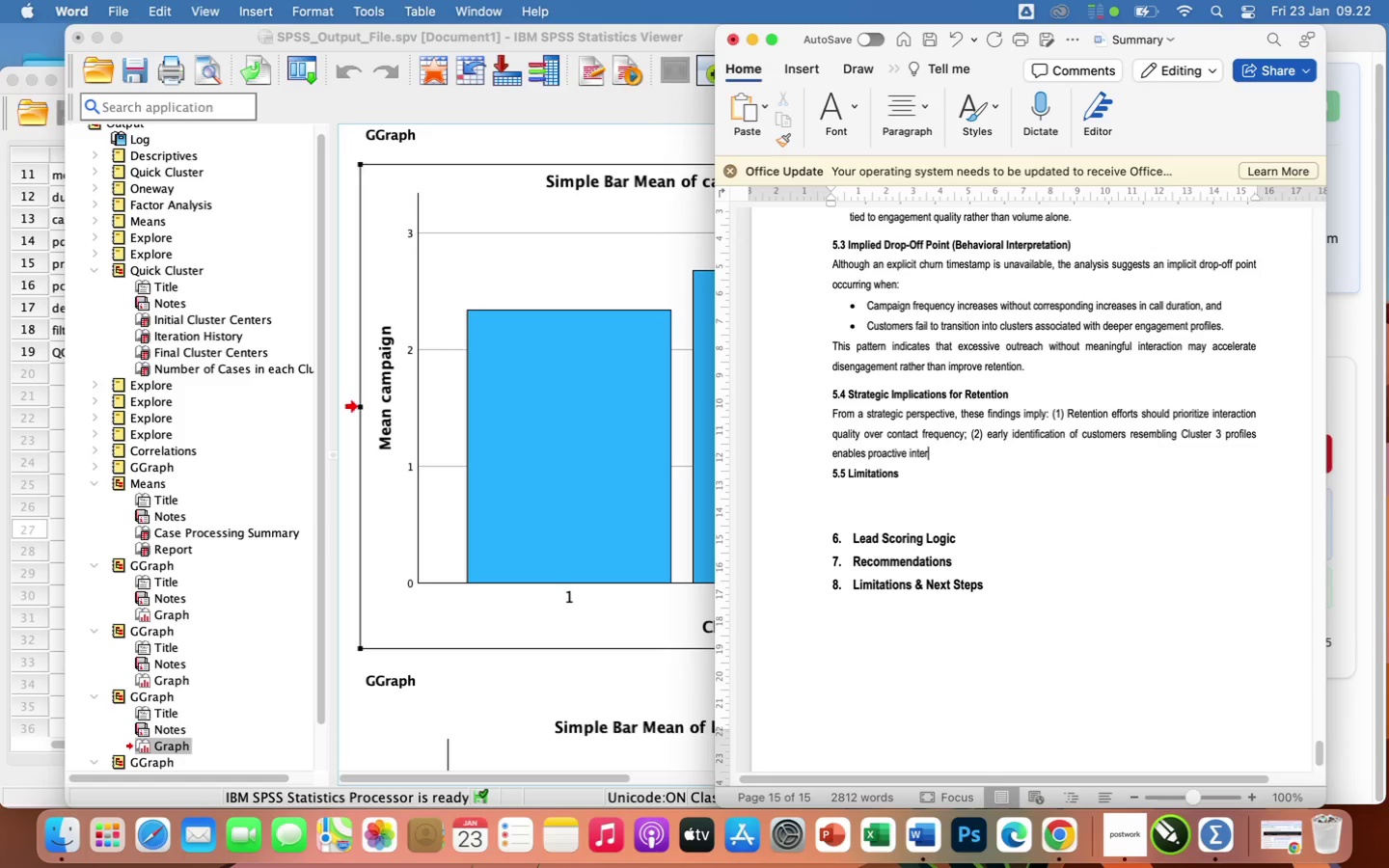 
key(Backspace)
 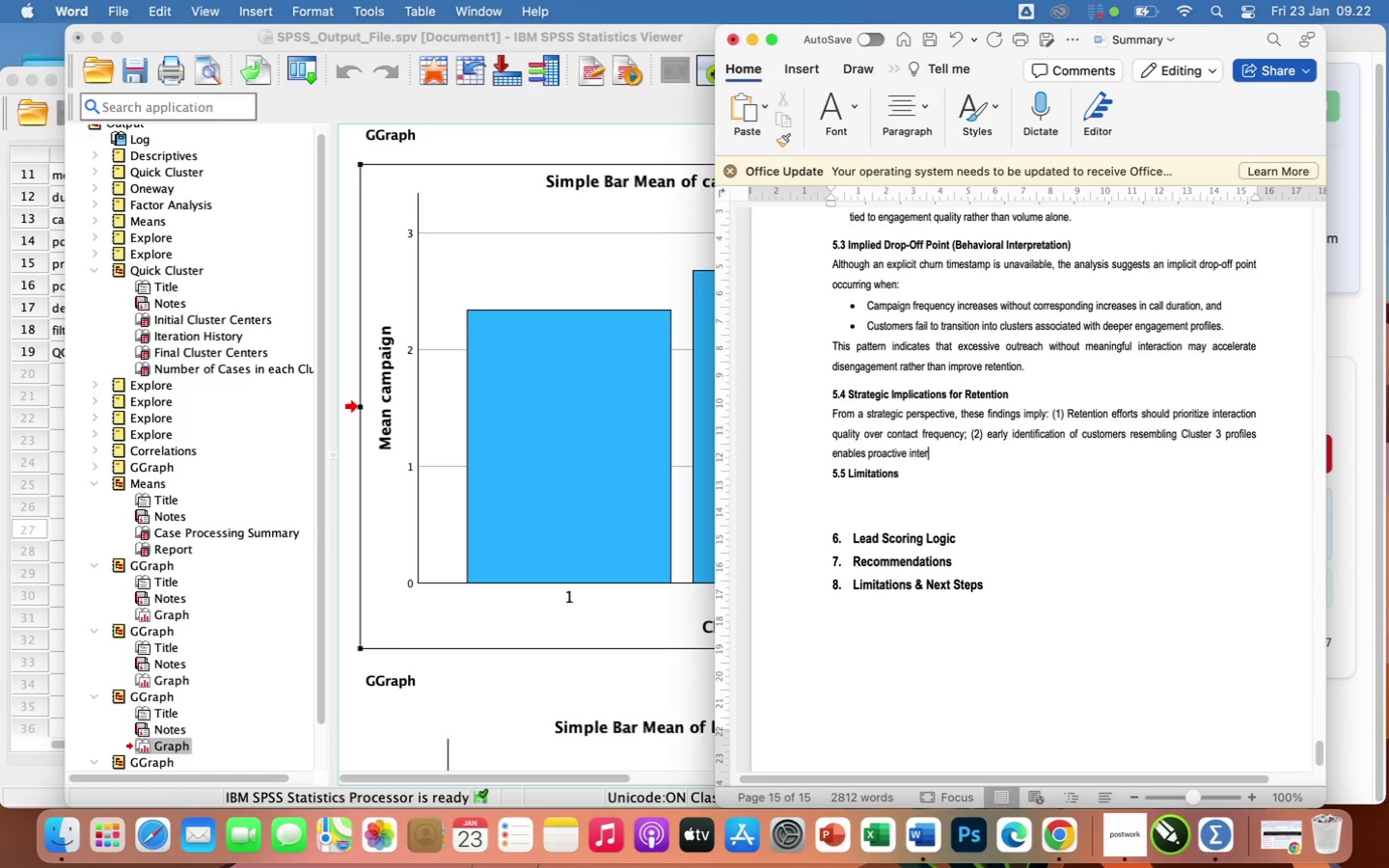 
type(vention; and (3) Customers demonstraining sustained call duration represent prime candidates for service bi)
key(Backspace)
type(undling and reccuring)
 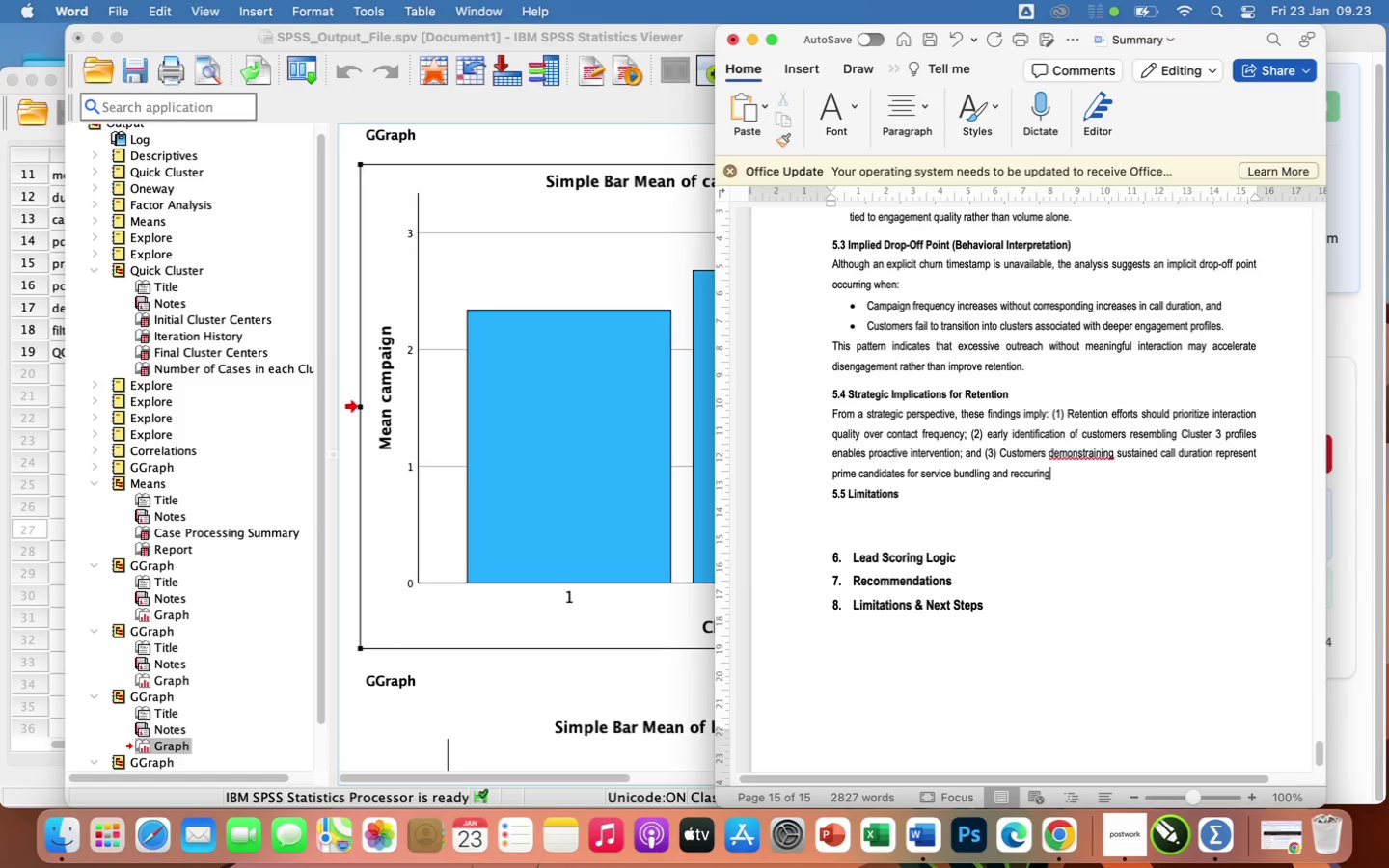 
key(Backspace)
key(Backspace)
key(Backspace)
key(Backspace)
key(Backspace)
key(Backspace)
type(urring cpn)
key(Backspace)
key(Backspace)
type(ontract offers.)
 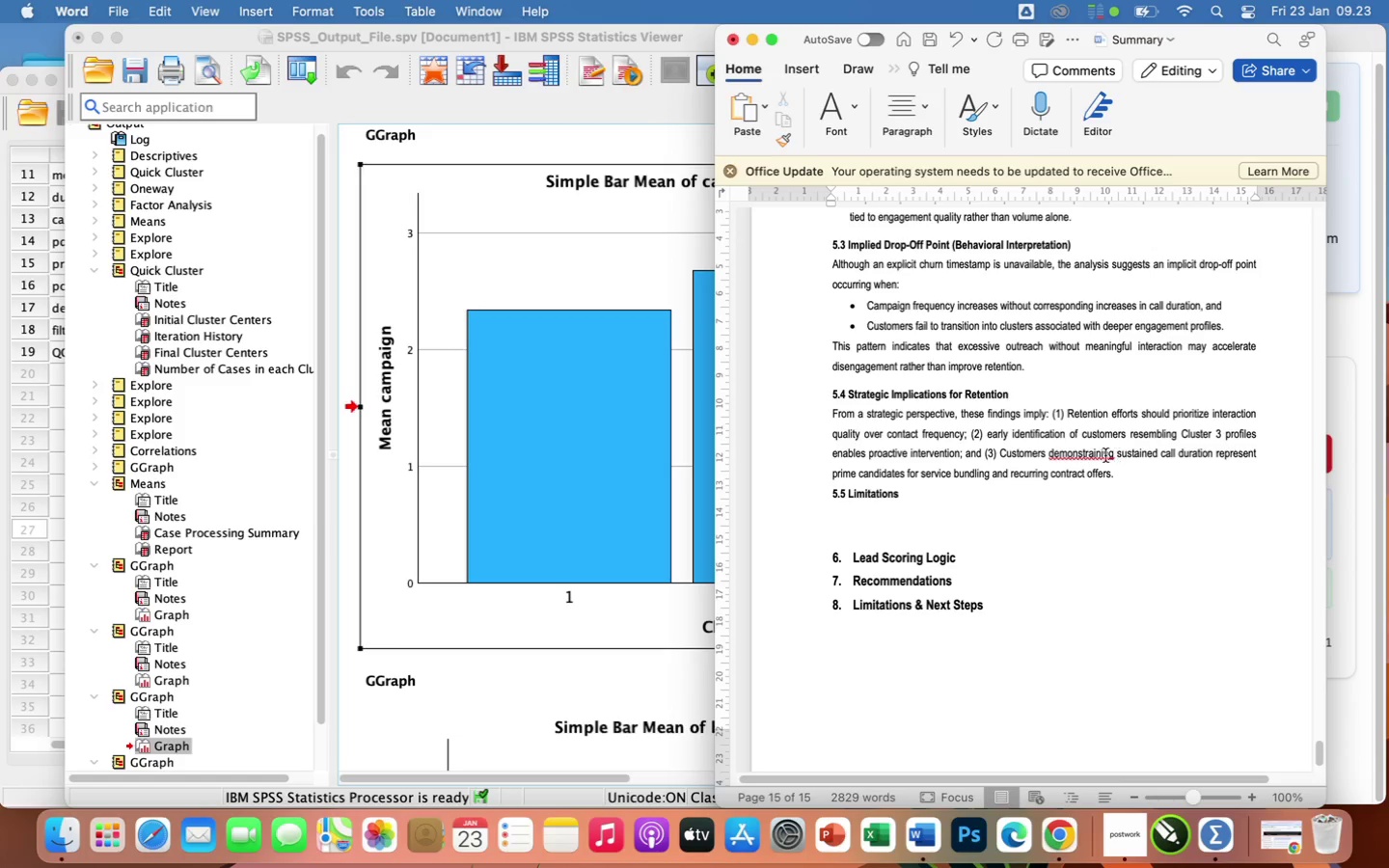 
left_click([1095, 457])
 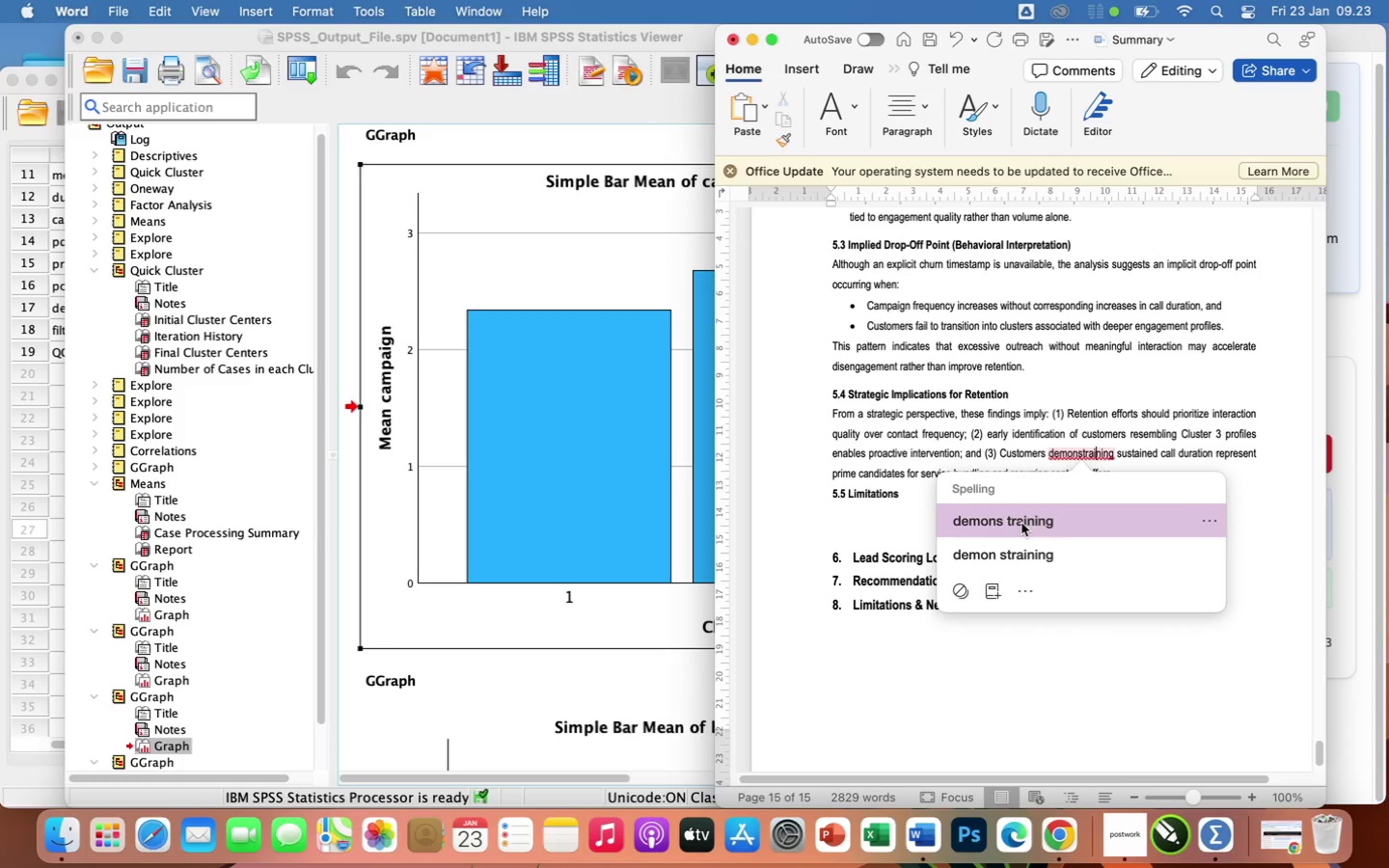 
left_click([1021, 523])
 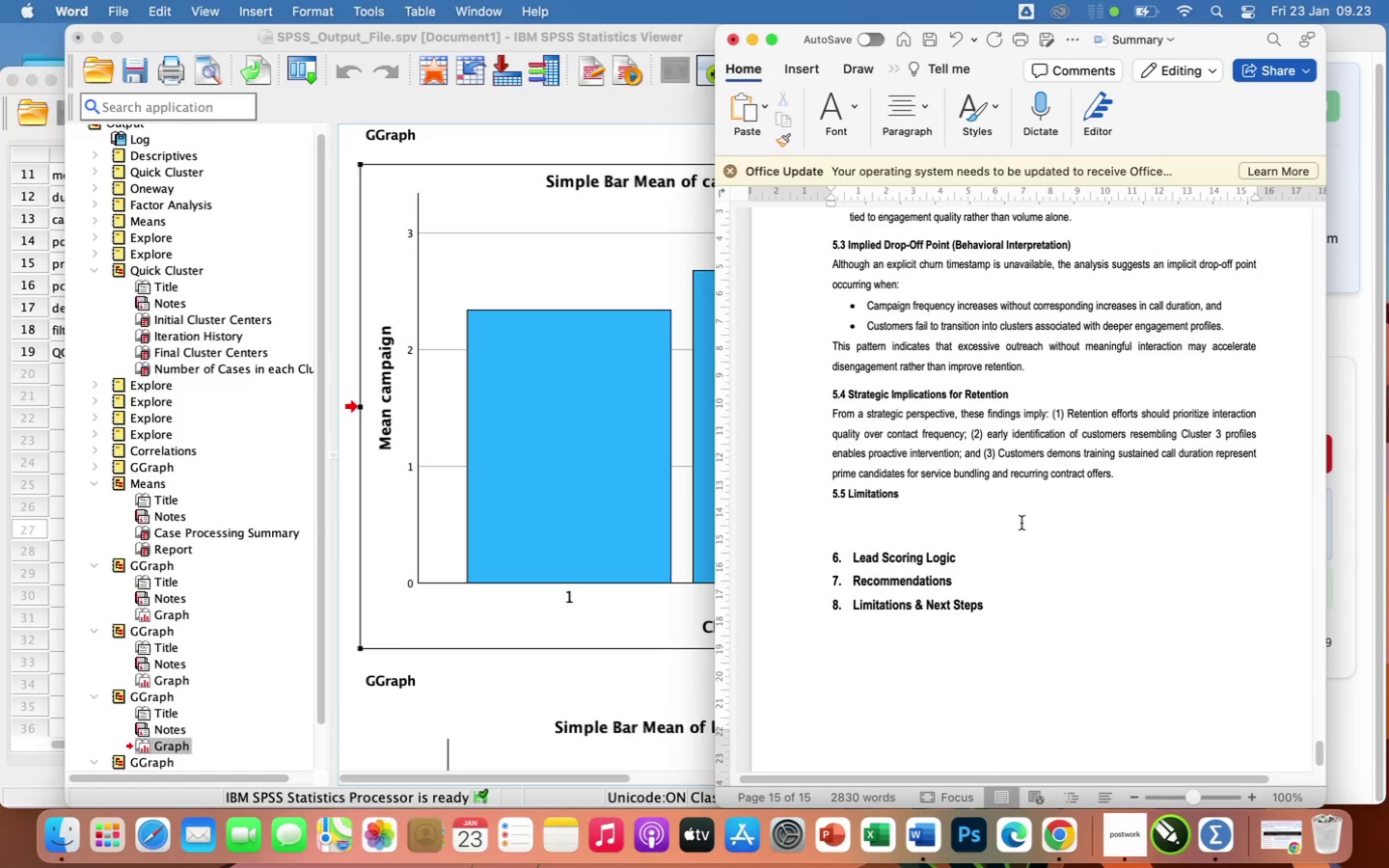 
wait(10.68)
 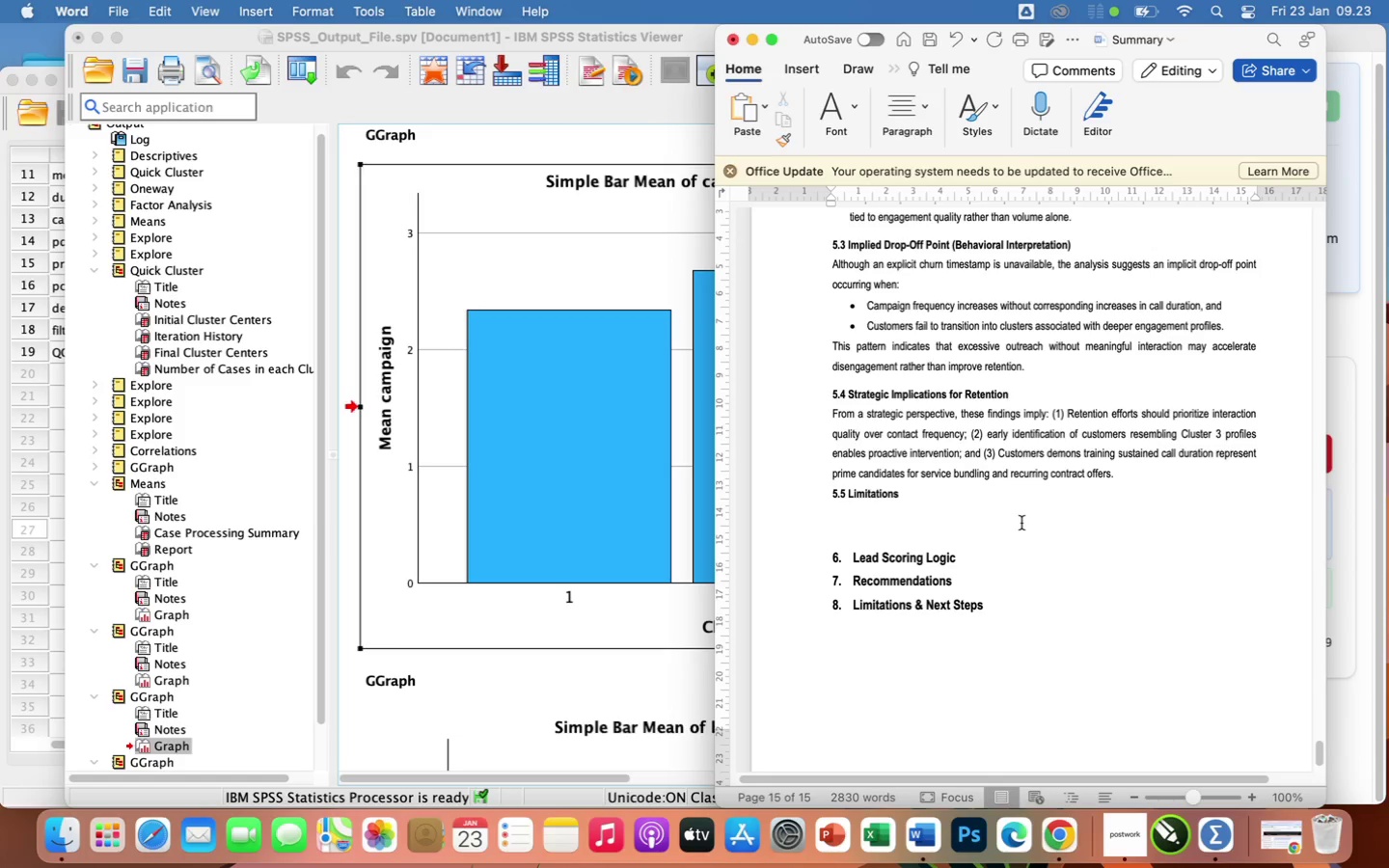 
left_click([1112, 453])
 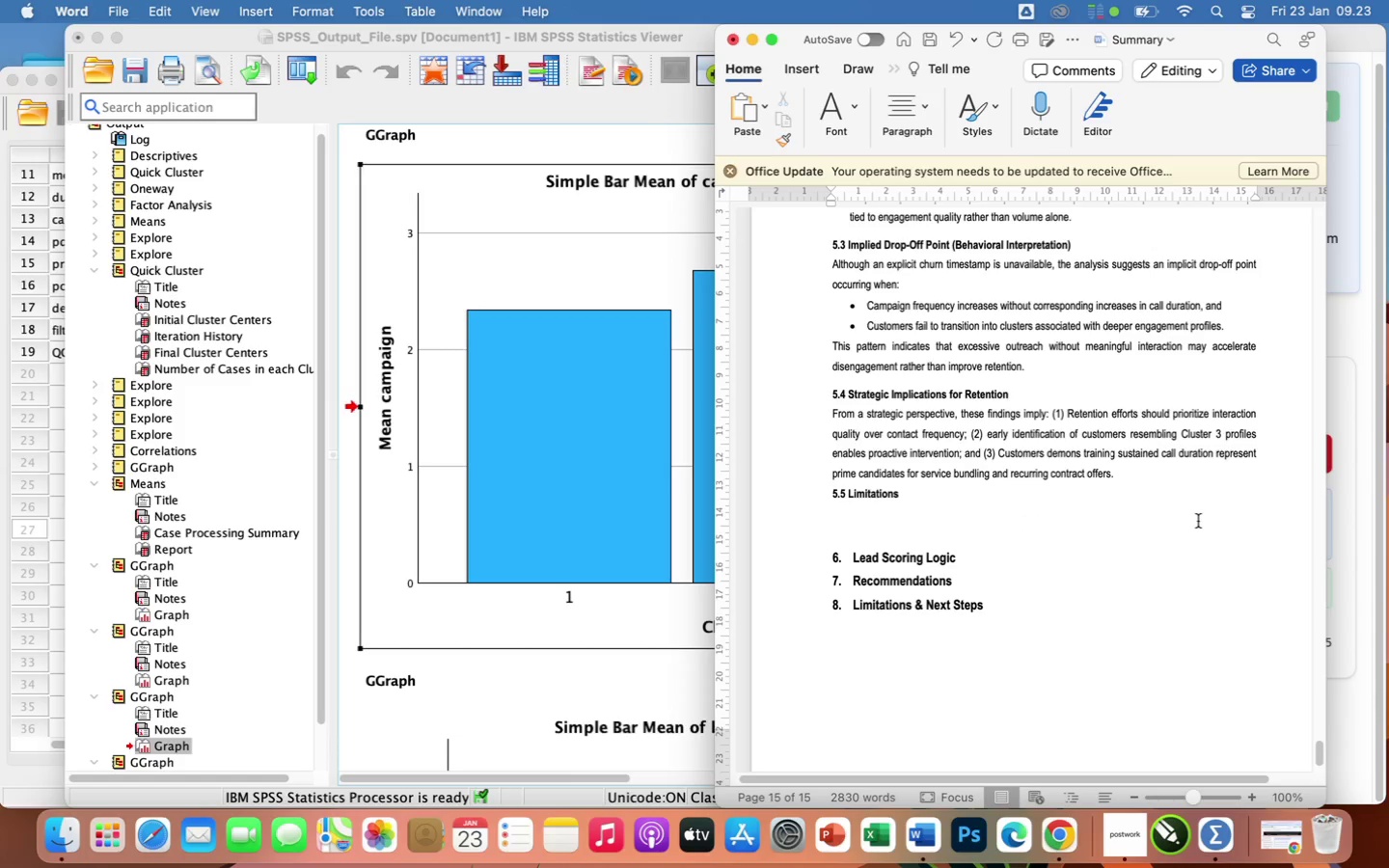 
key(ArrowRight)
 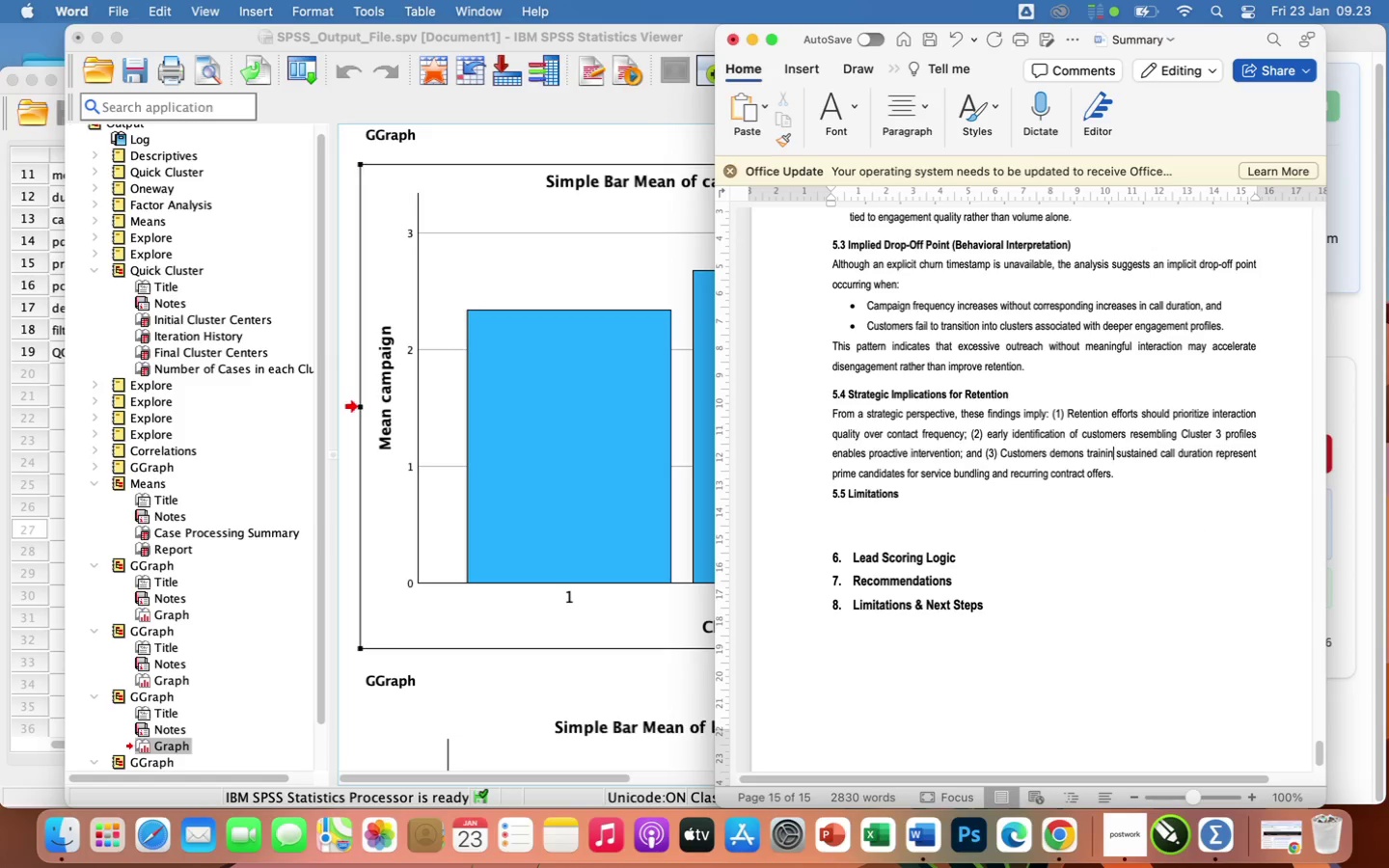 
key(Backspace)
key(Backspace)
key(Backspace)
key(Backspace)
key(Backspace)
key(Backspace)
key(Backspace)
key(Backspace)
key(Backspace)
type(trating)
 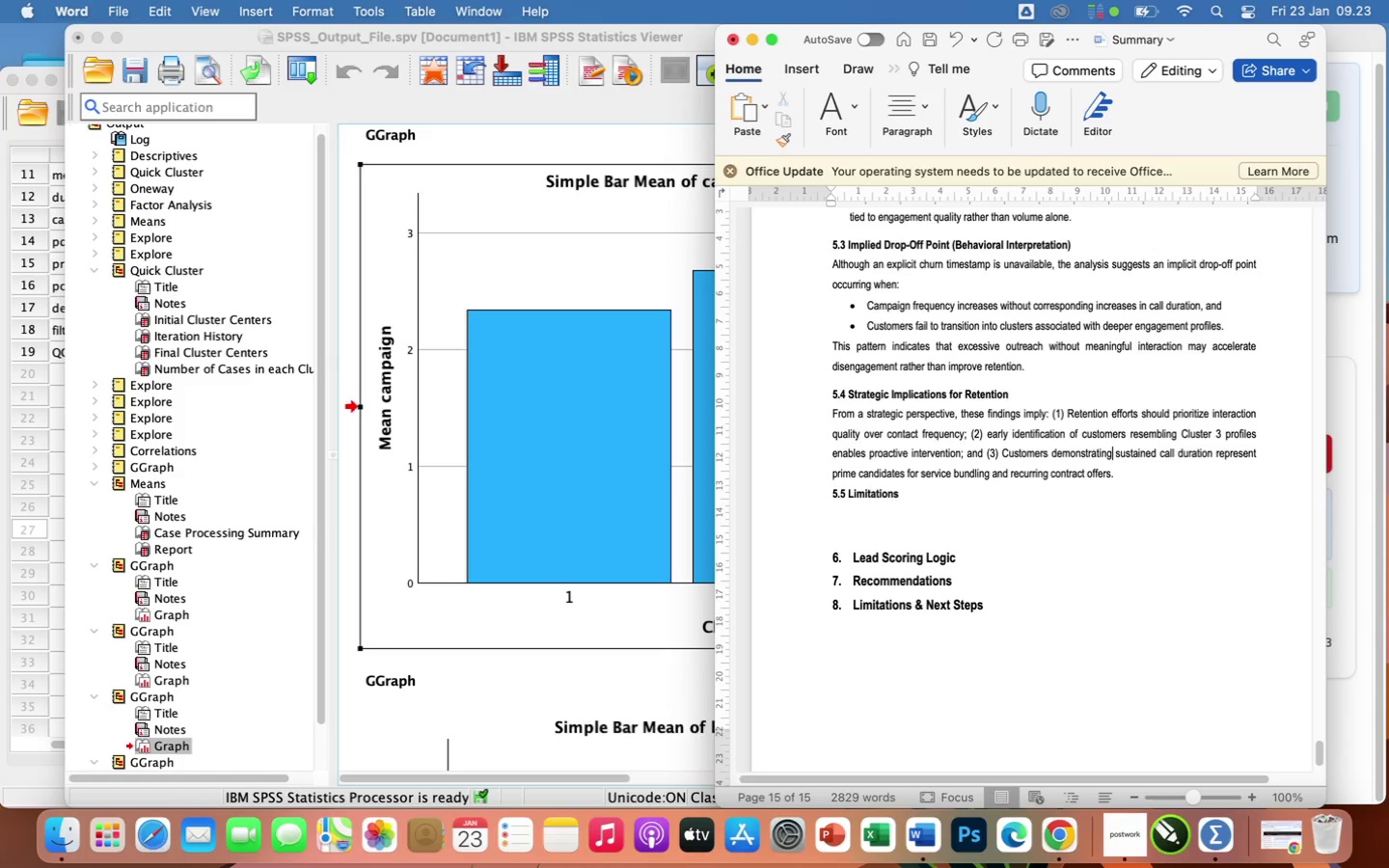 
key(ArrowDown)
 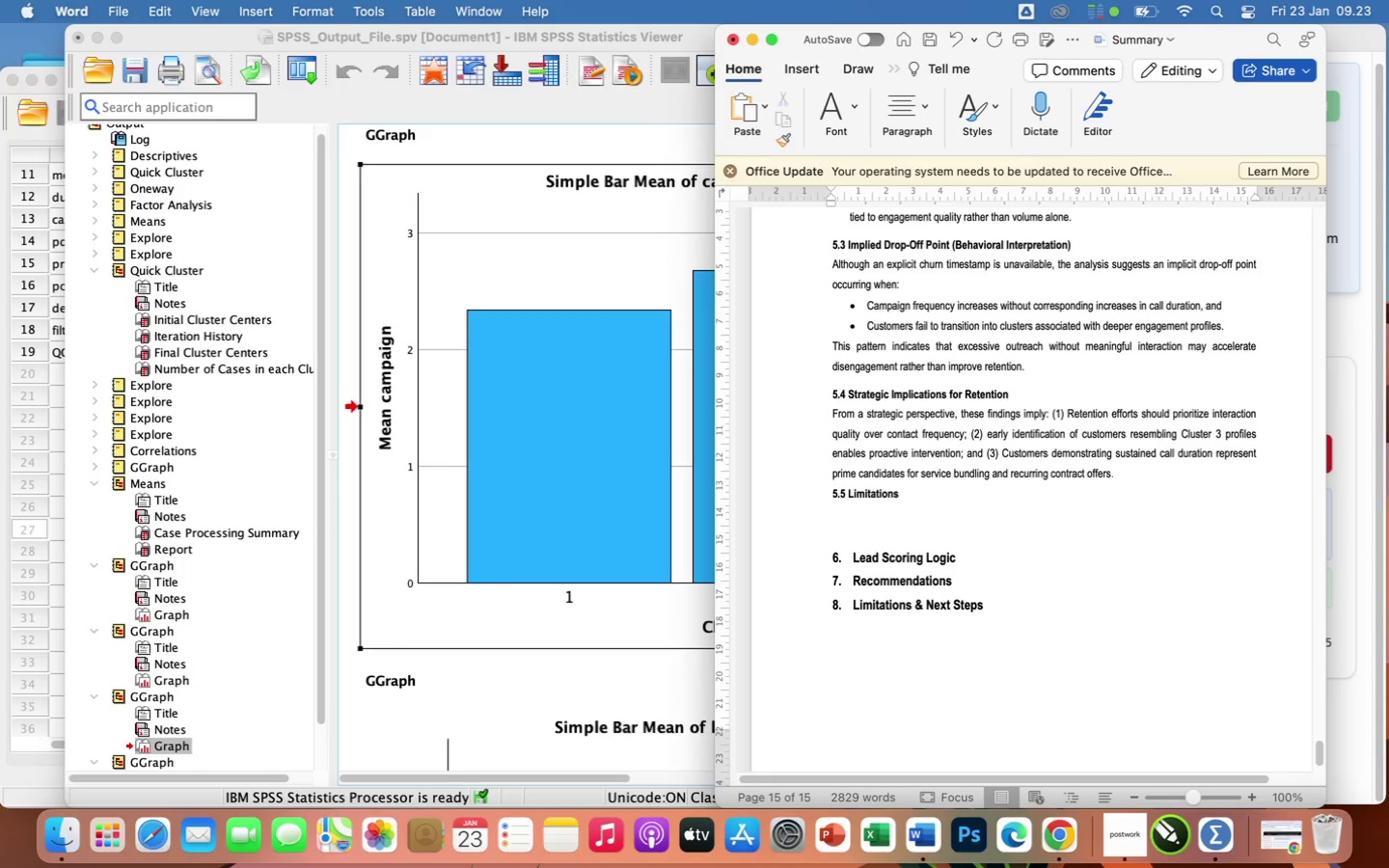 
key(ArrowDown)
 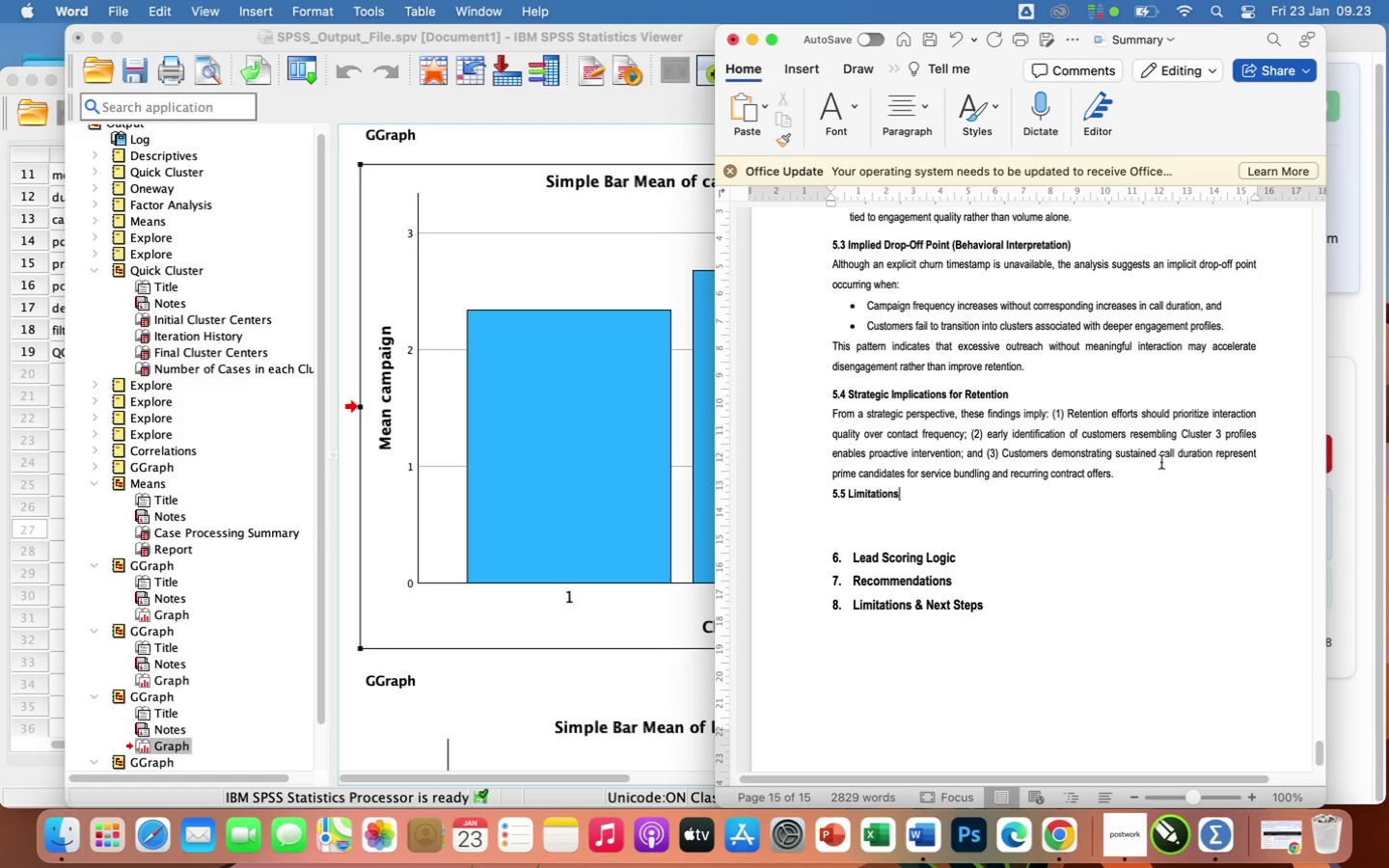 
left_click([1148, 478])
 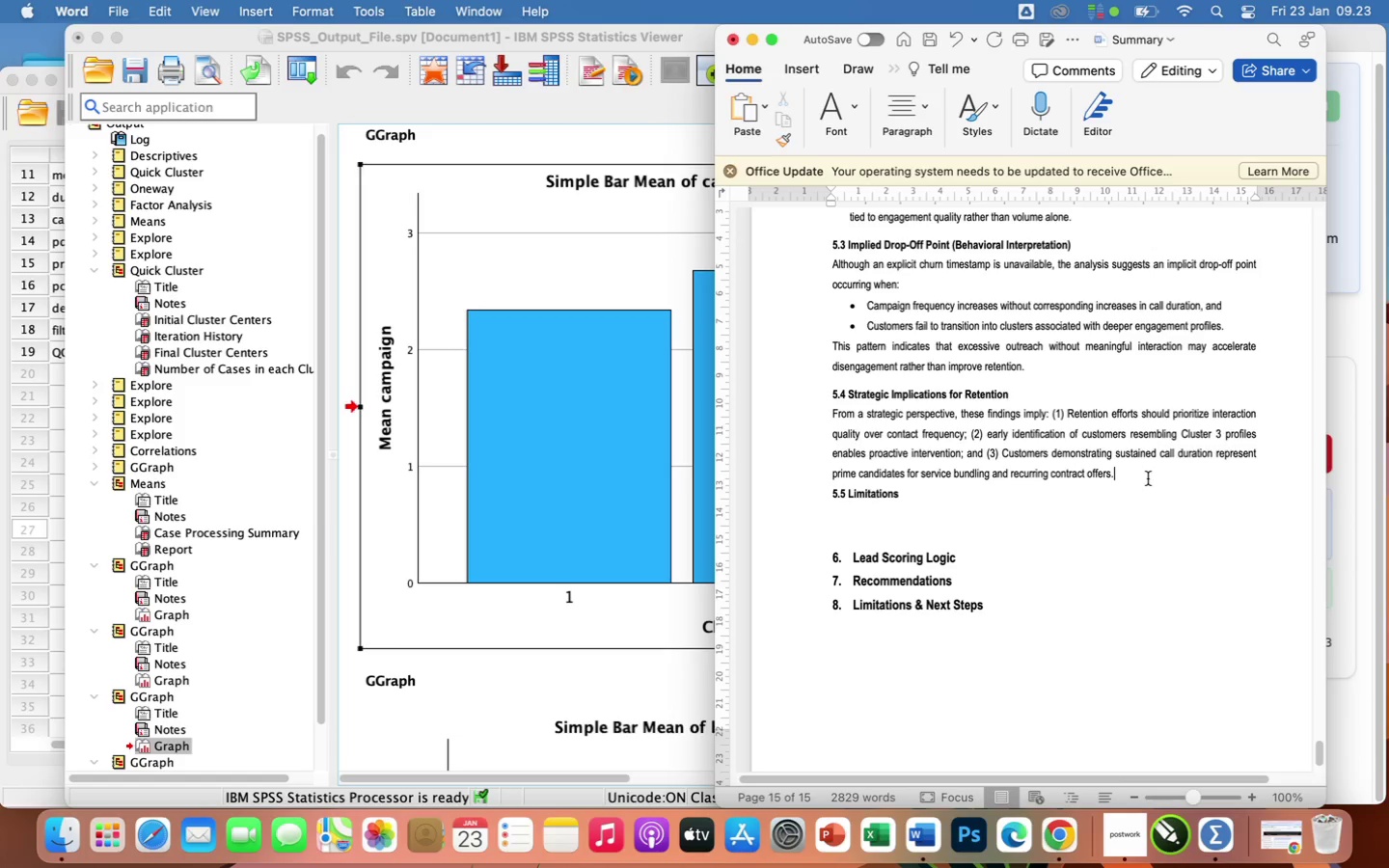 
wait(5.34)
 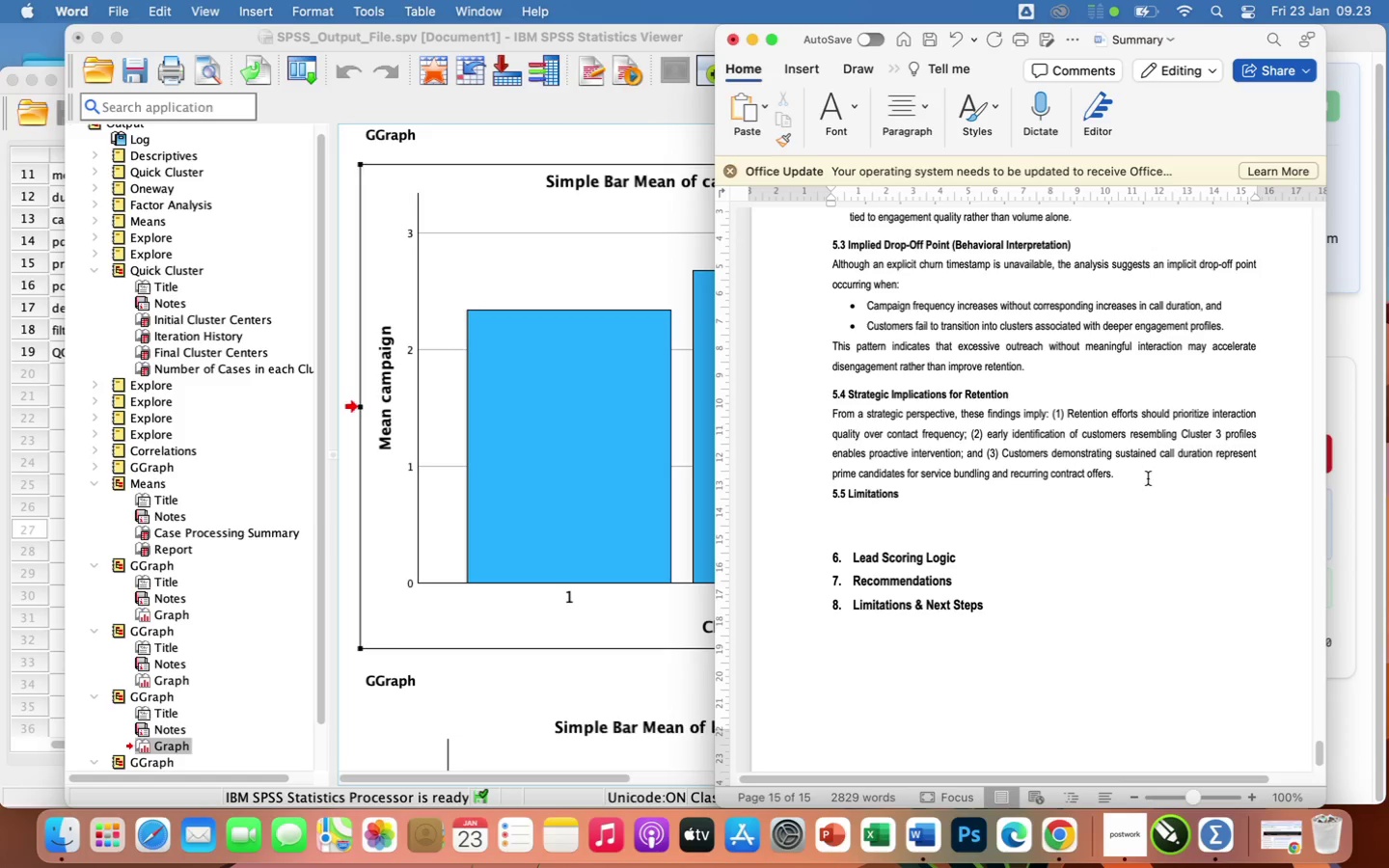 
key(Enter)
 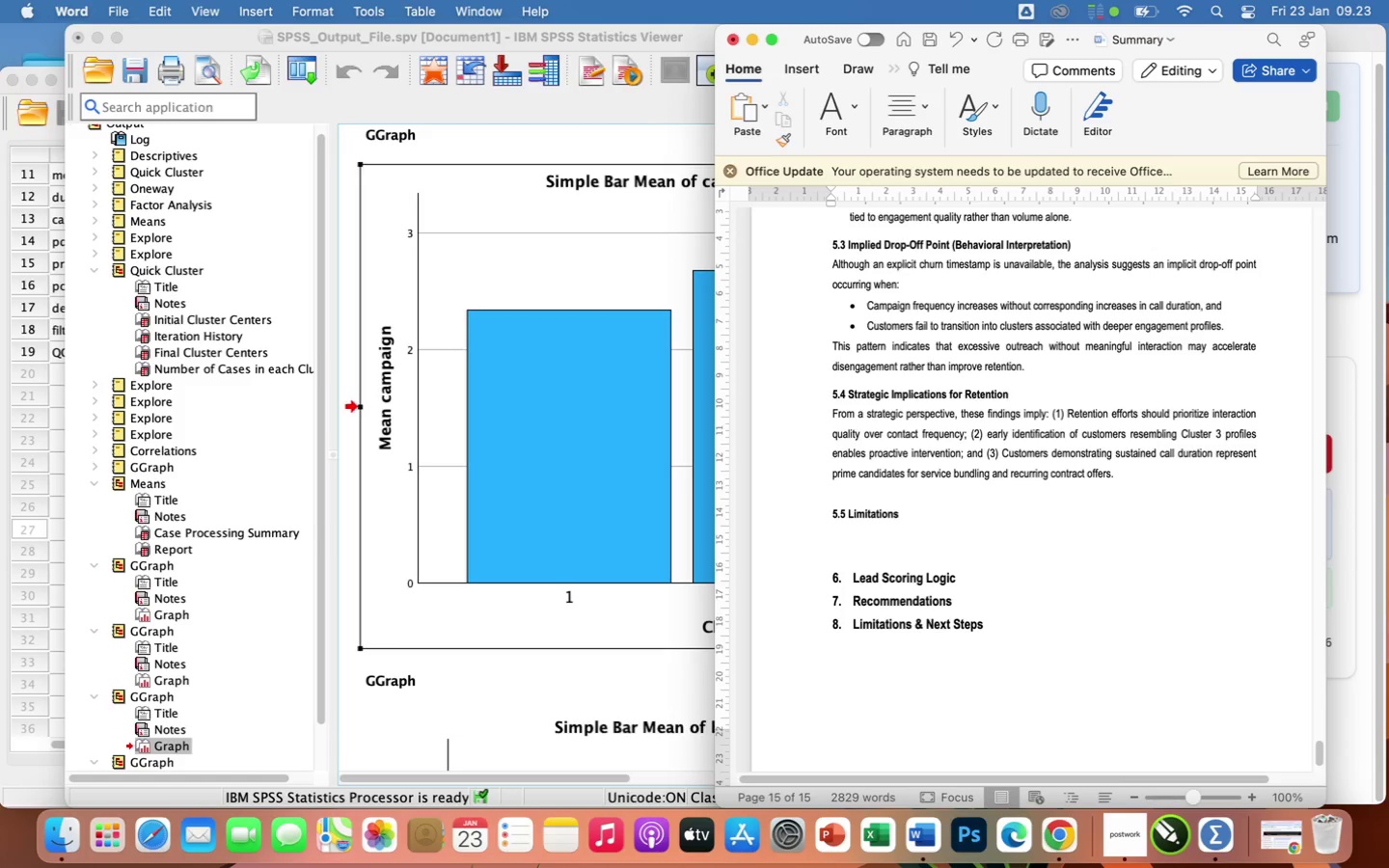 
type(ratherthan )
 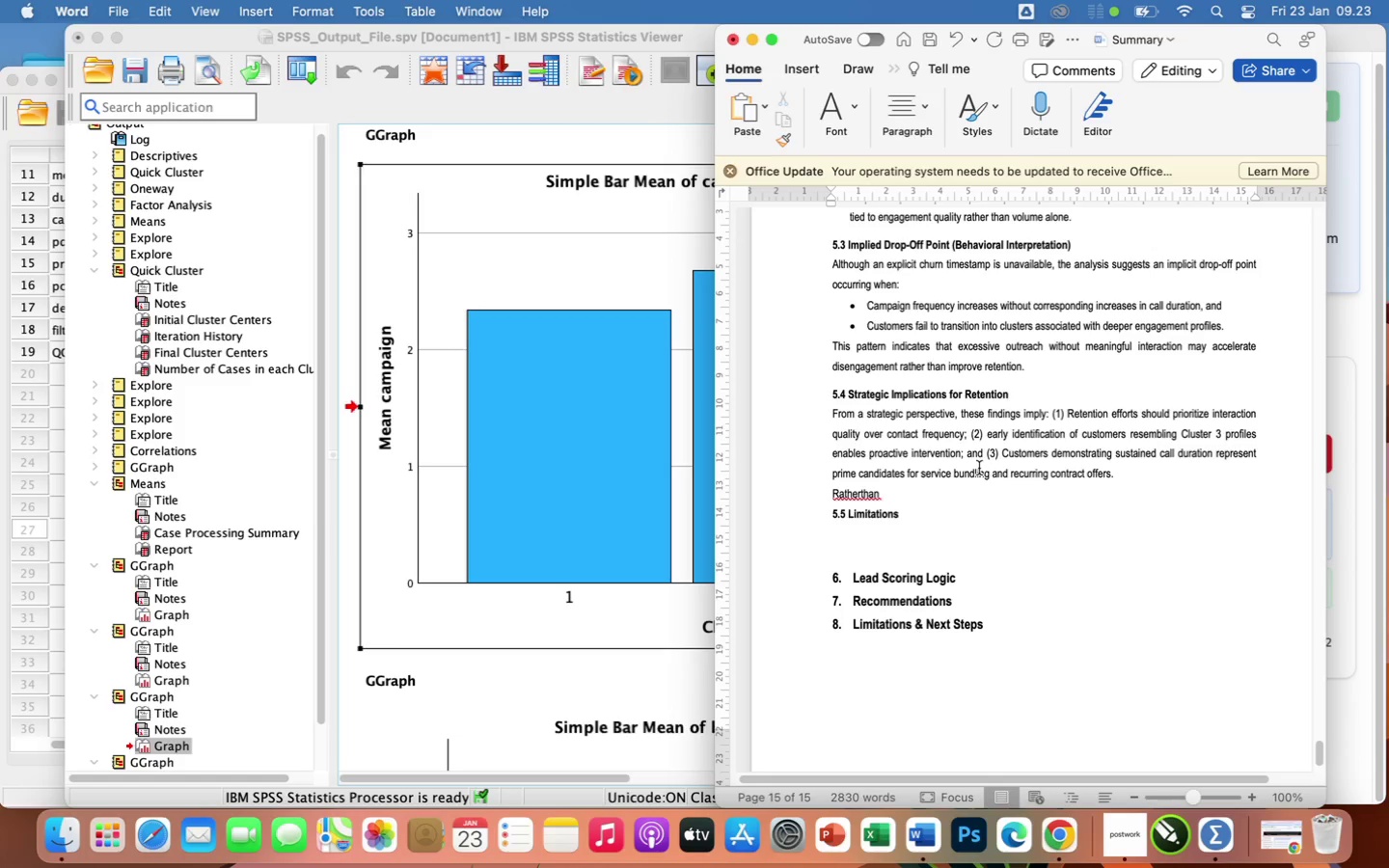 
left_click([866, 493])
 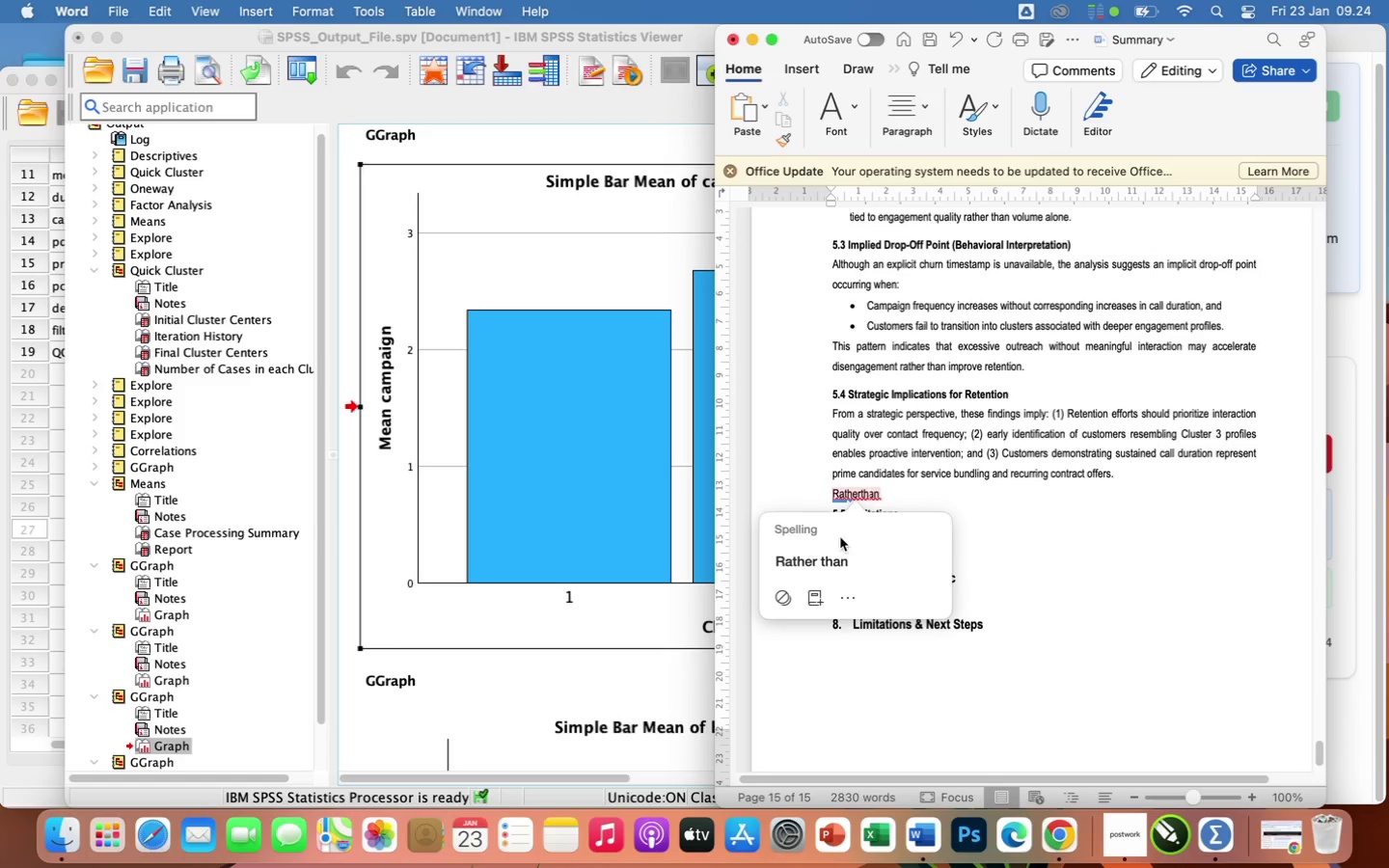 
left_click([840, 556])
 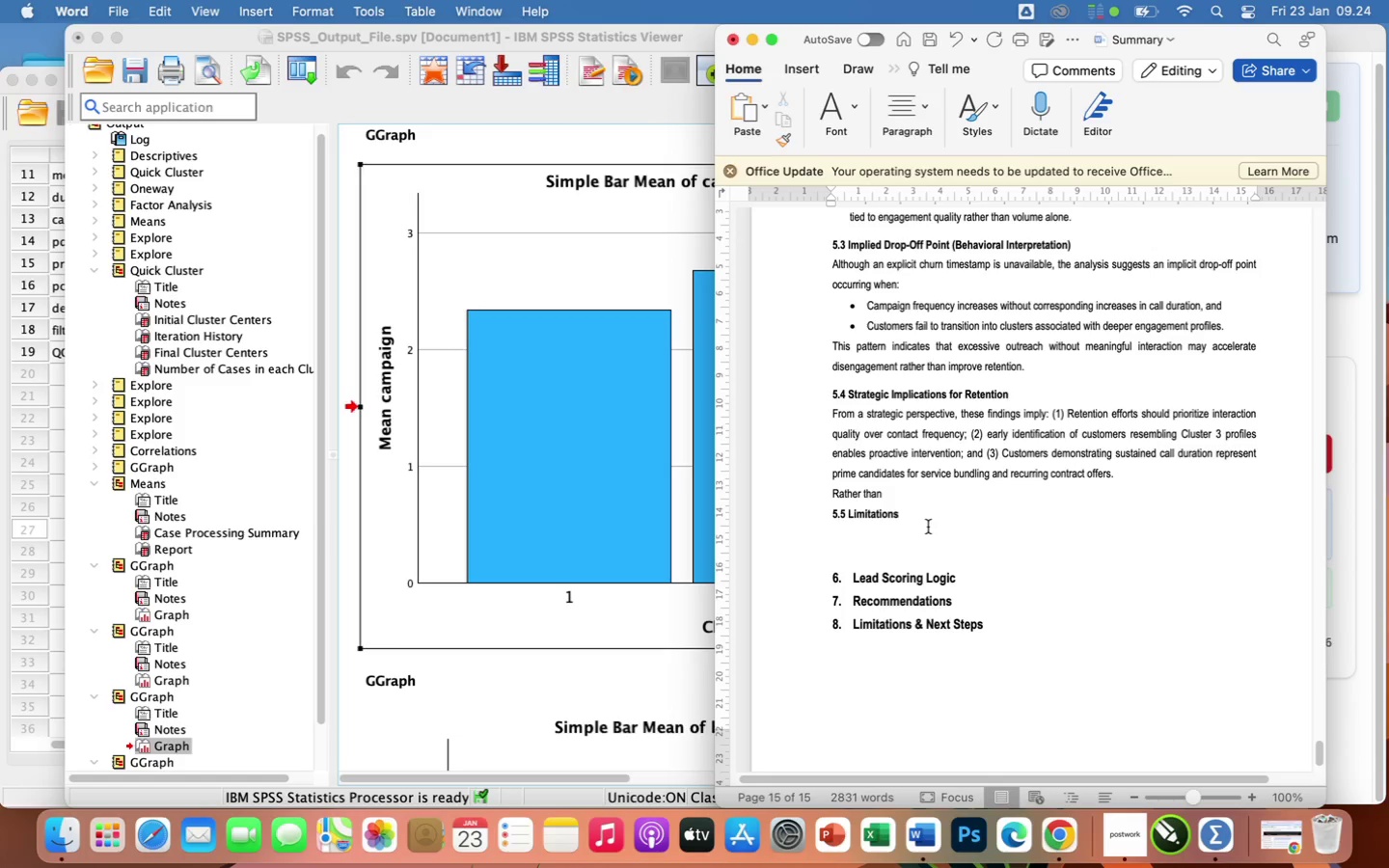 
type(treating sustained call duration represent prime)
 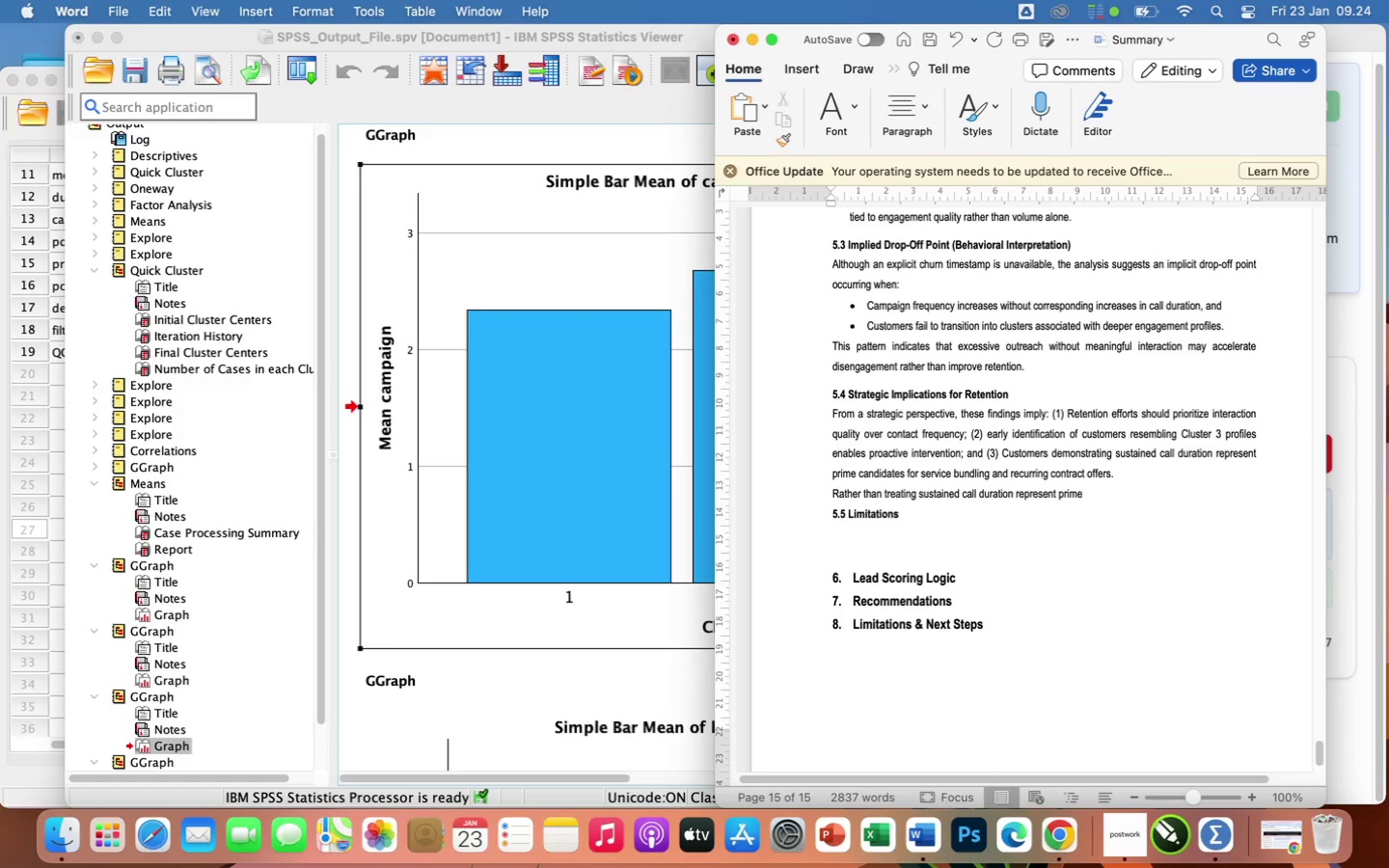 
wait(7.13)
 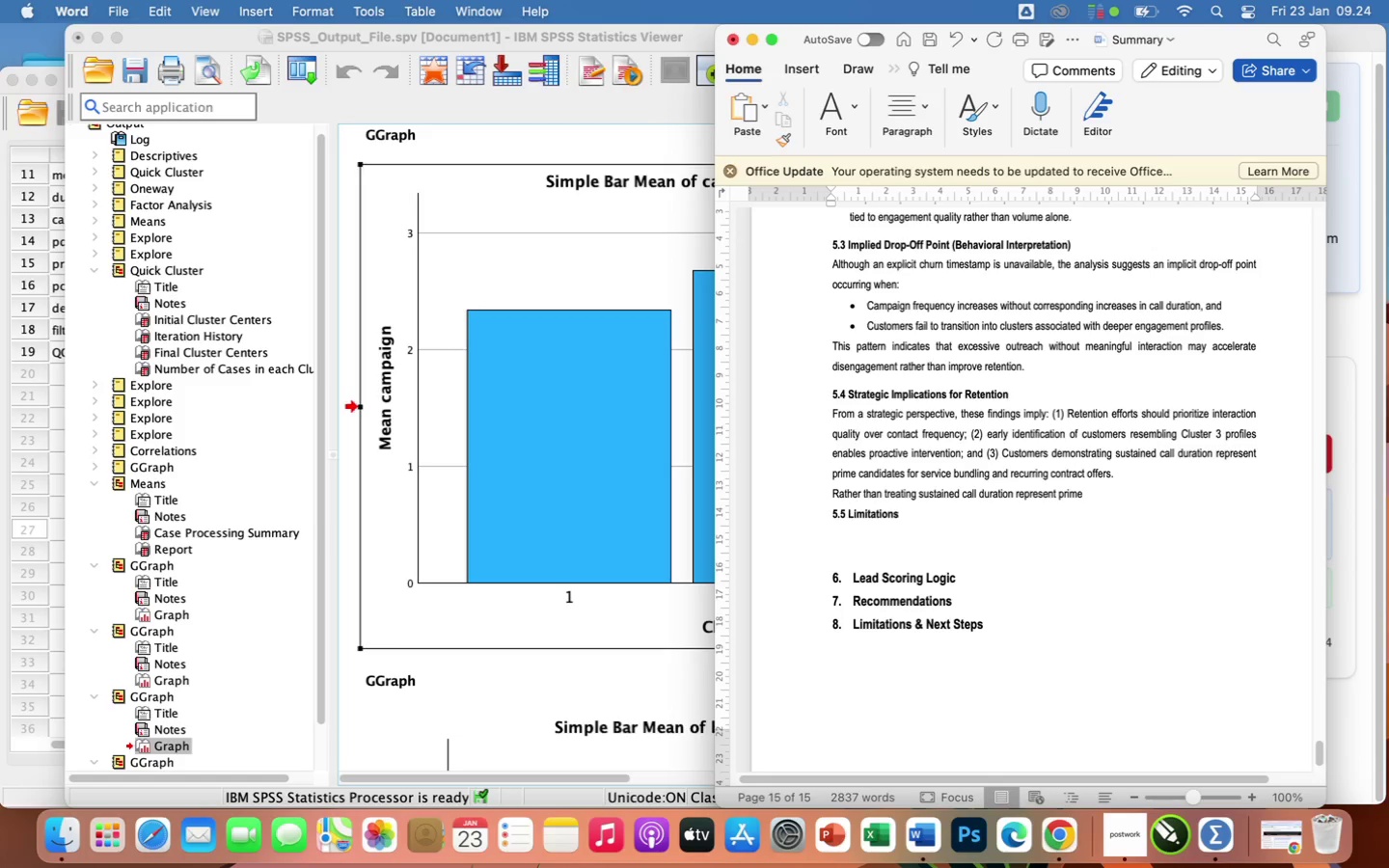 
key(Space)
 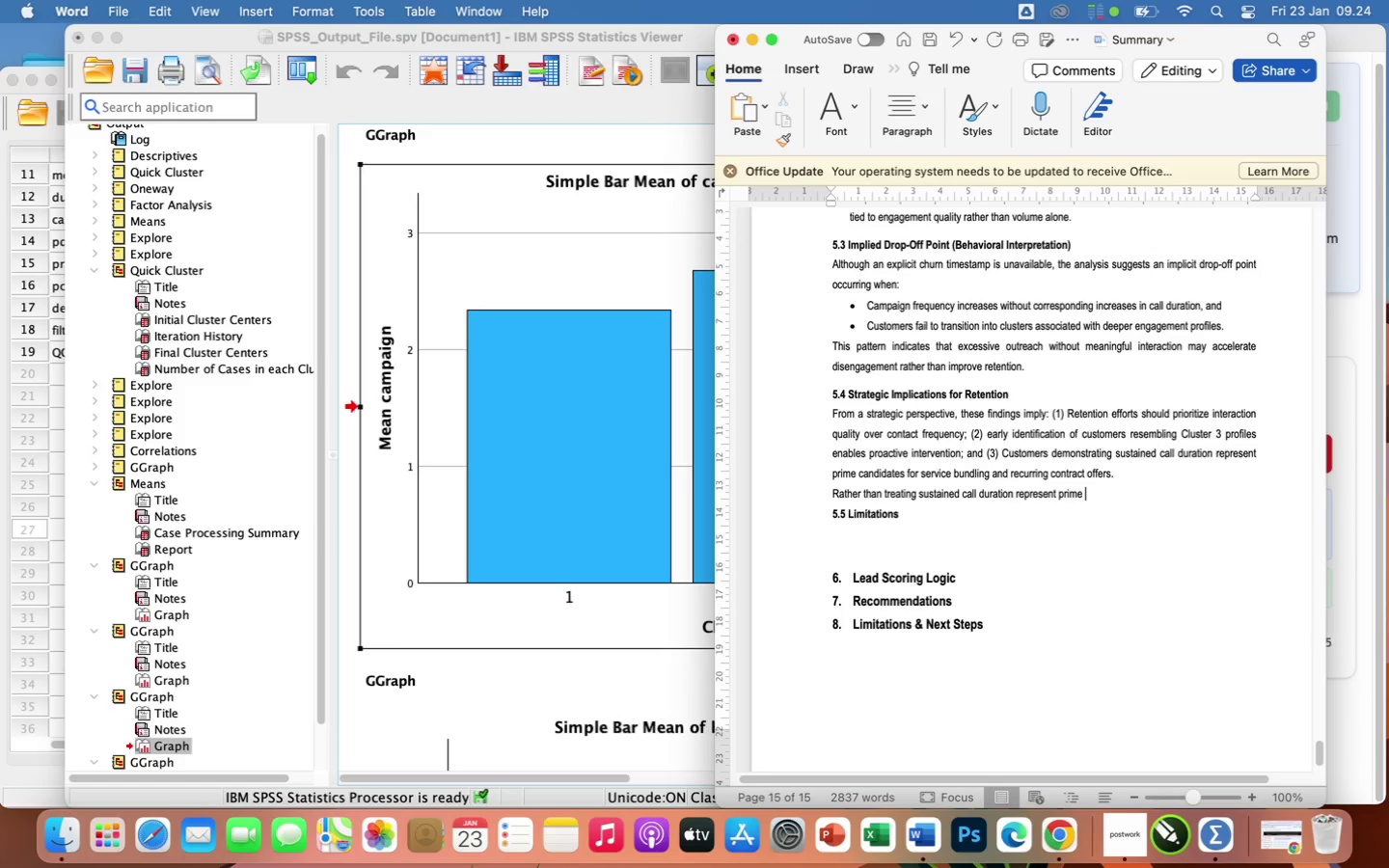 
wait(10.33)
 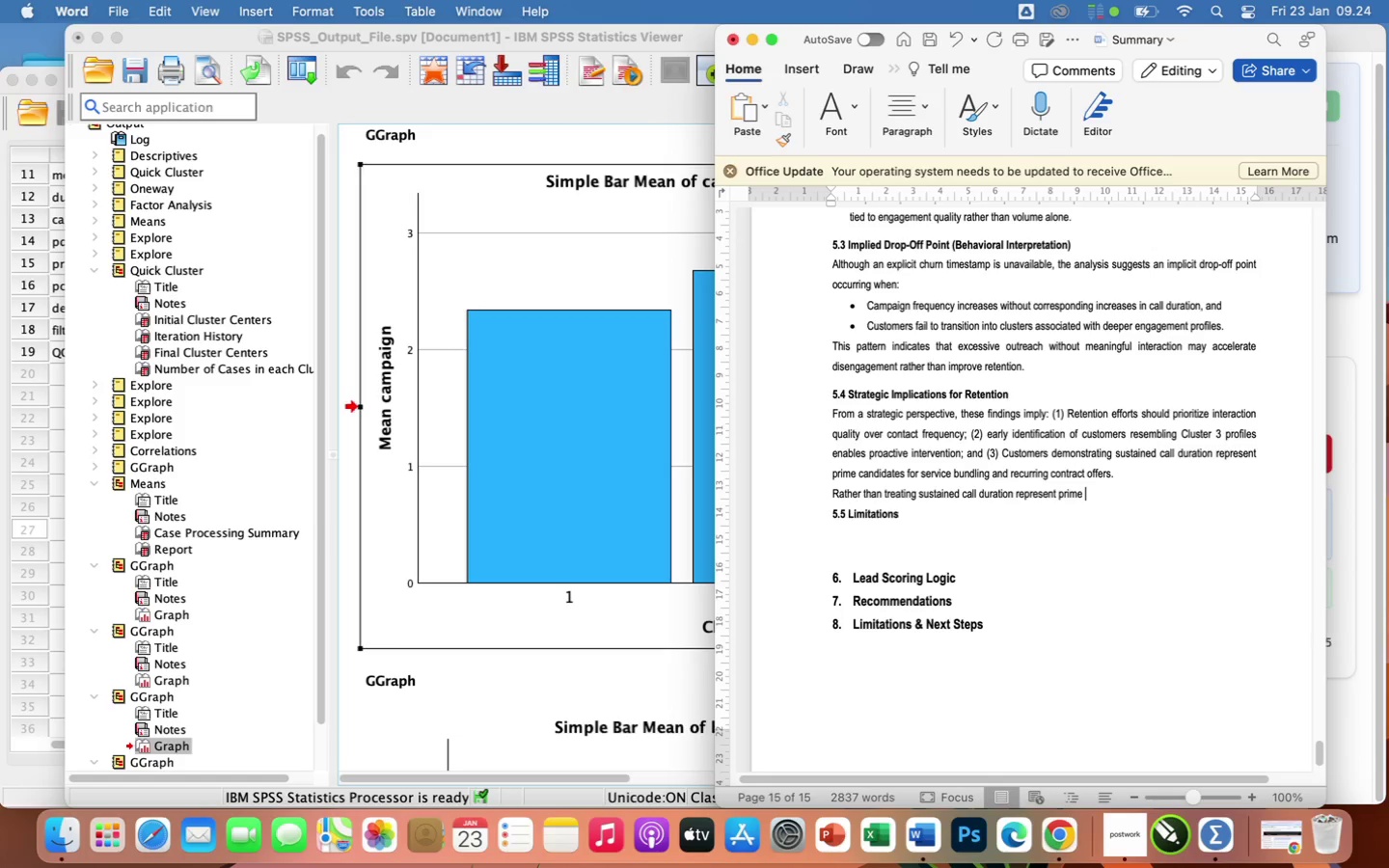 
left_click([829, 491])
 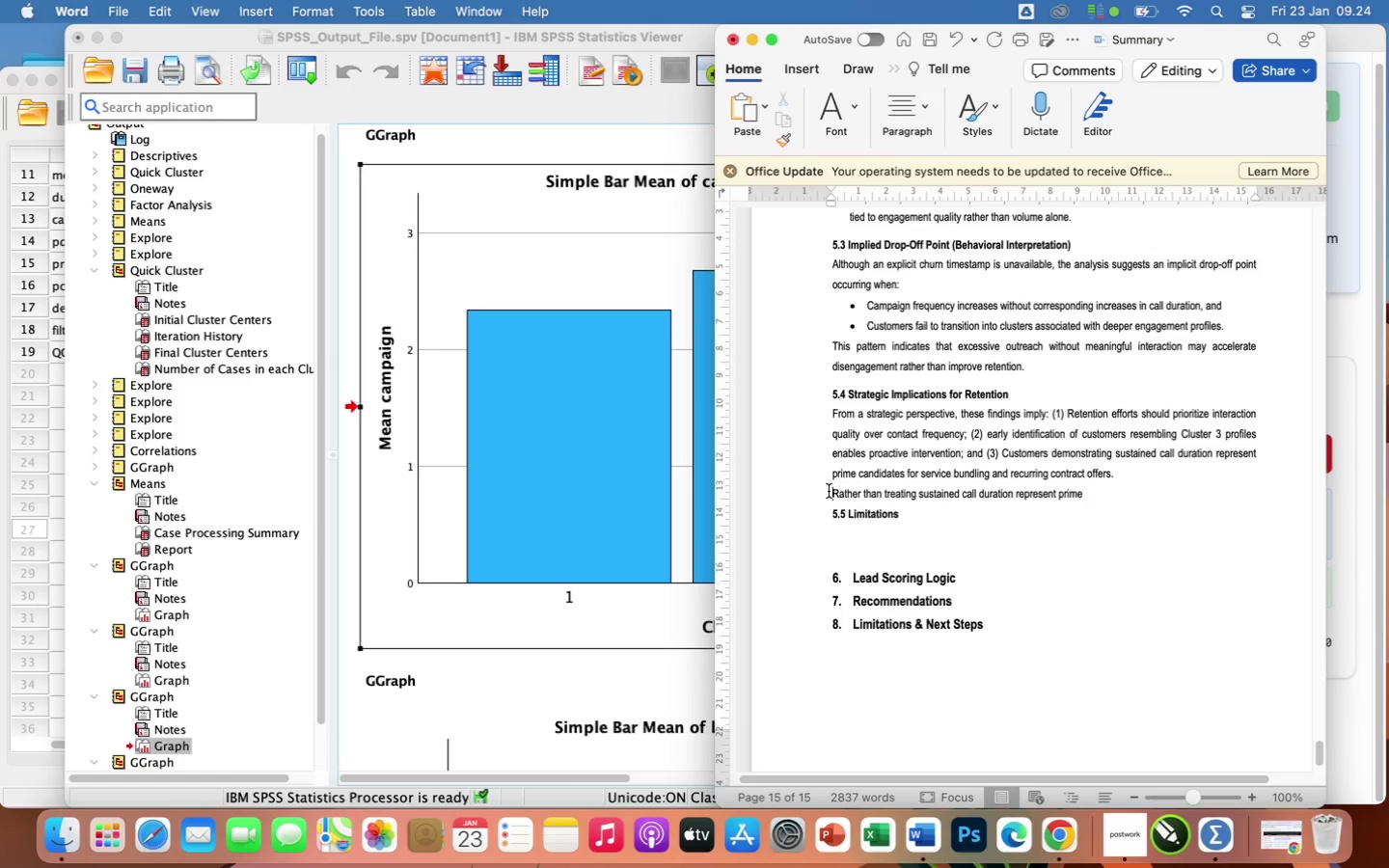 
key(Enter)
 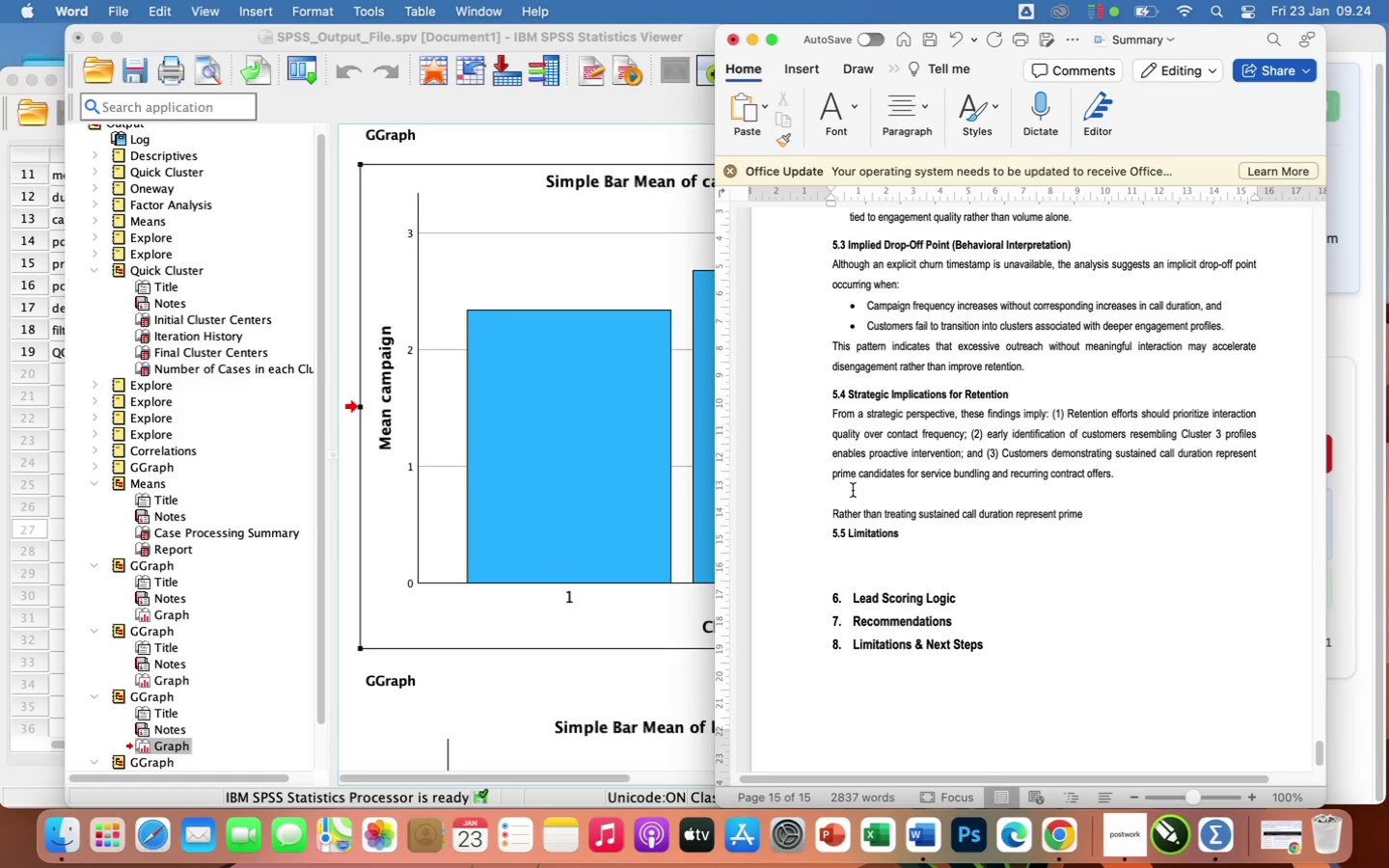 
left_click([853, 492])
 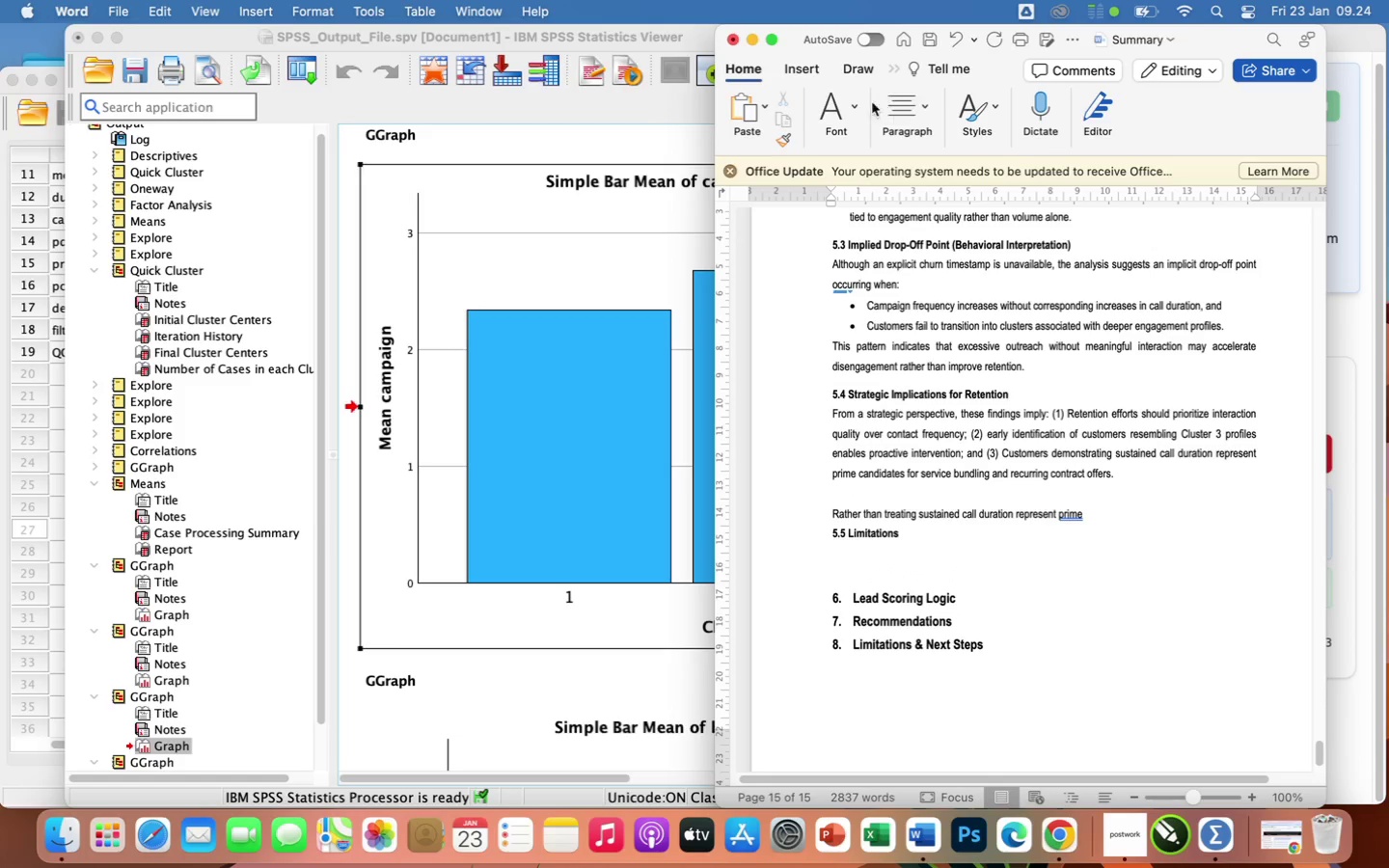 
left_click([851, 99])
 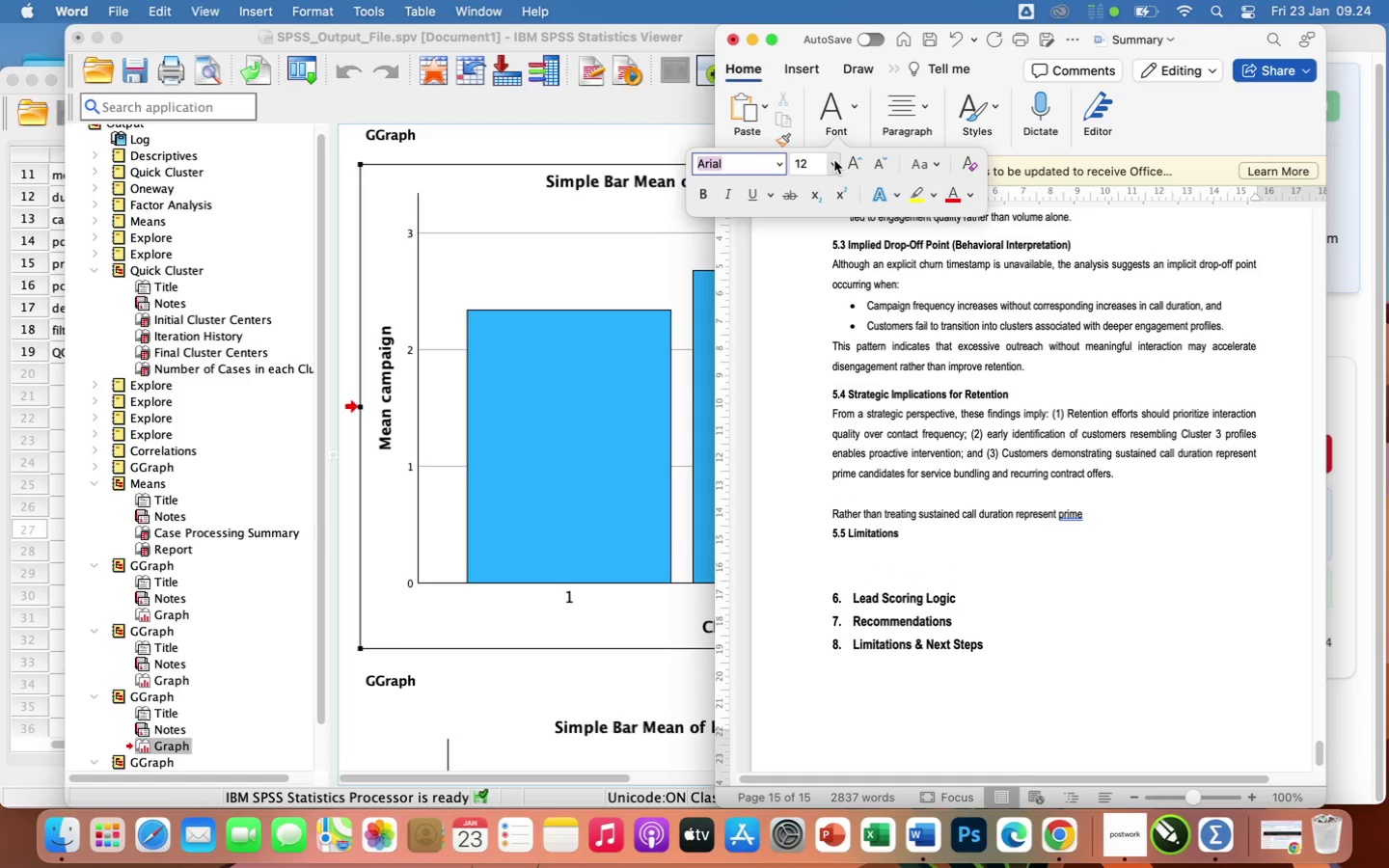 
left_click([831, 161])
 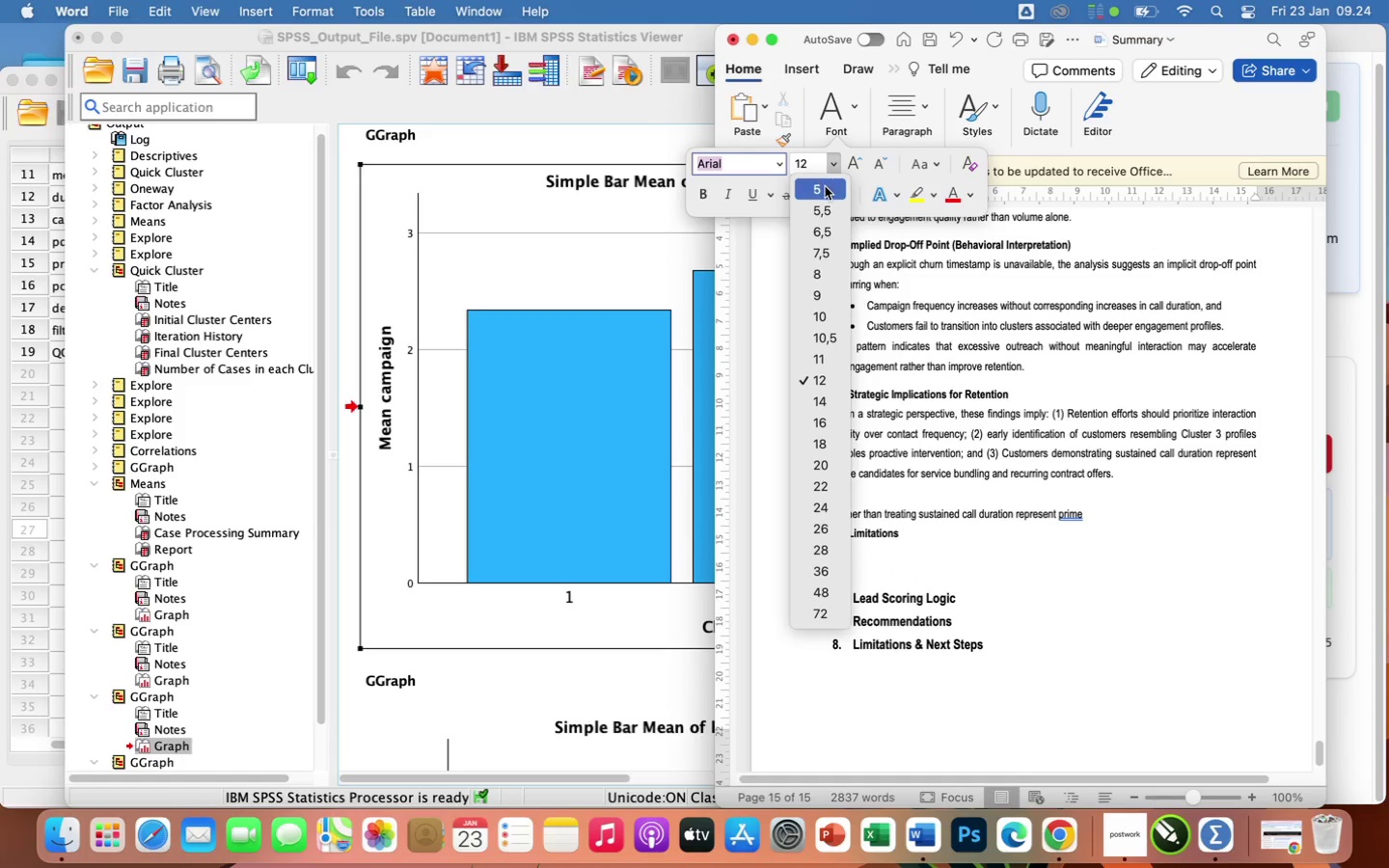 
left_click([825, 186])
 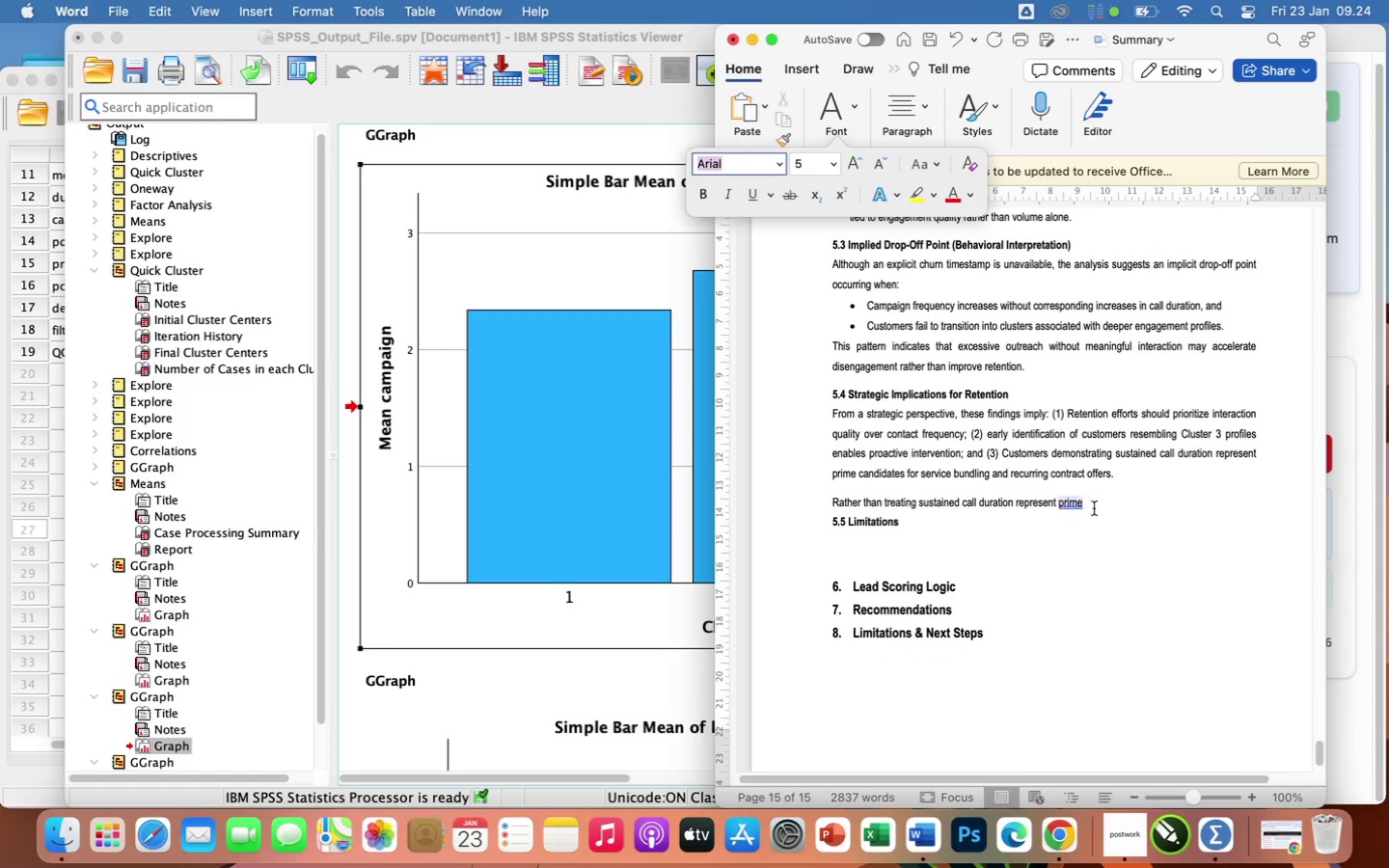 
left_click([1103, 505])
 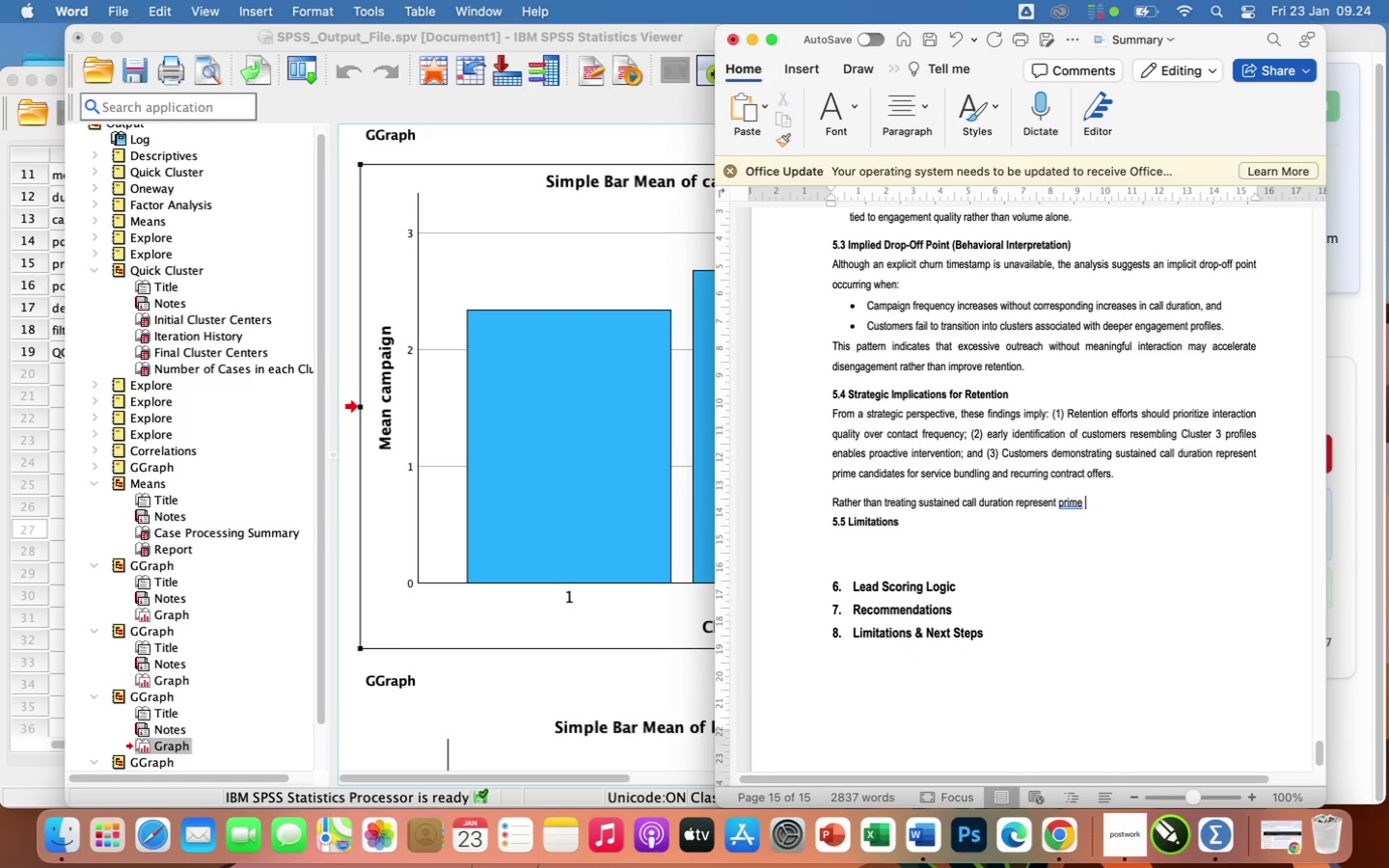 
hold_key(key=Backspace, duration=1.5)
 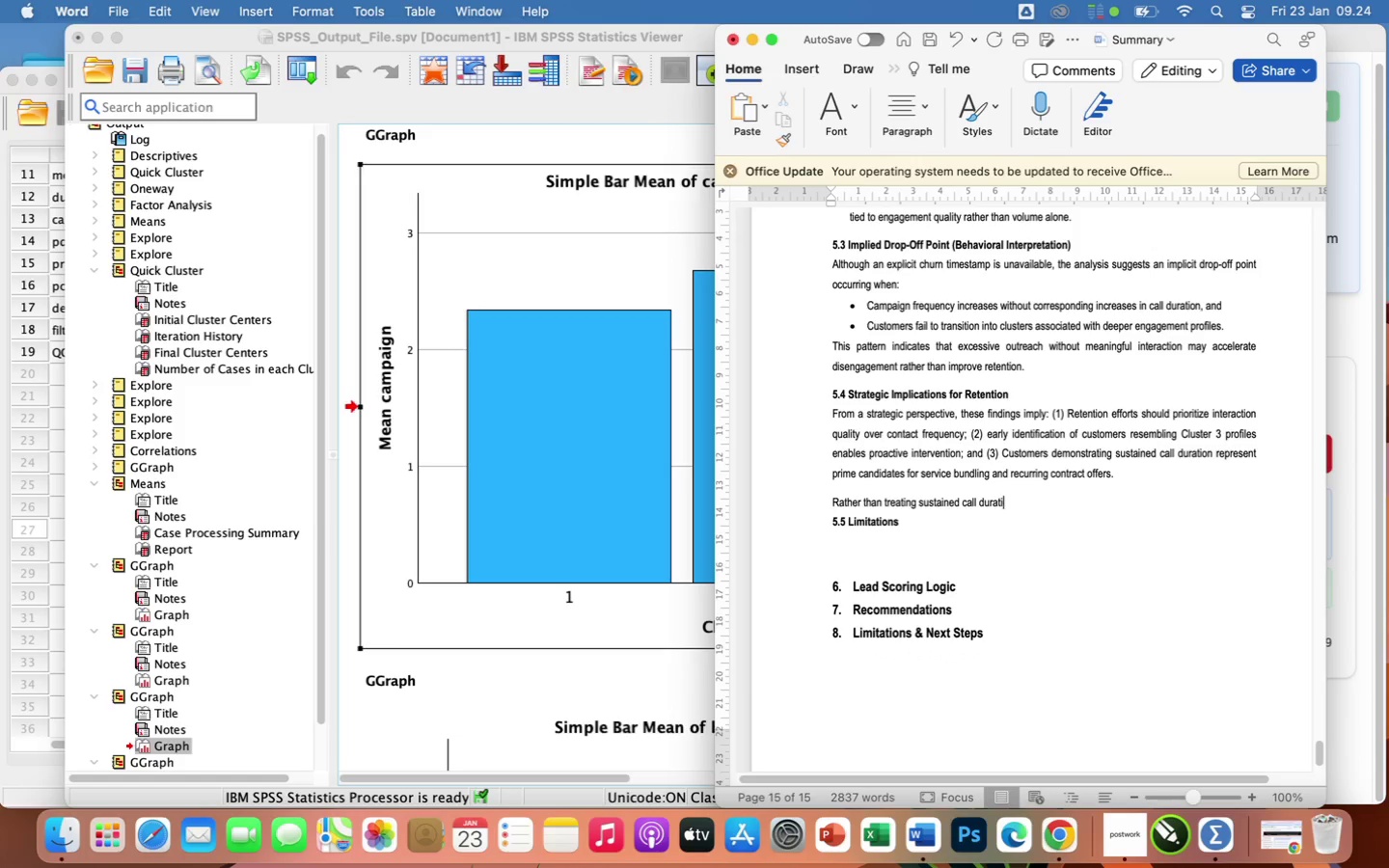 
hold_key(key=Backspace, duration=0.54)
 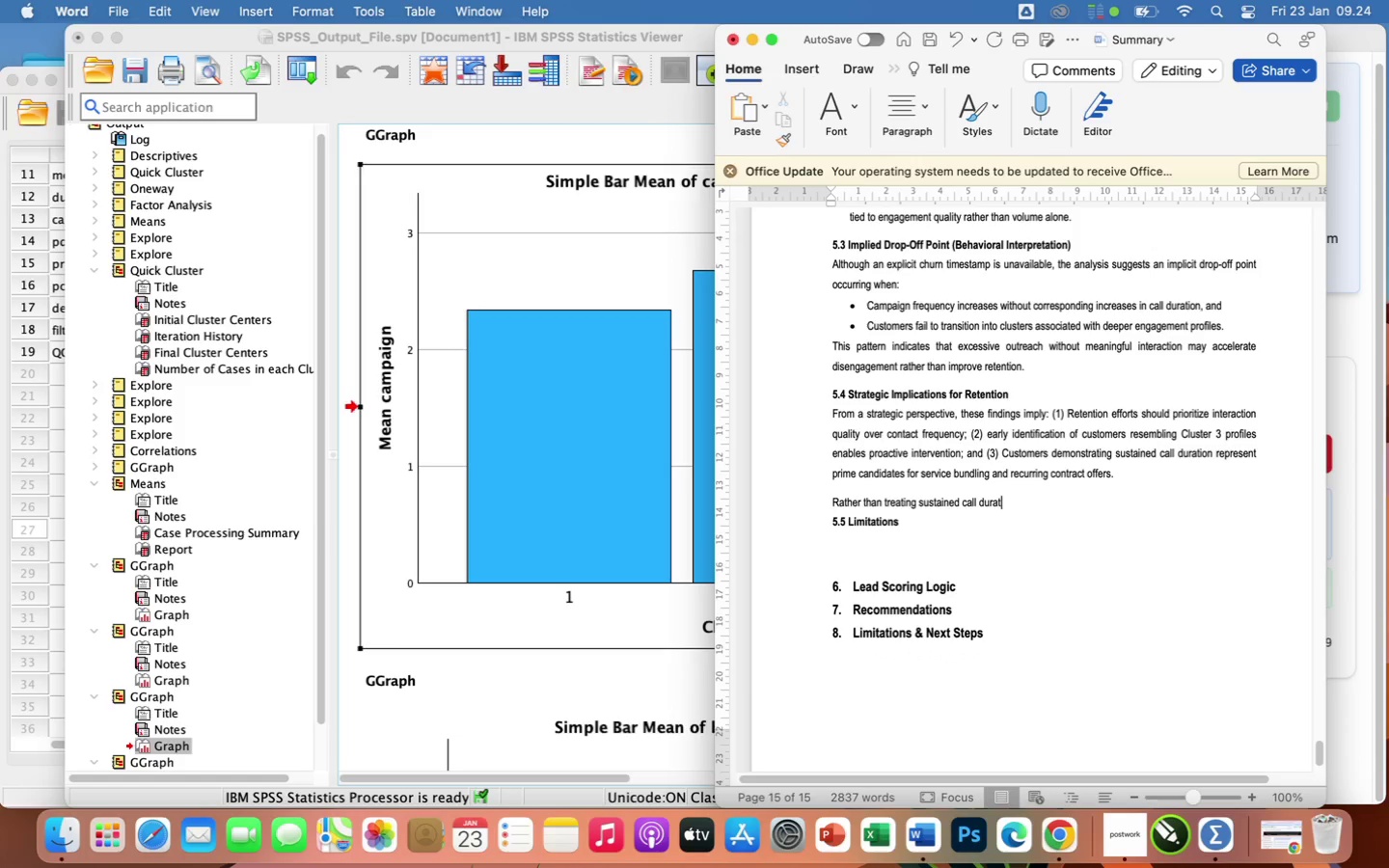 
key(Backspace)
key(Backspace)
key(Backspace)
key(Backspace)
key(Backspace)
key(Backspace)
key(Backspace)
type(churn as binary outcome, this  exploratory framework positions retension)
 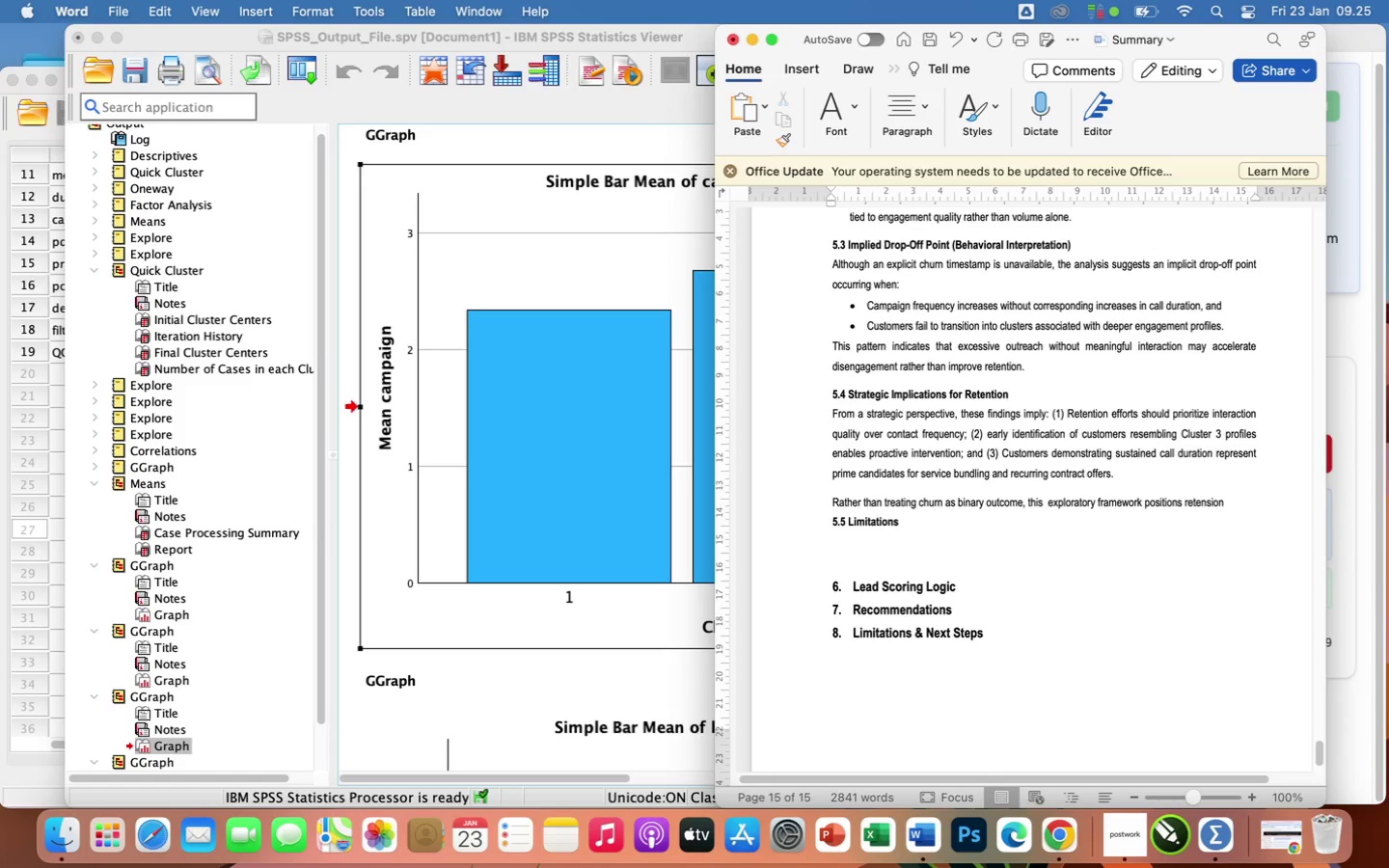 
hold_key(key=Backspace, duration=0.65)
 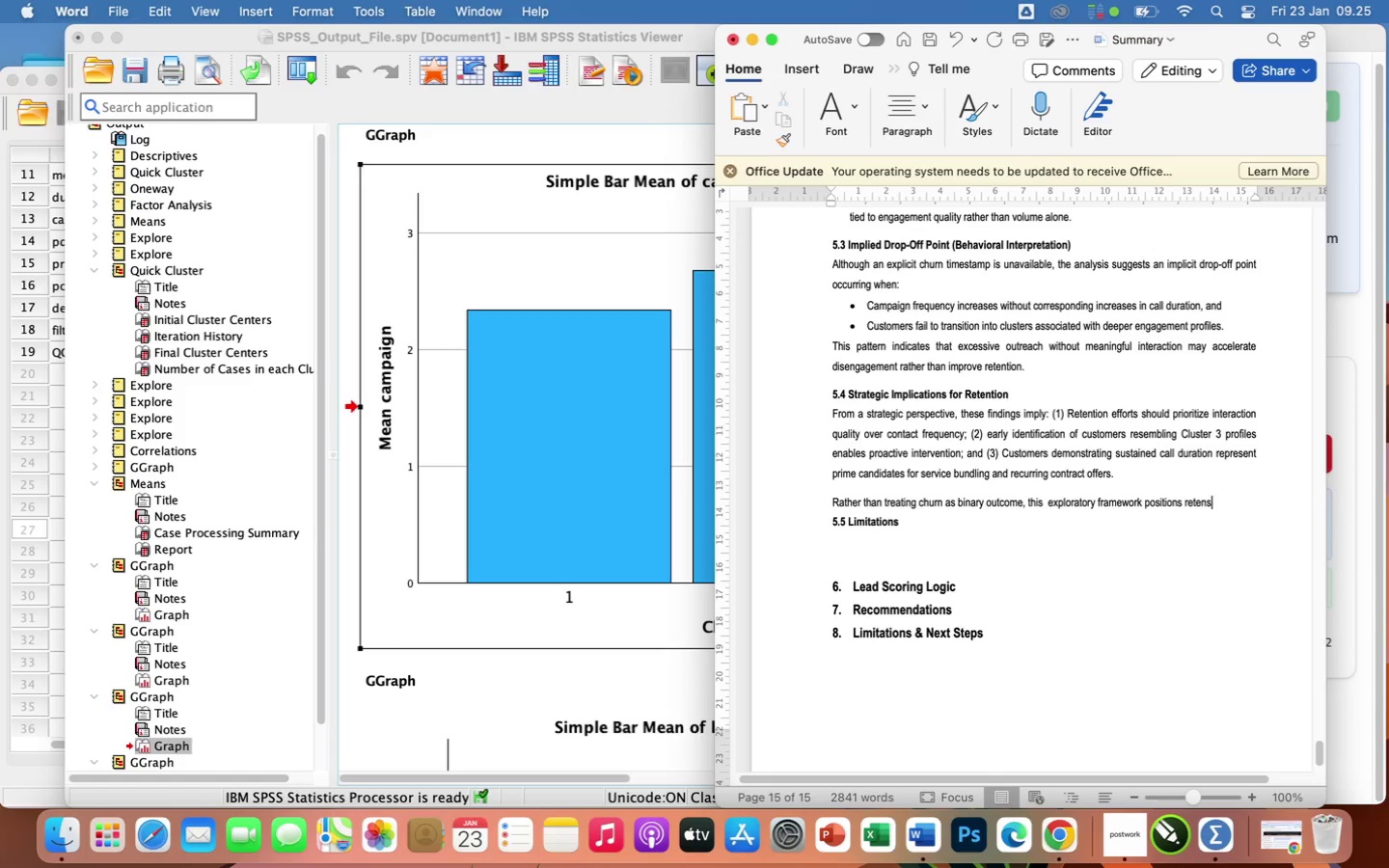 
key(Backspace)
key(Backspace)
type(ntion as a progressive a)
key(Backspace)
type(engagement journey shaped by behavioral signals.)
 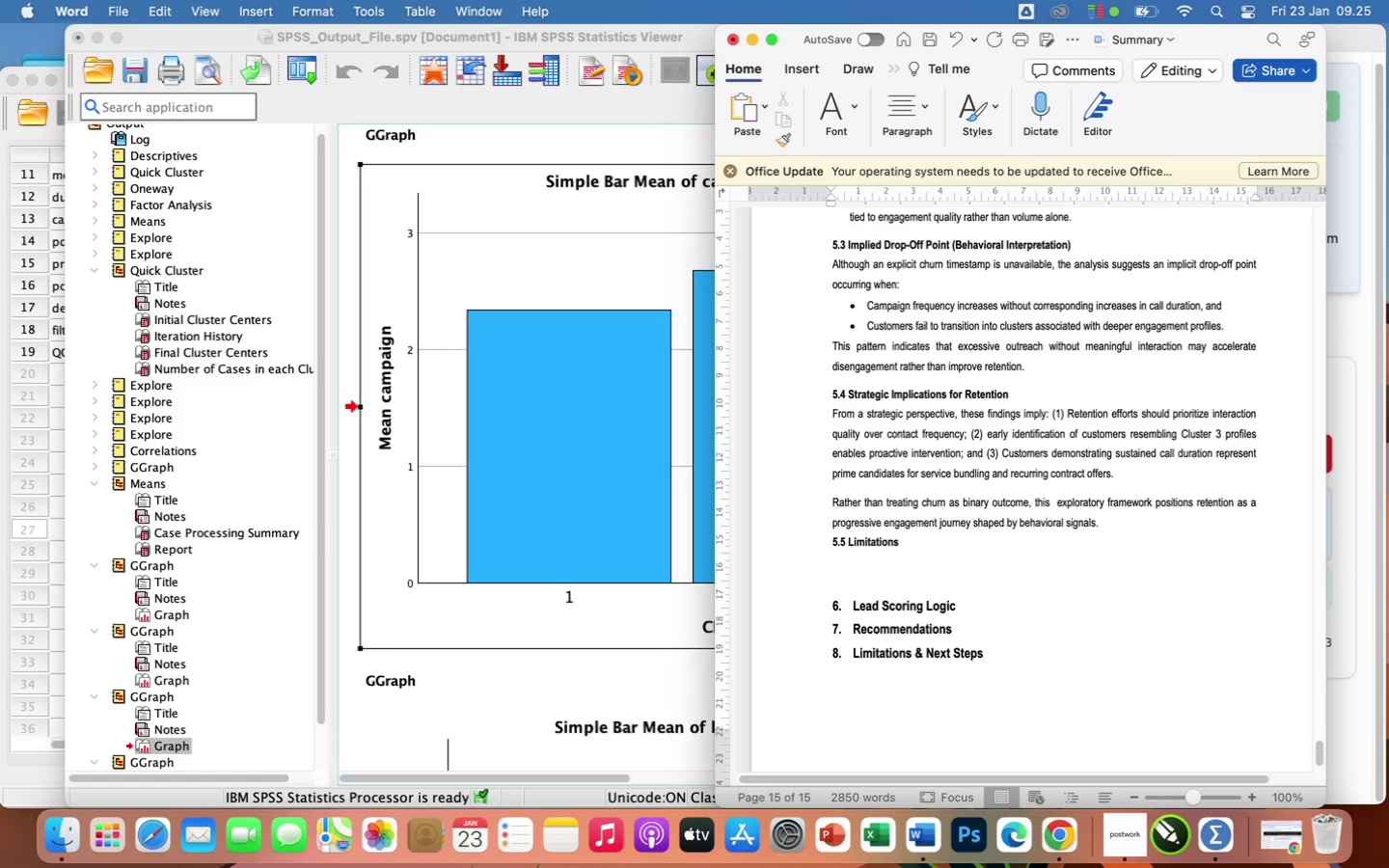 
key(Enter)
 